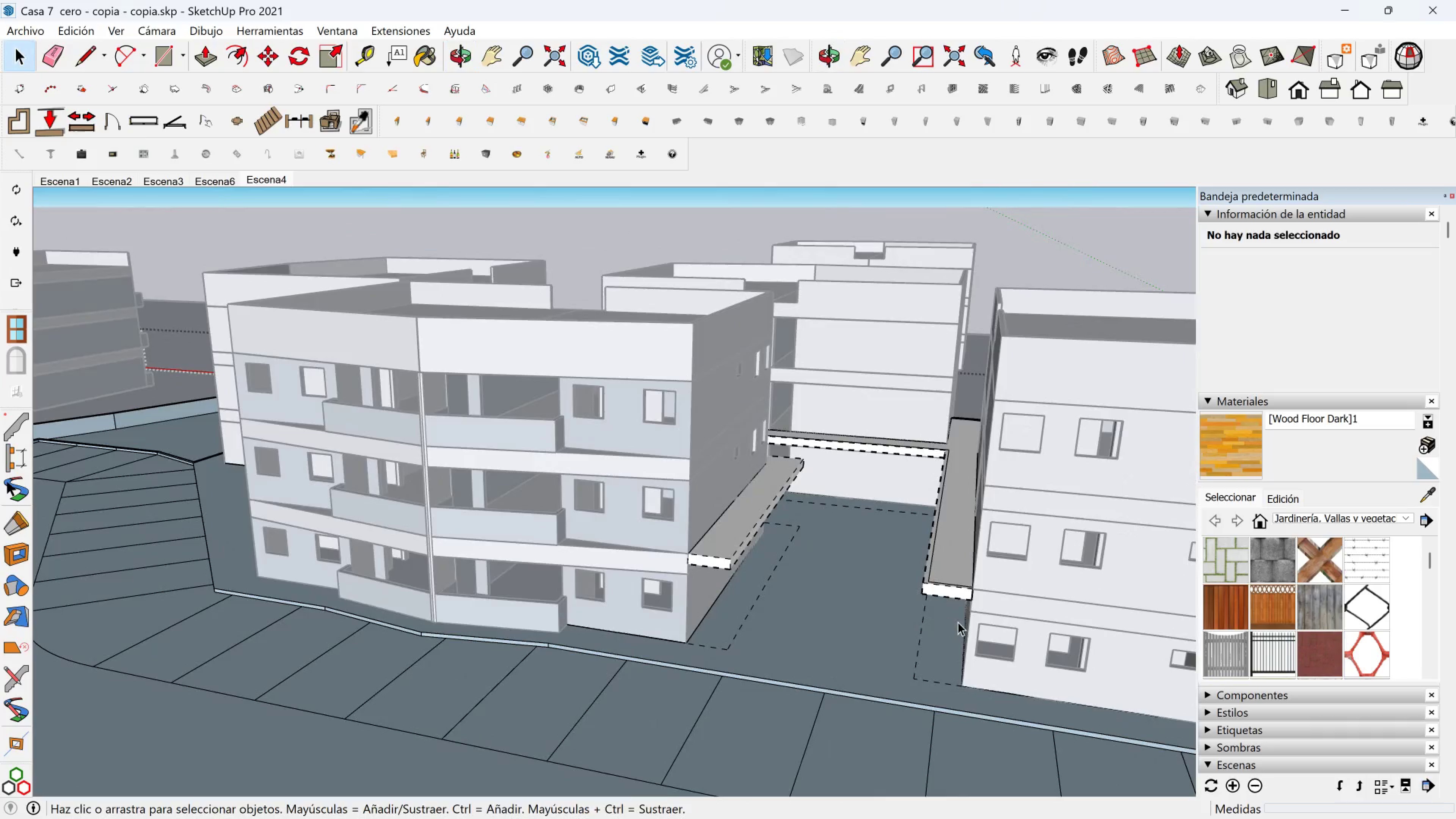 
scroll: coordinate [935, 547], scroll_direction: up, amount: 2.0
 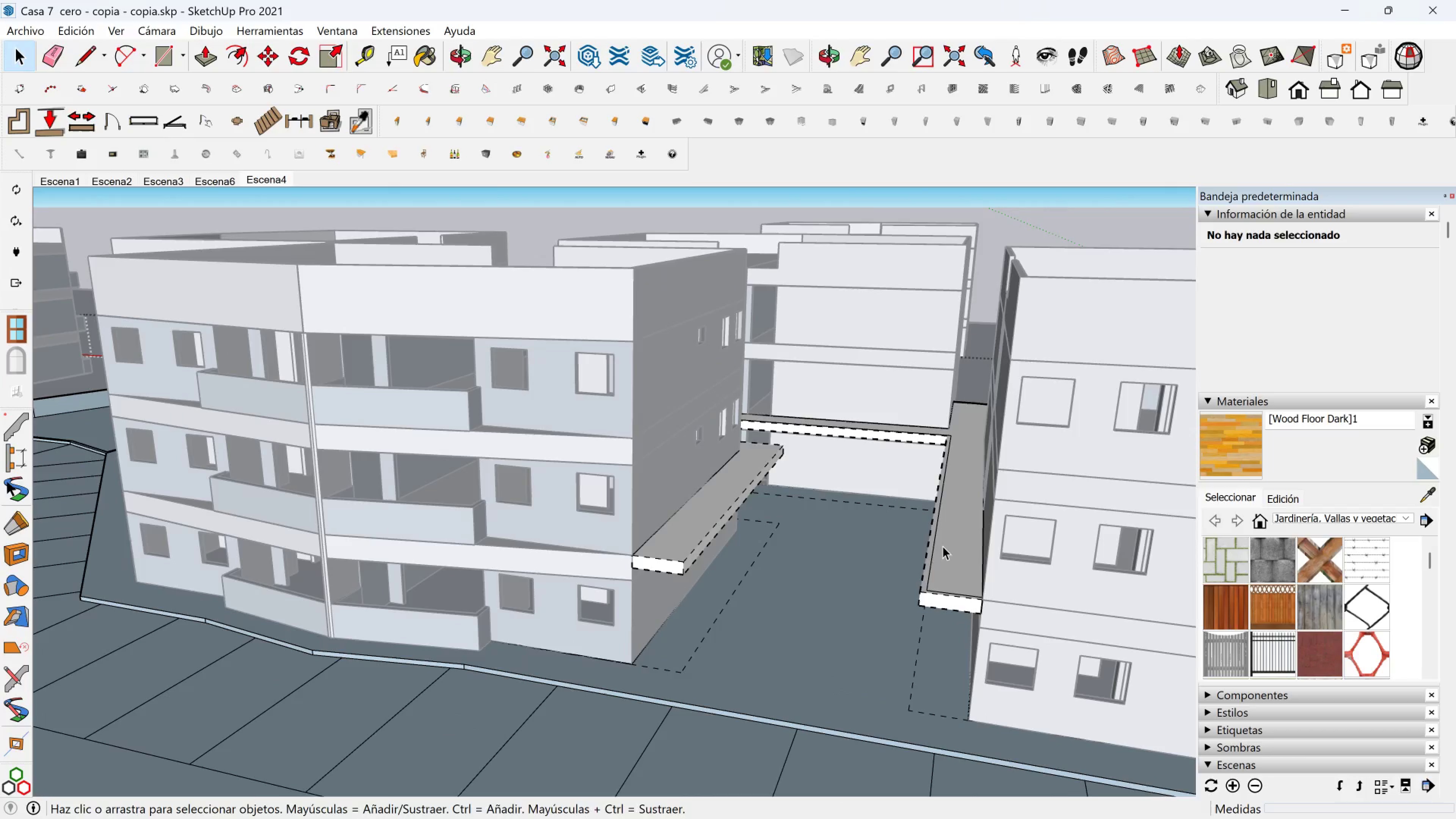 
key(Shift+ShiftLeft)
 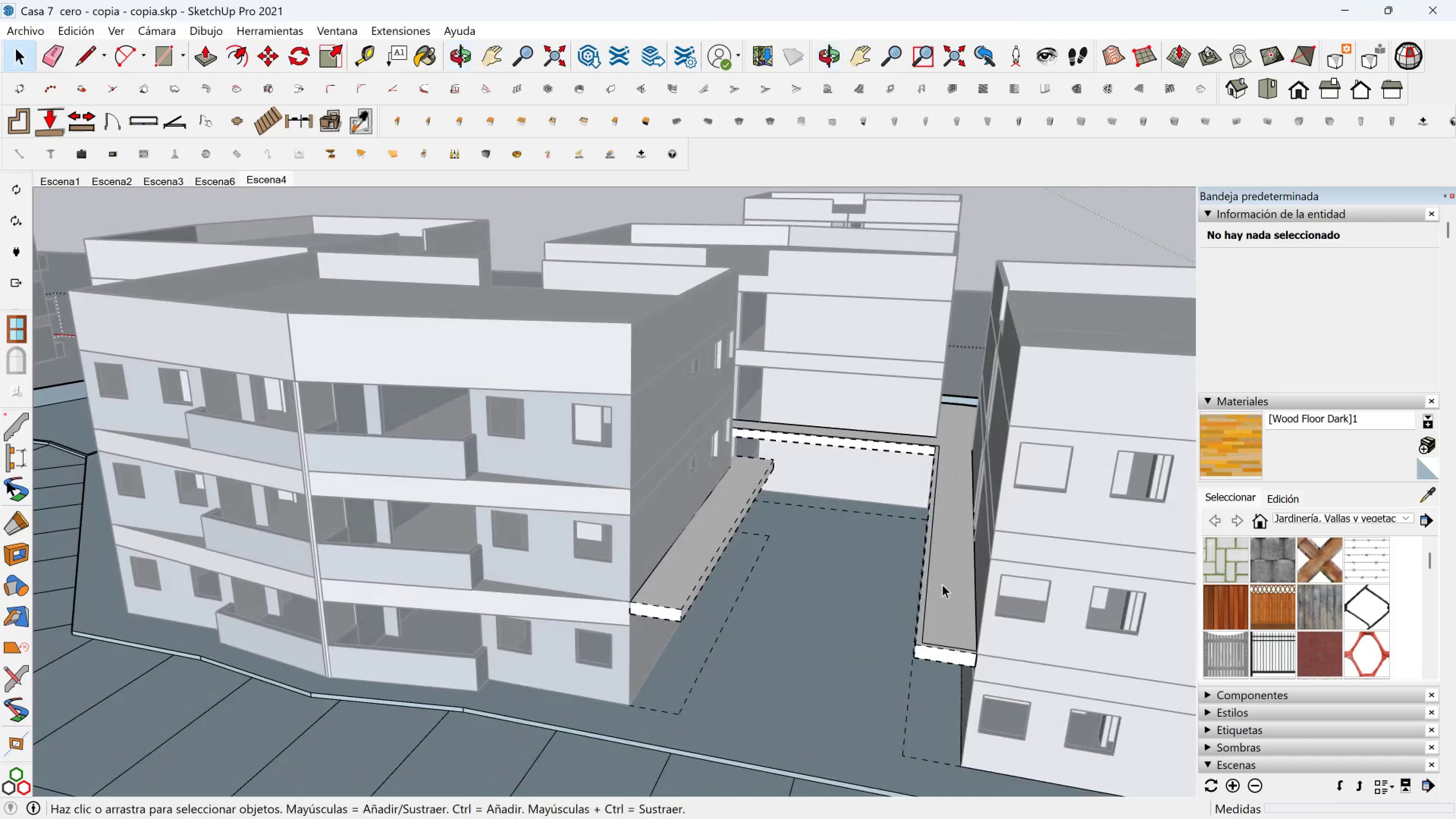 
scroll: coordinate [937, 624], scroll_direction: up, amount: 3.0
 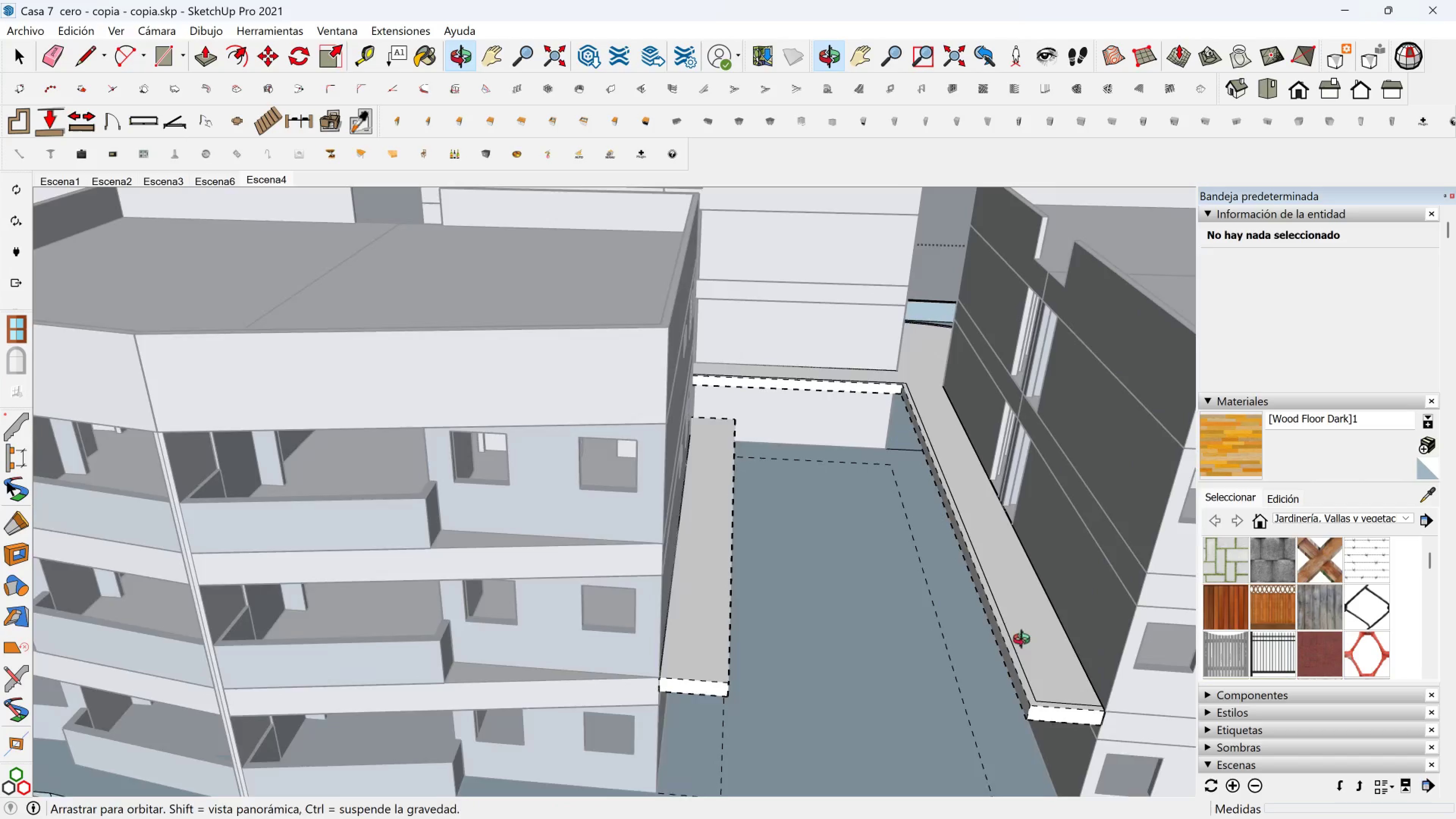 
hold_key(key=ShiftLeft, duration=0.36)
 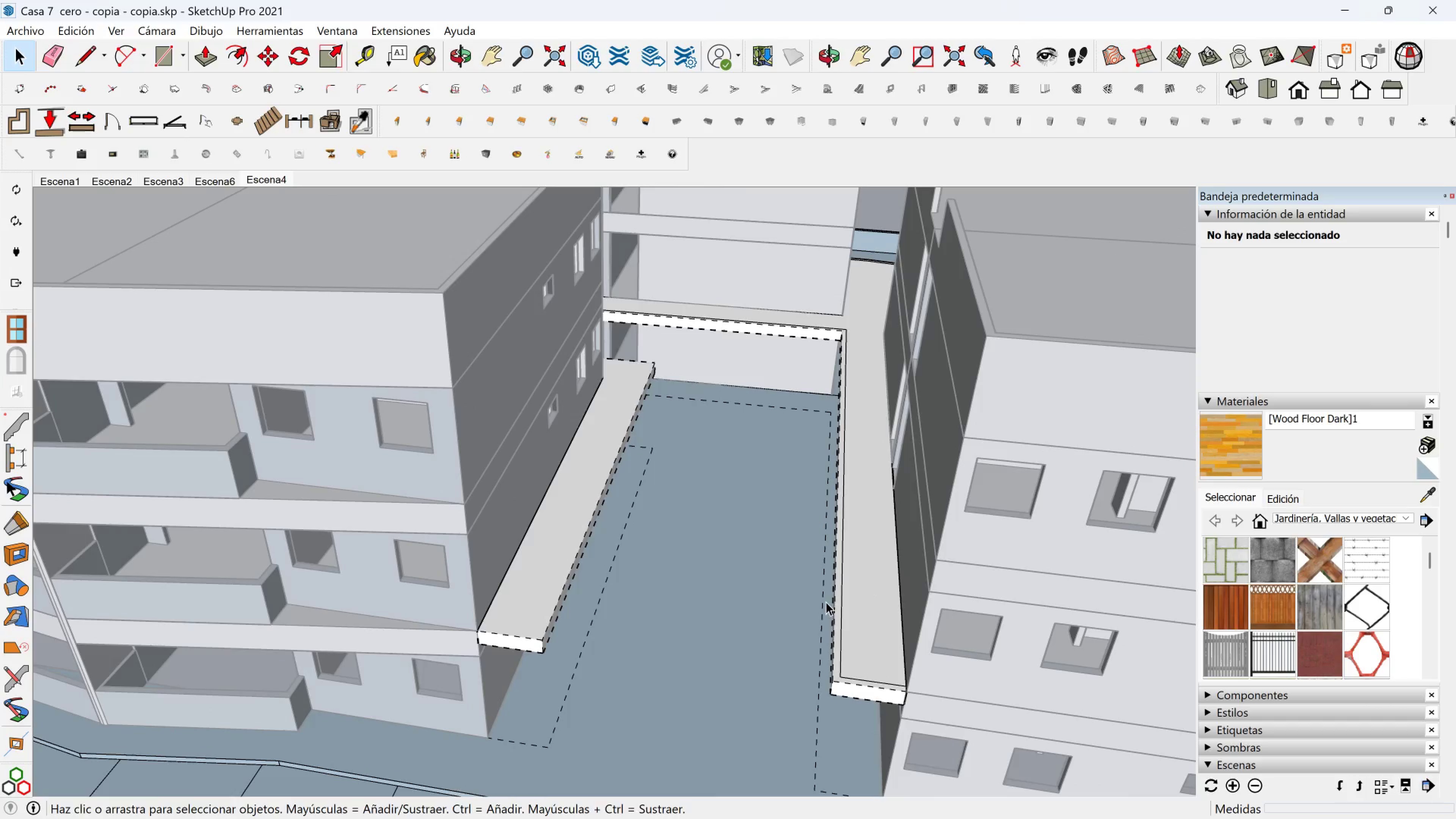 
scroll: coordinate [876, 605], scroll_direction: up, amount: 2.0
 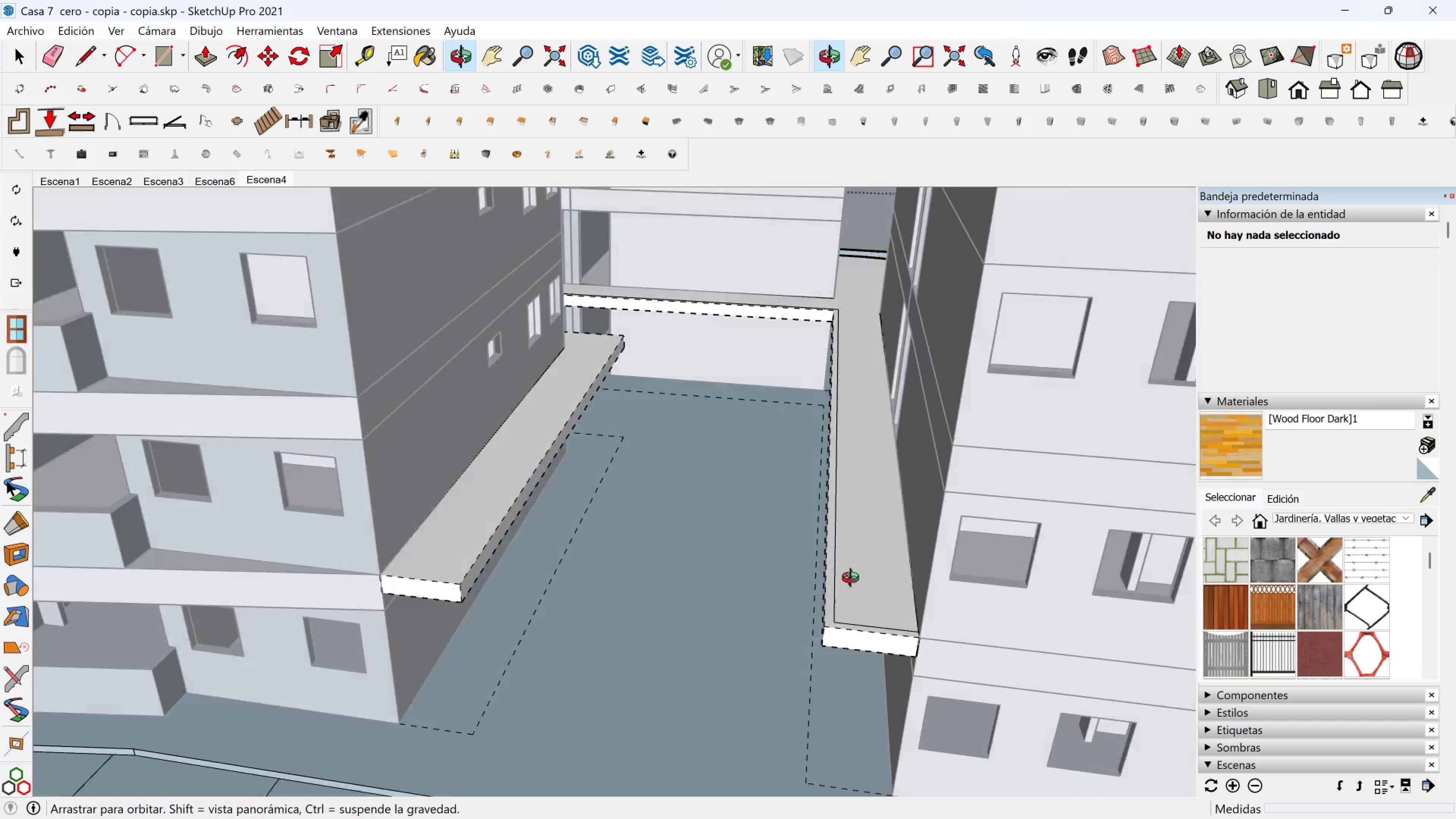 
hold_key(key=ShiftLeft, duration=0.64)
 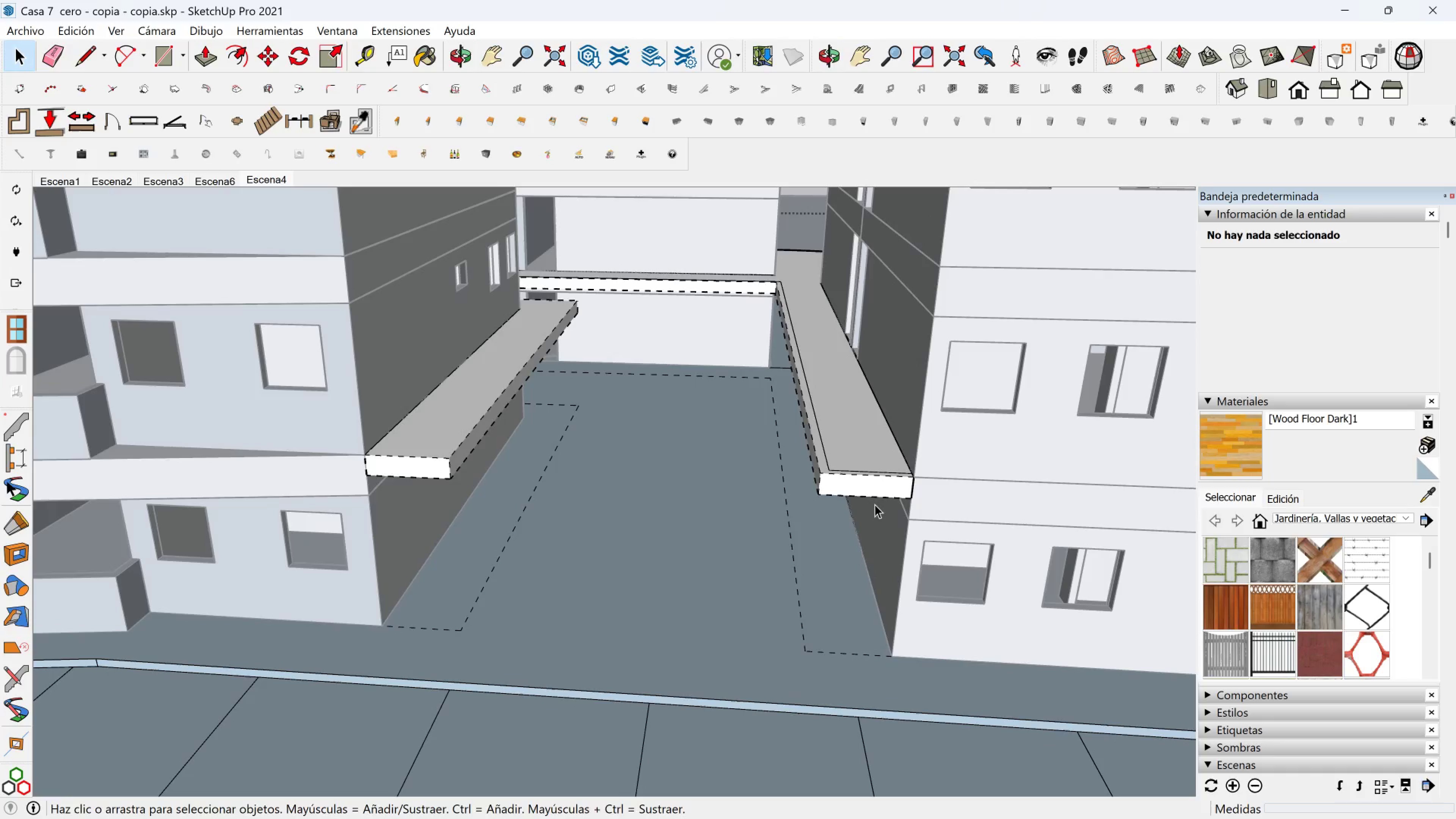 
hold_key(key=ShiftLeft, duration=0.58)
scroll: coordinate [844, 466], scroll_direction: down, amount: 2.0
 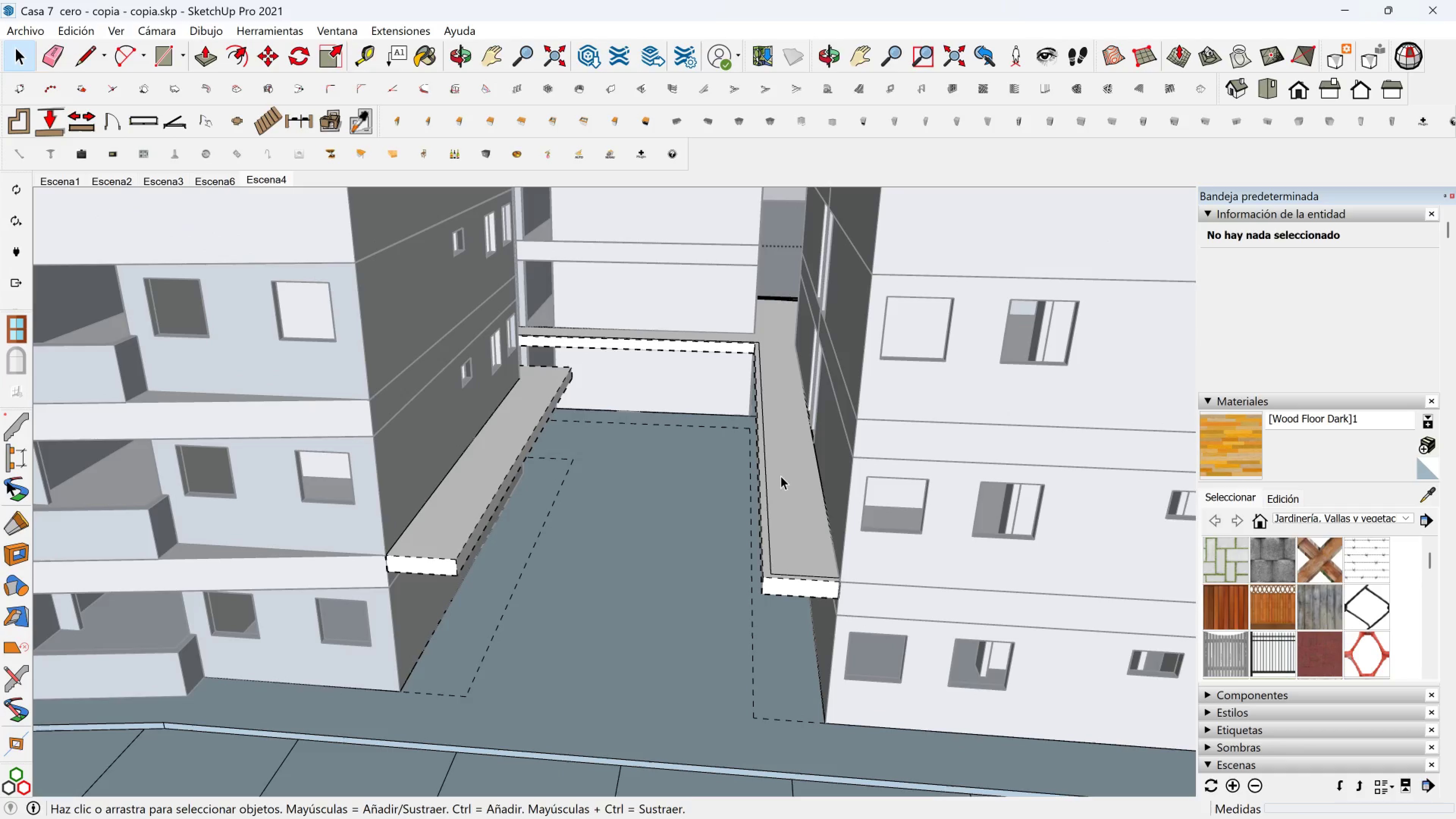 
hold_key(key=ShiftLeft, duration=0.42)
 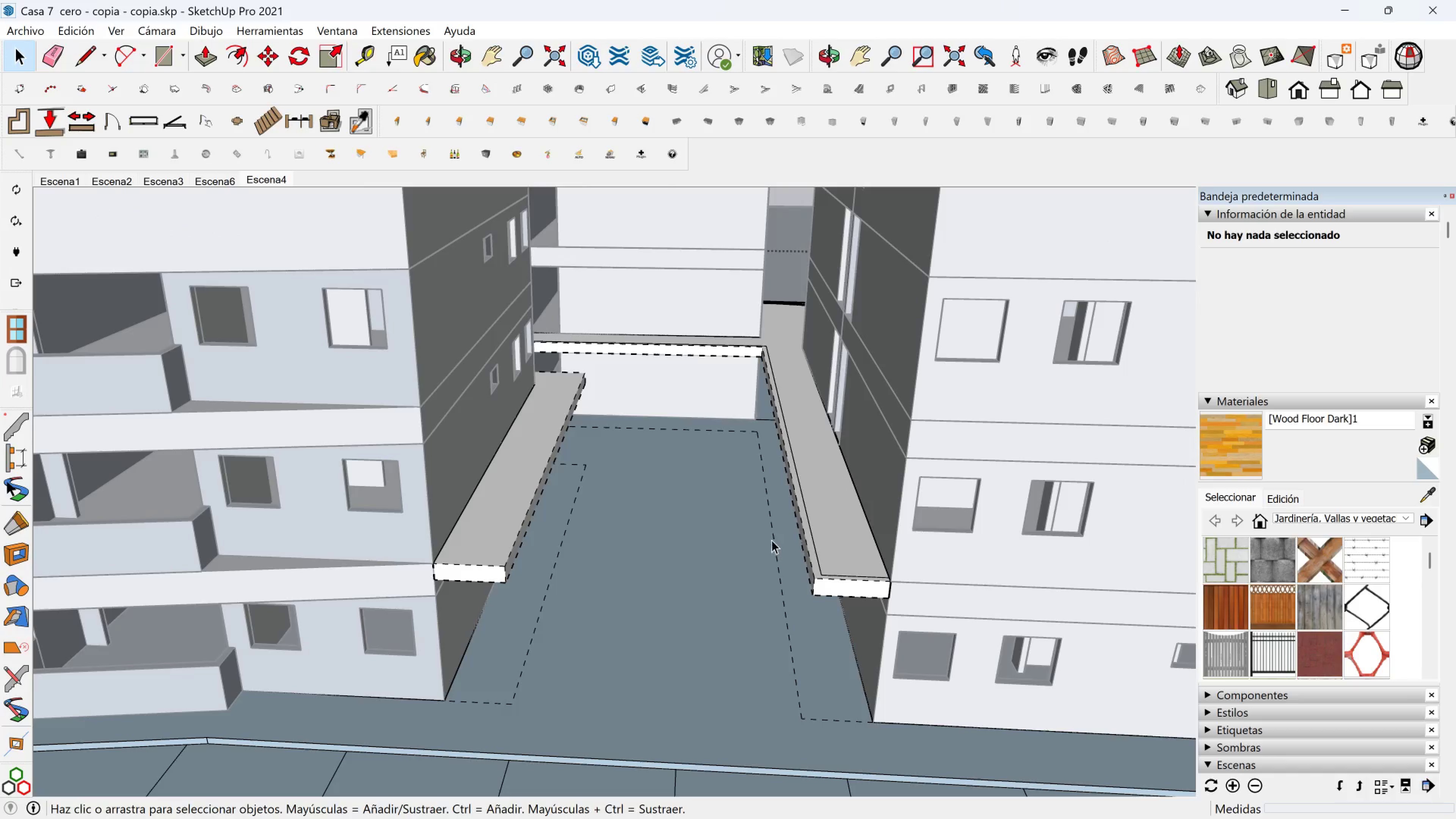 
key(Shift+ShiftLeft)
 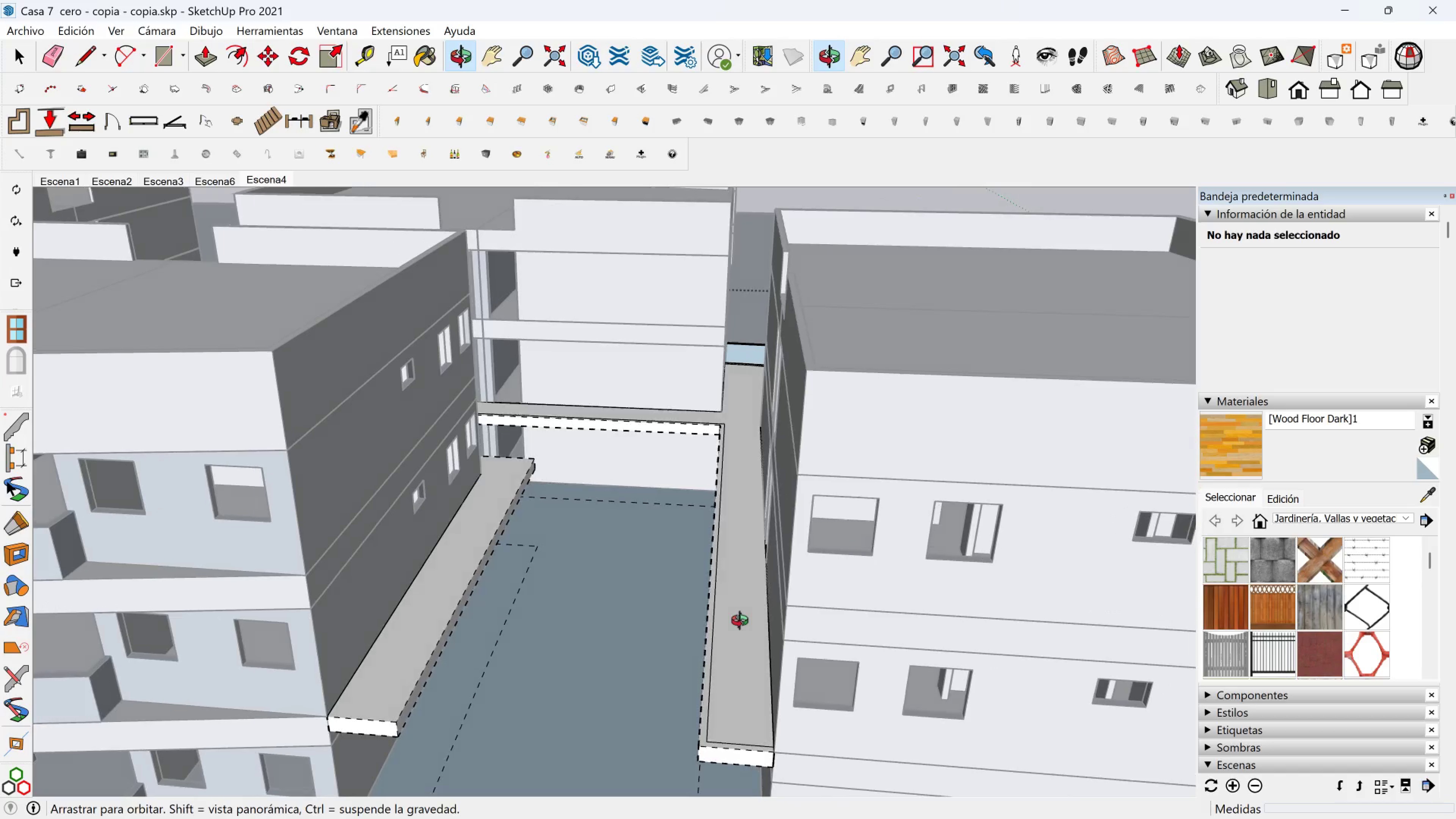 
hold_key(key=ShiftLeft, duration=0.59)
 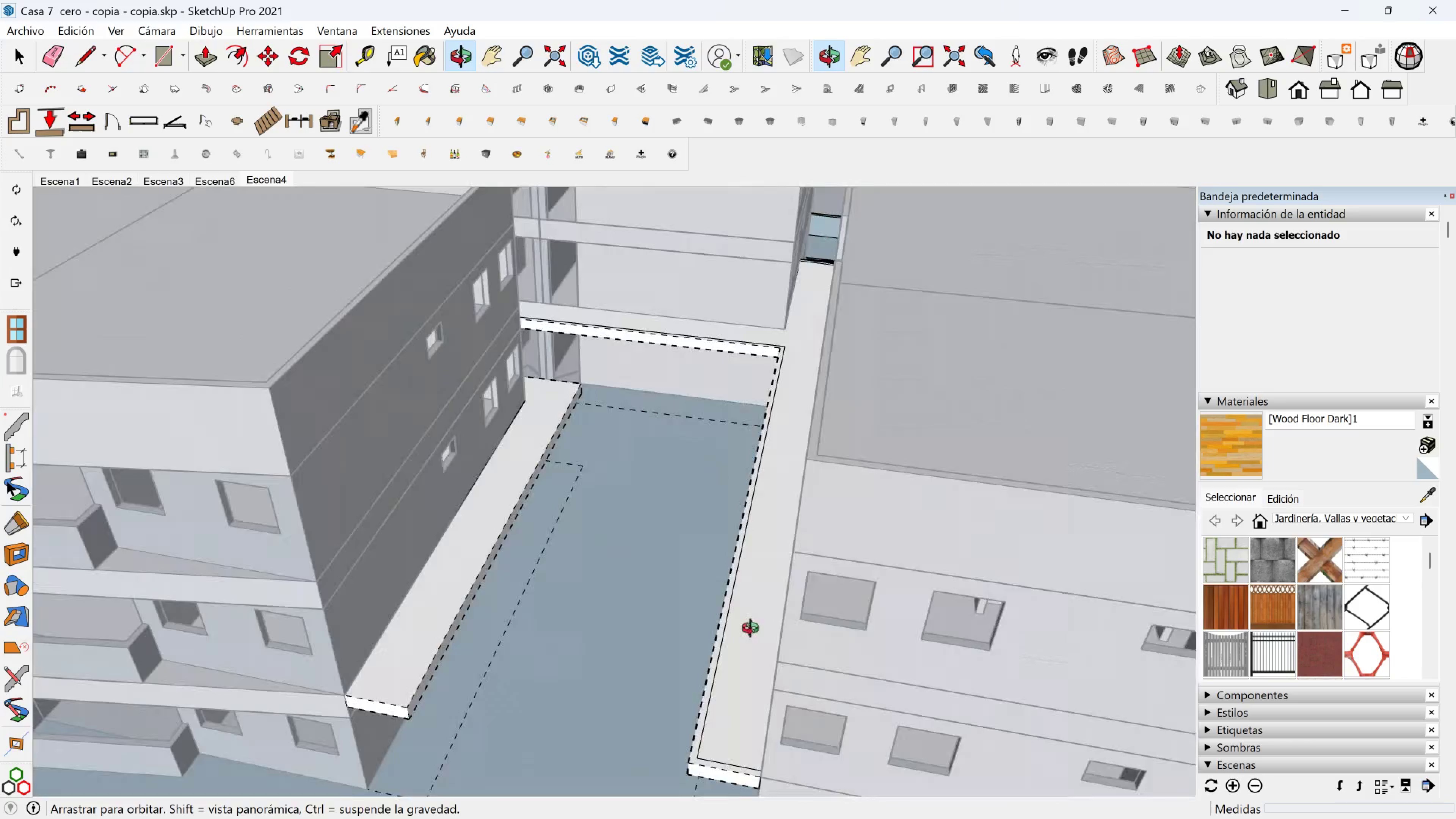 
scroll: coordinate [759, 611], scroll_direction: down, amount: 6.0
 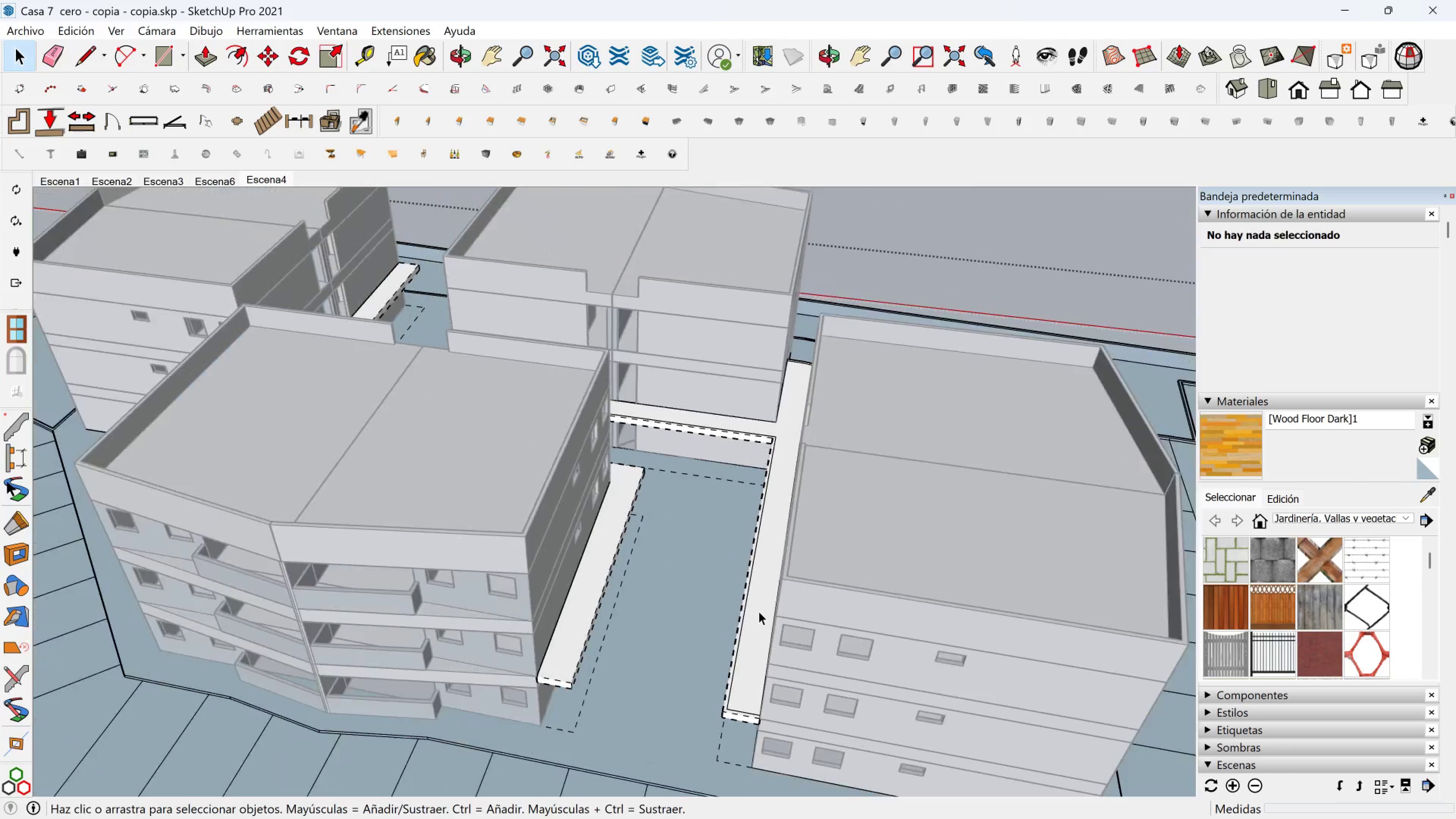 
hold_key(key=ShiftLeft, duration=1.53)
 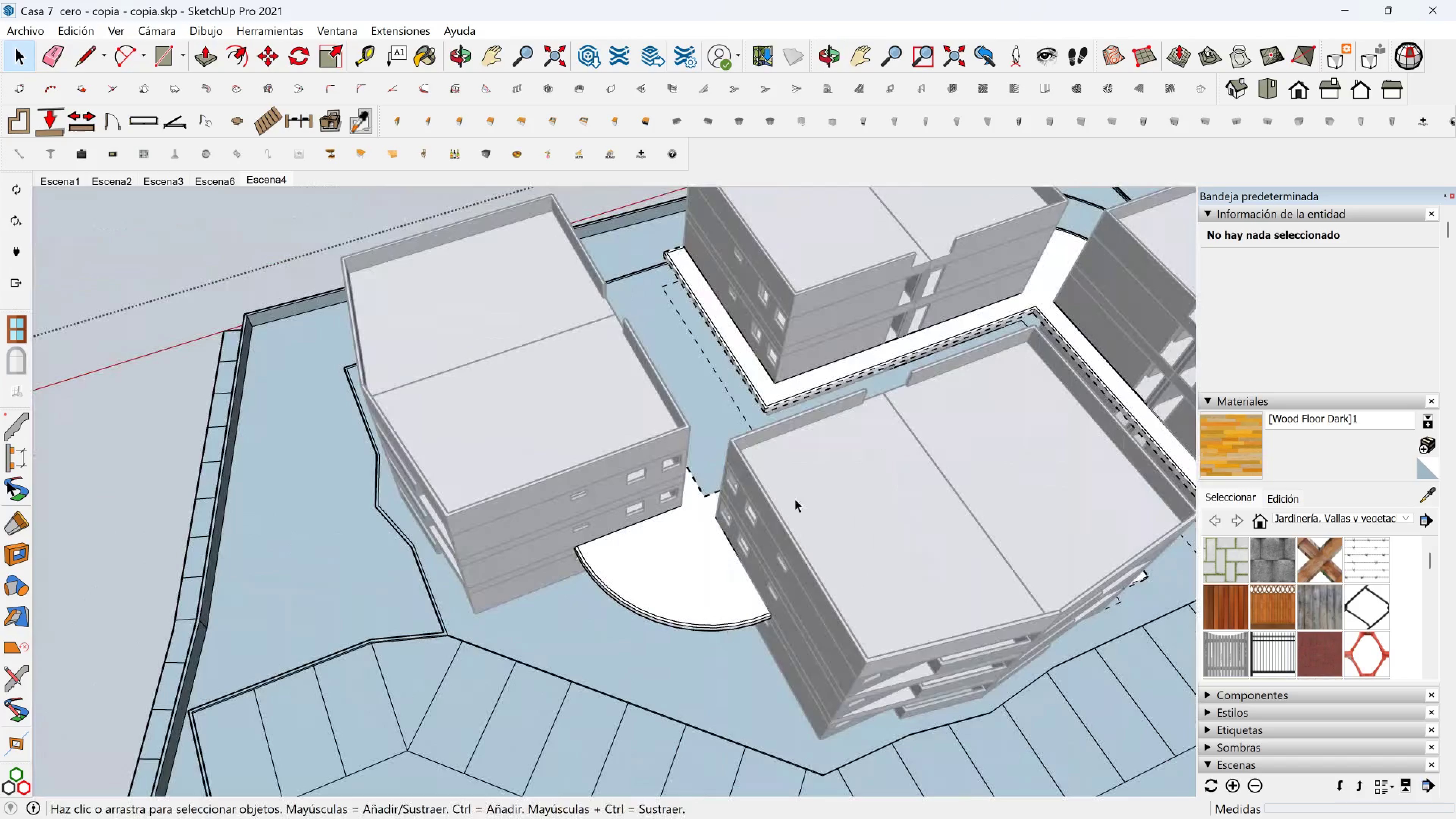 
hold_key(key=ShiftLeft, duration=0.35)
 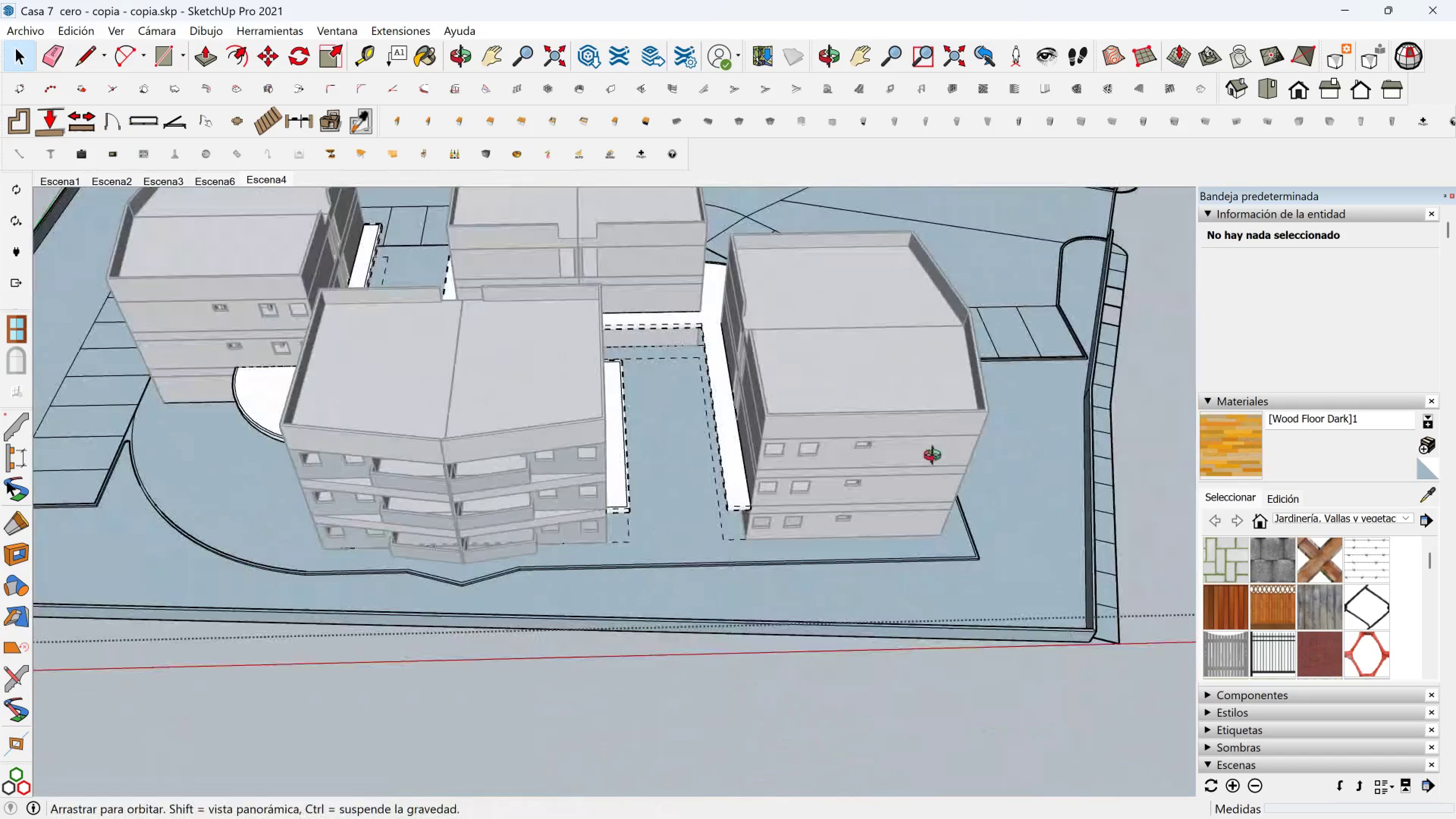 
scroll: coordinate [743, 485], scroll_direction: up, amount: 7.0
 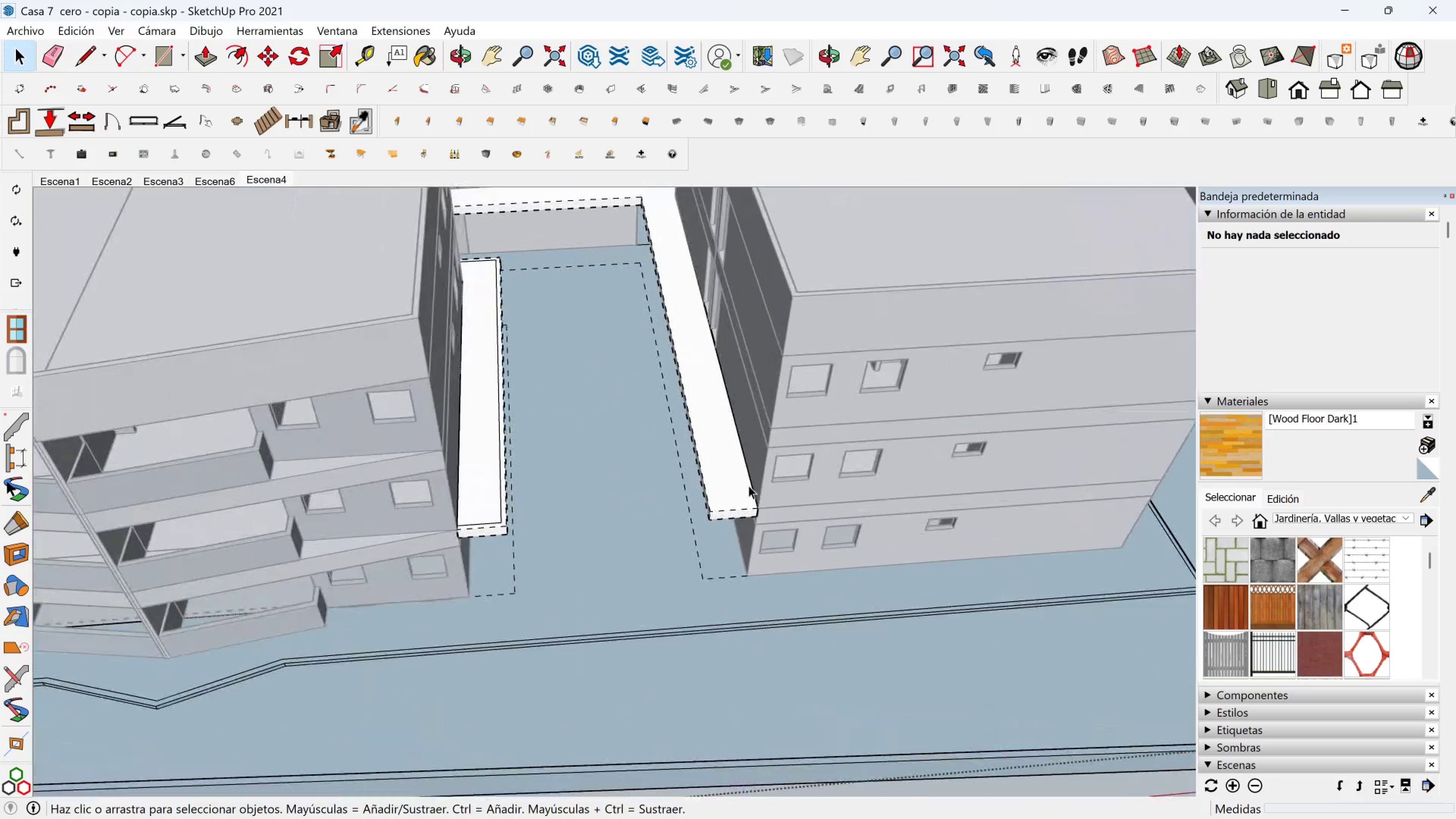 
hold_key(key=ShiftLeft, duration=0.37)
 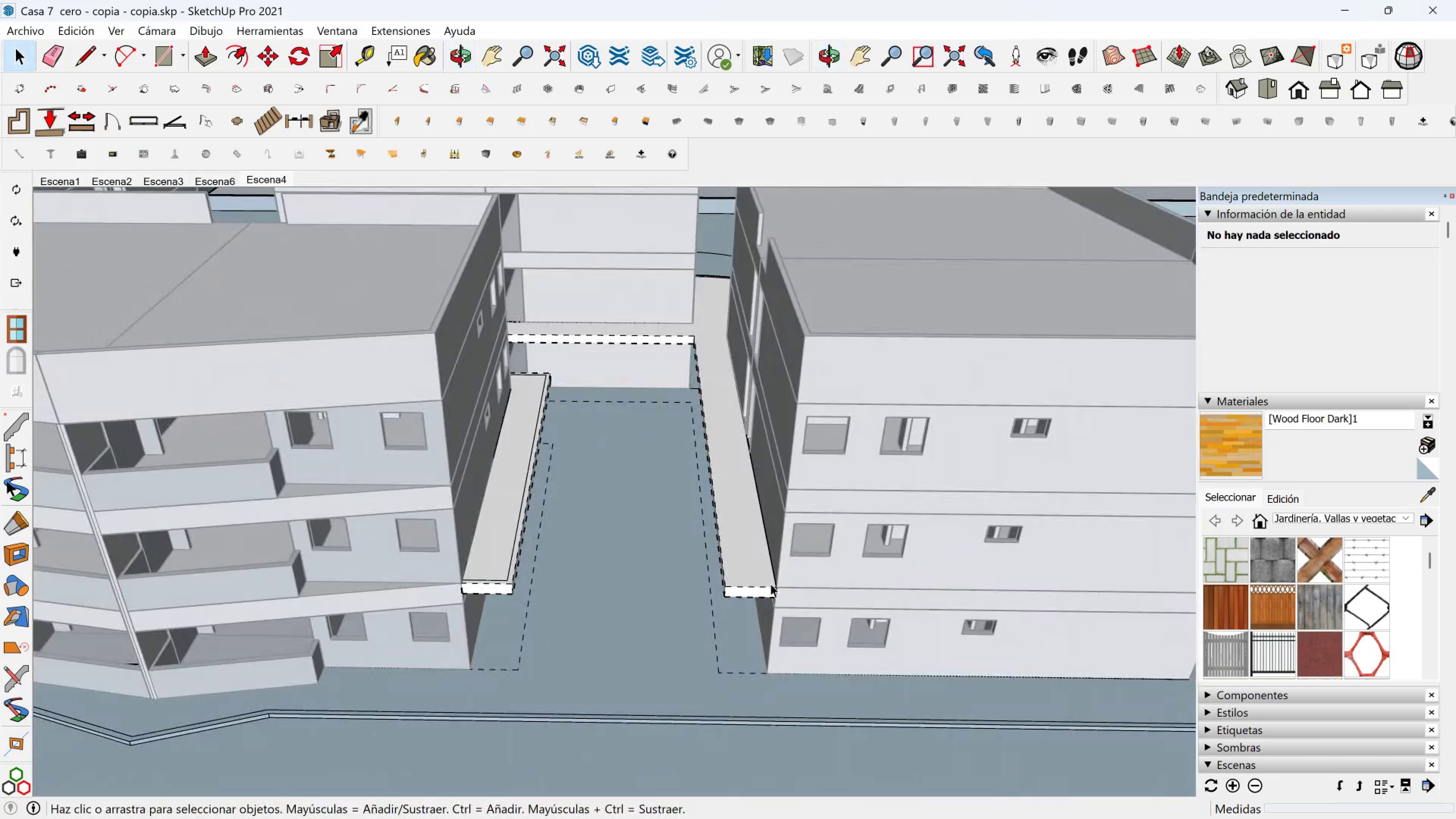 
scroll: coordinate [764, 588], scroll_direction: up, amount: 3.0
 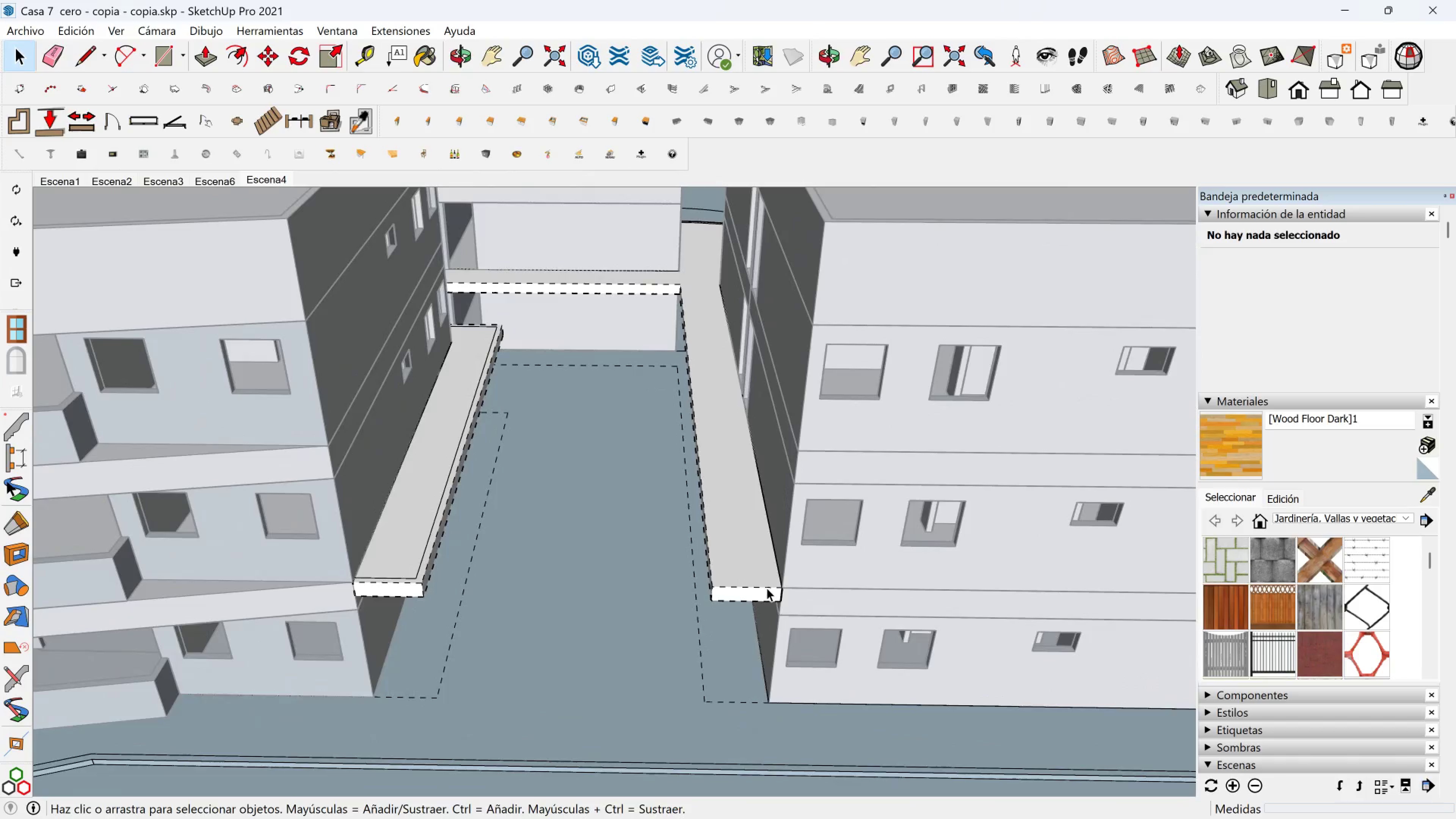 
hold_key(key=ShiftLeft, duration=0.36)
 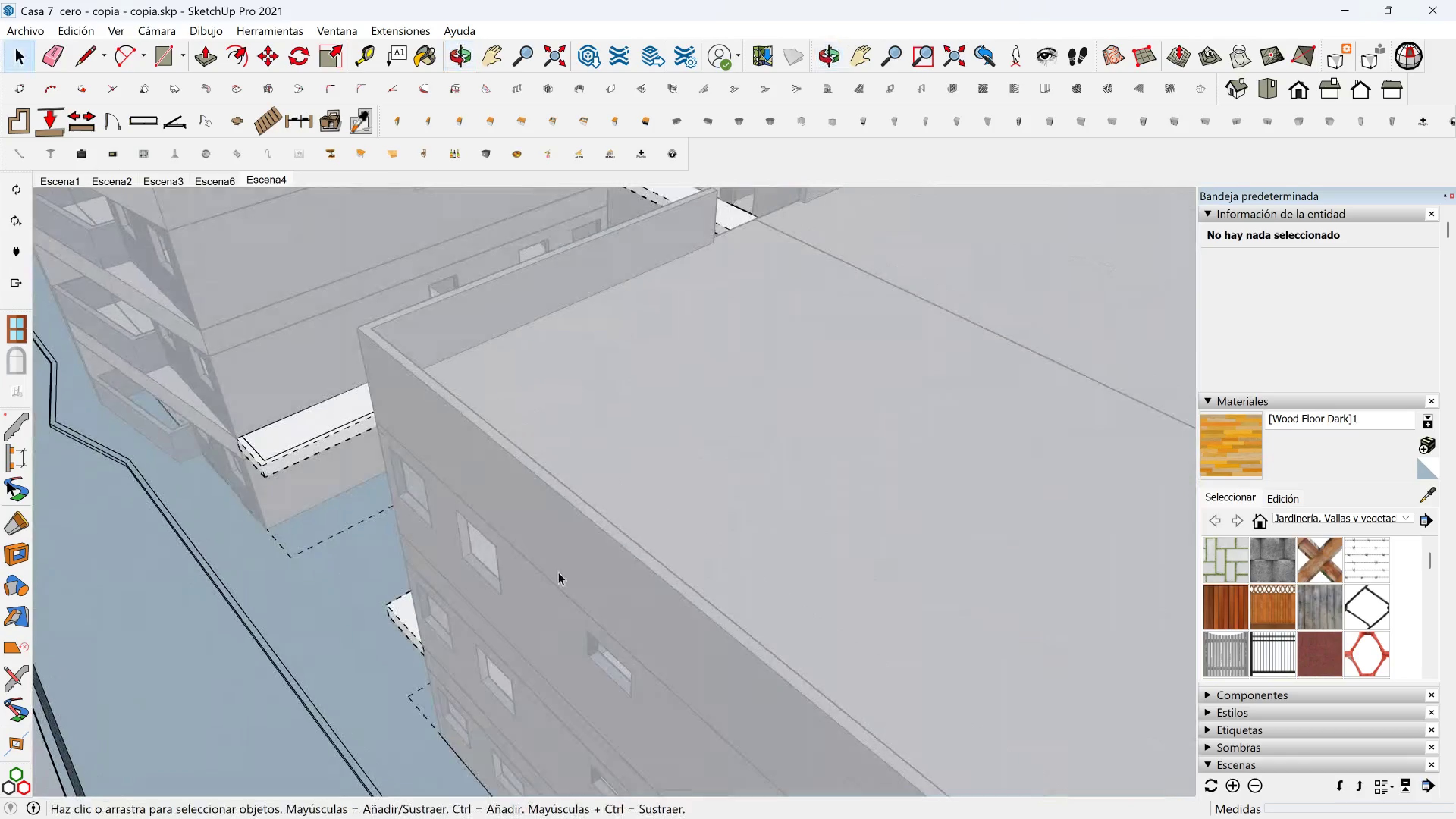 
scroll: coordinate [462, 472], scroll_direction: down, amount: 9.0
 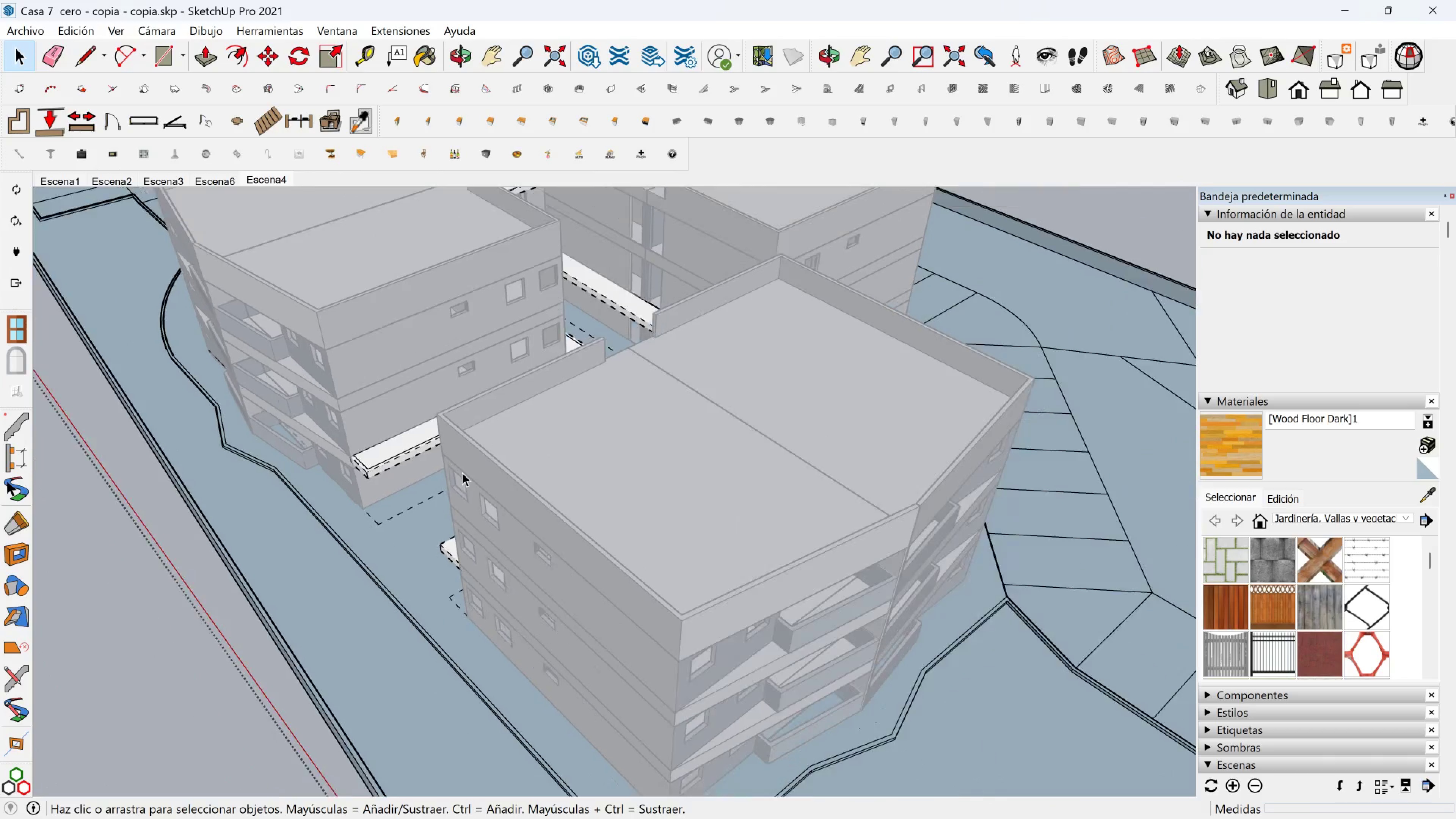 
hold_key(key=ShiftLeft, duration=0.34)
 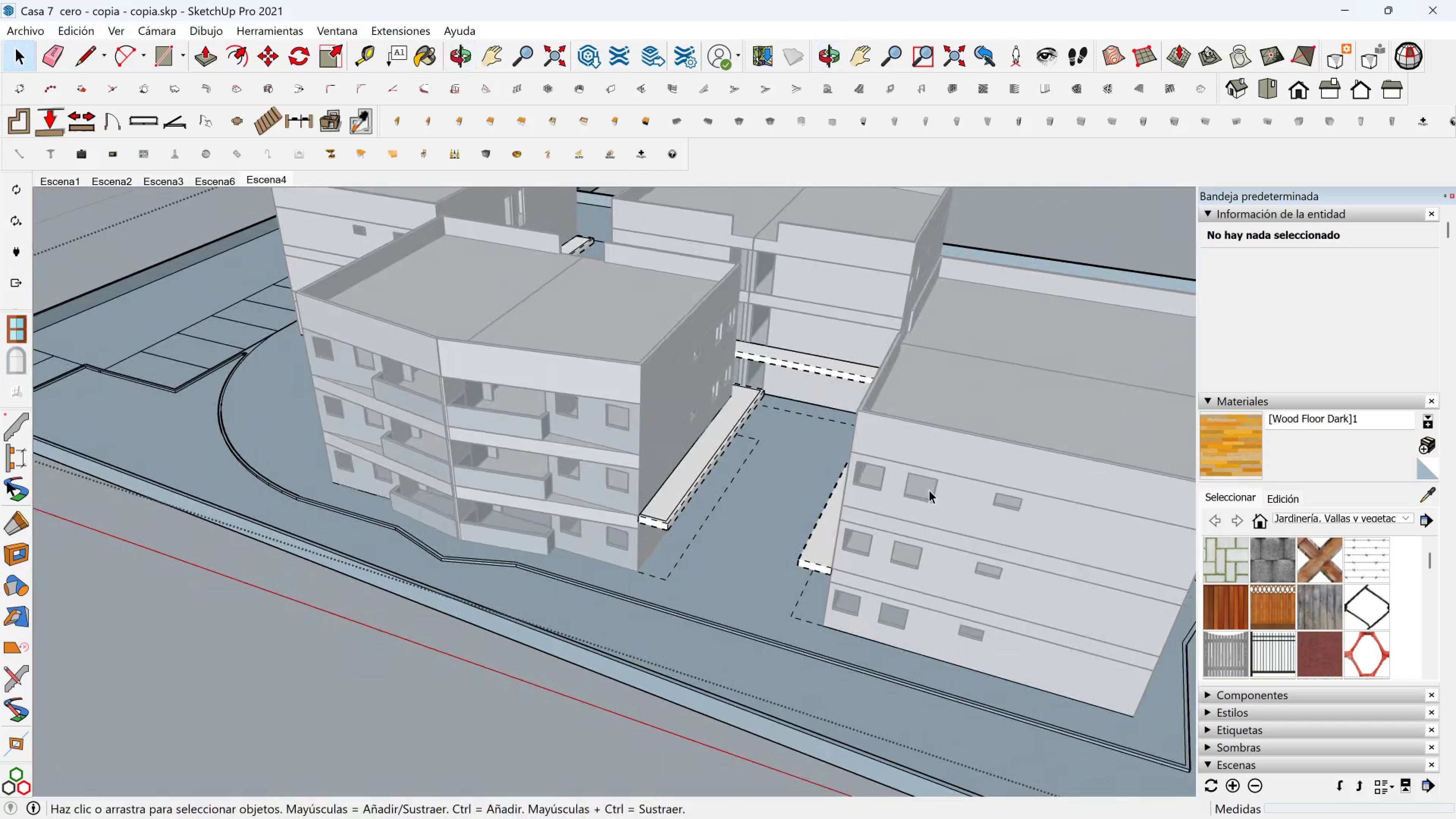 
key(Shift+ShiftLeft)
 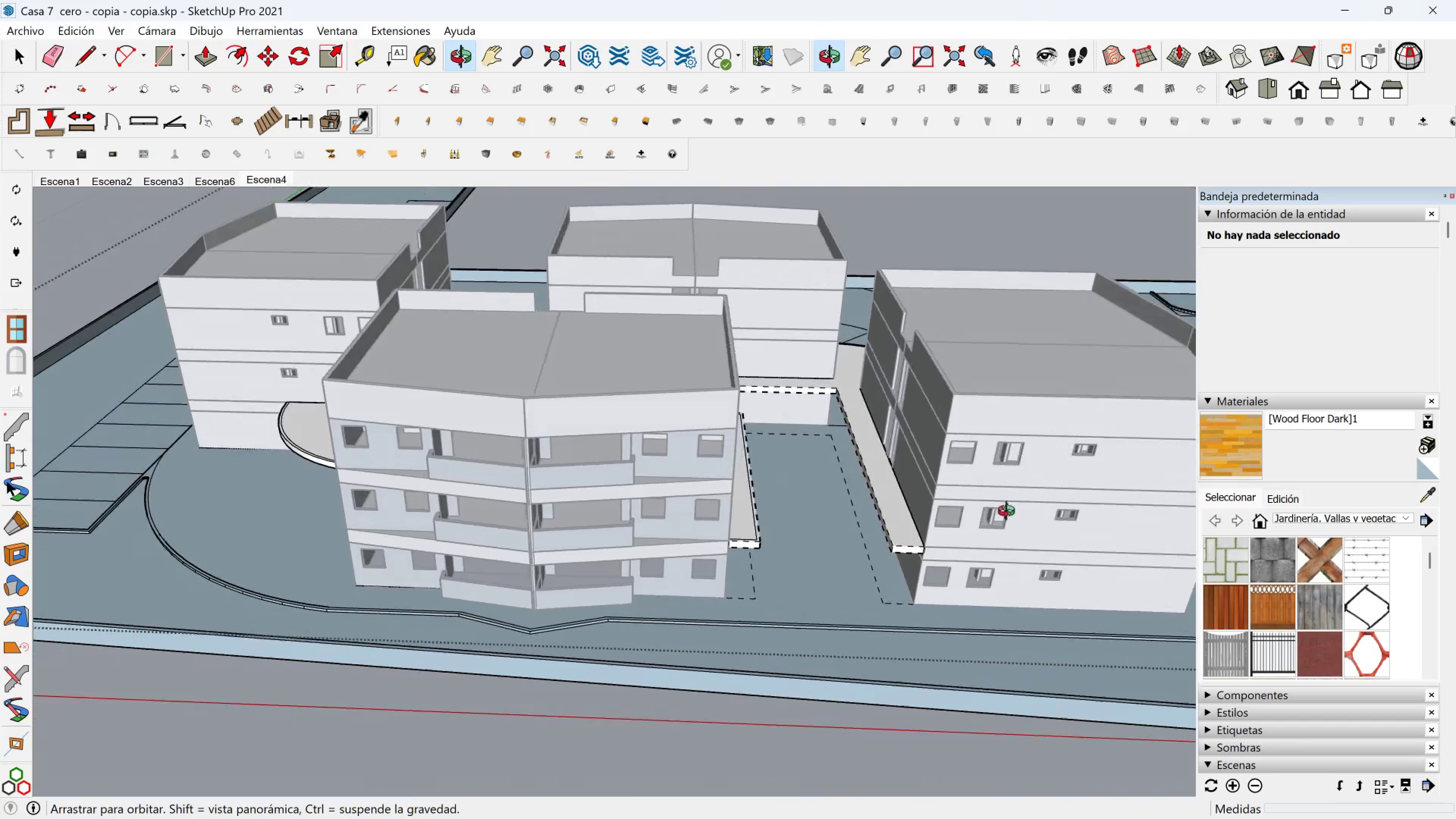 
key(Shift+ShiftLeft)
 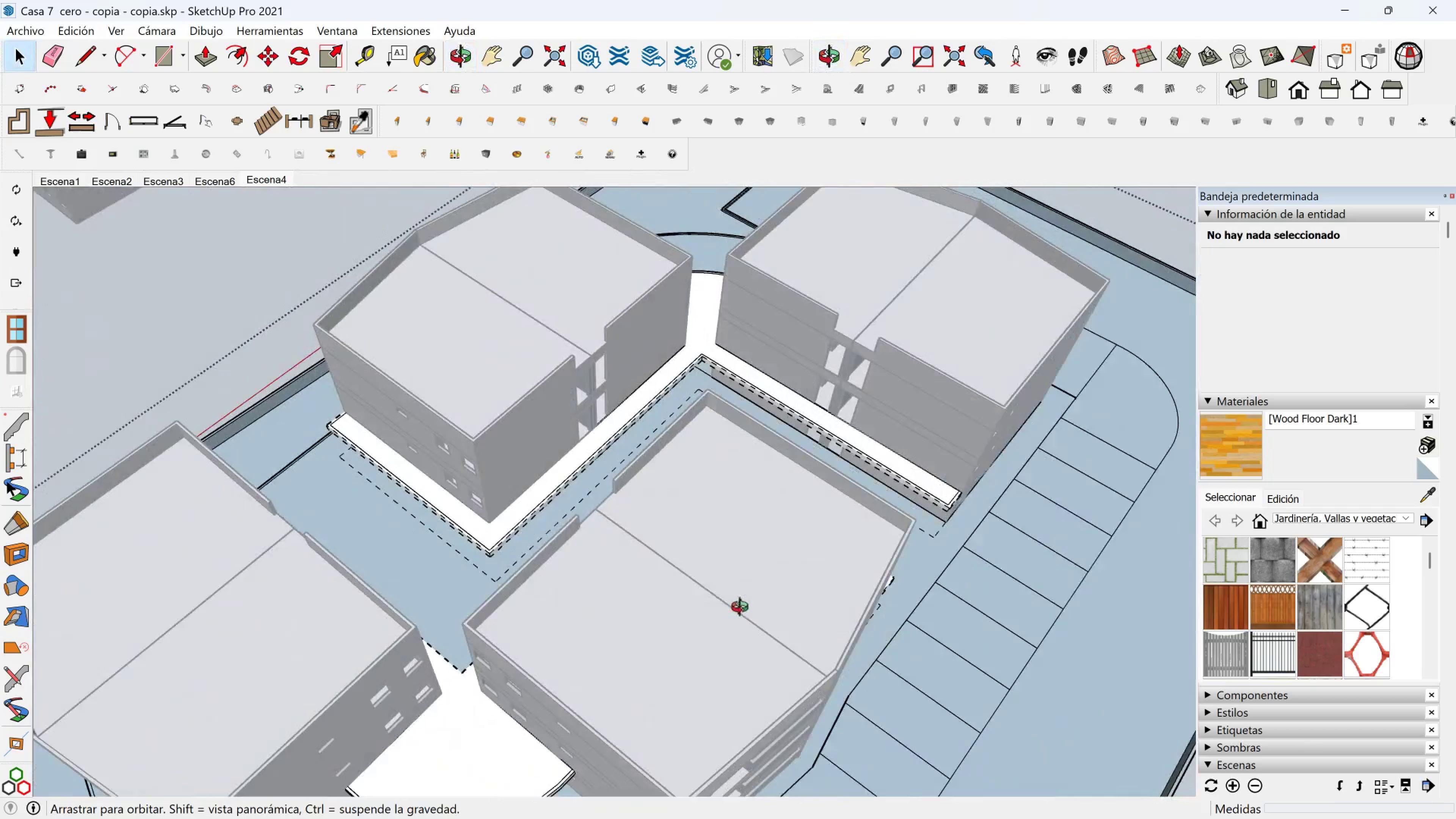 
hold_key(key=ShiftLeft, duration=0.47)
 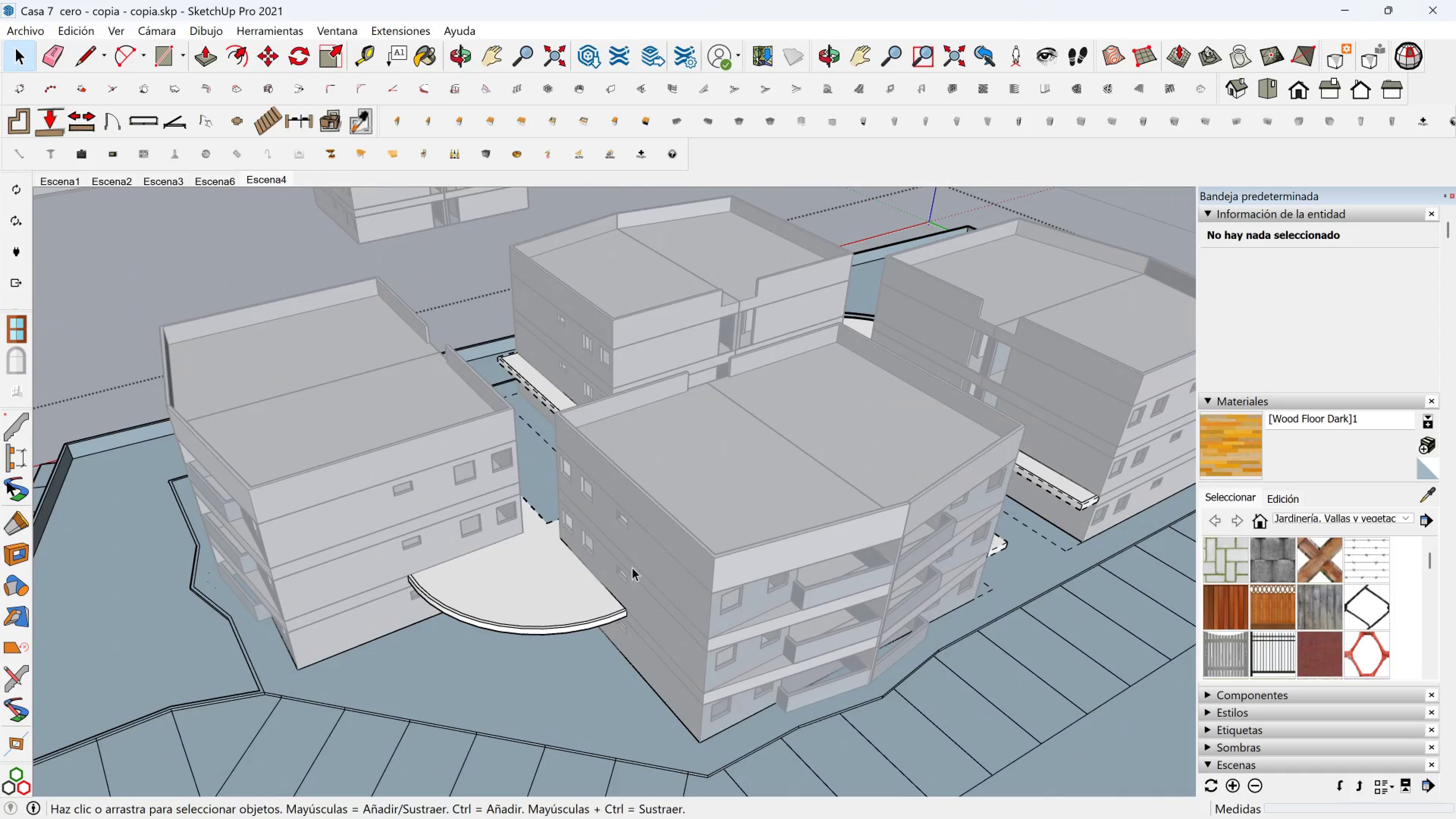 
scroll: coordinate [559, 603], scroll_direction: up, amount: 1.0
 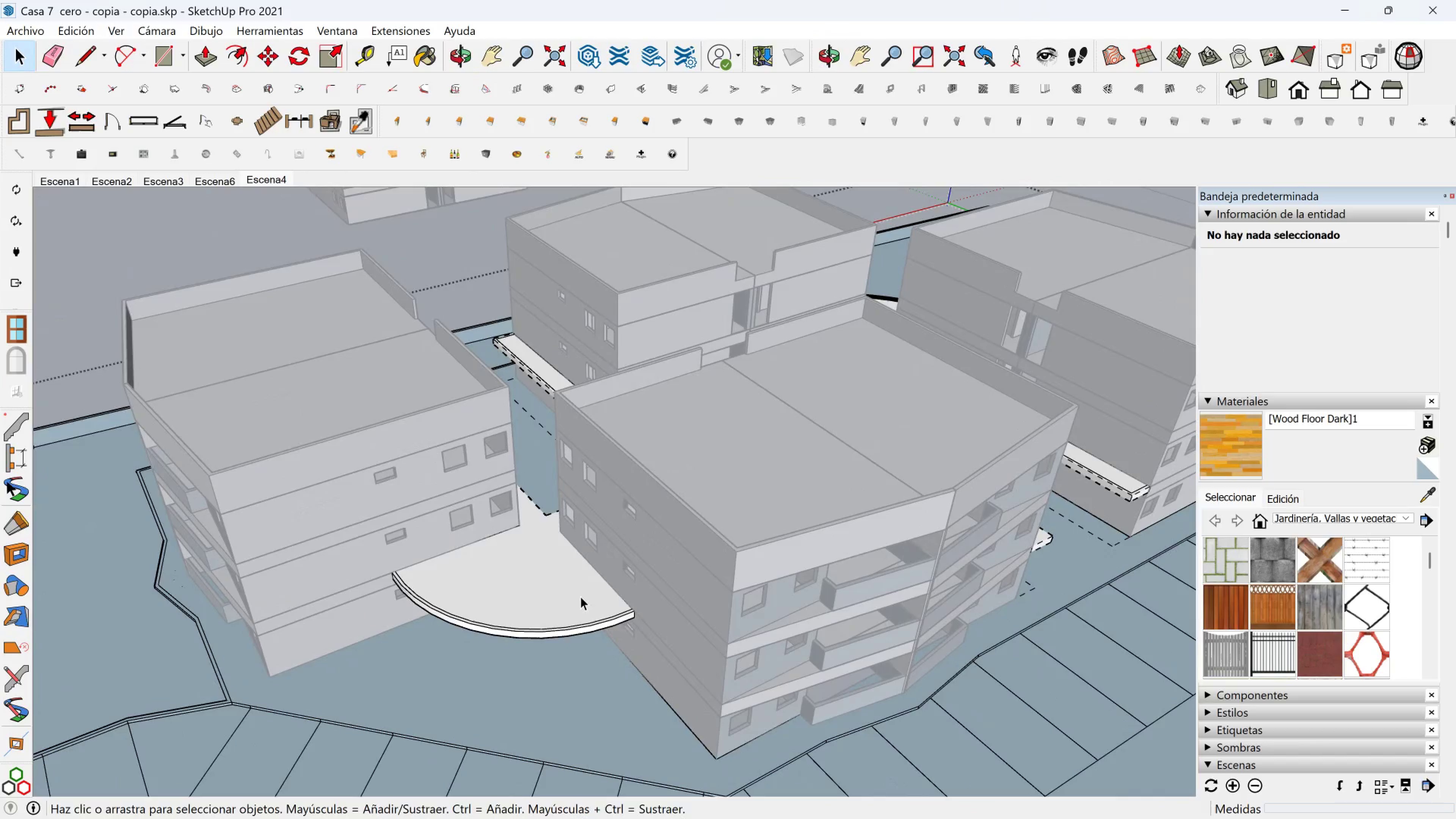 
hold_key(key=ShiftLeft, duration=0.32)
 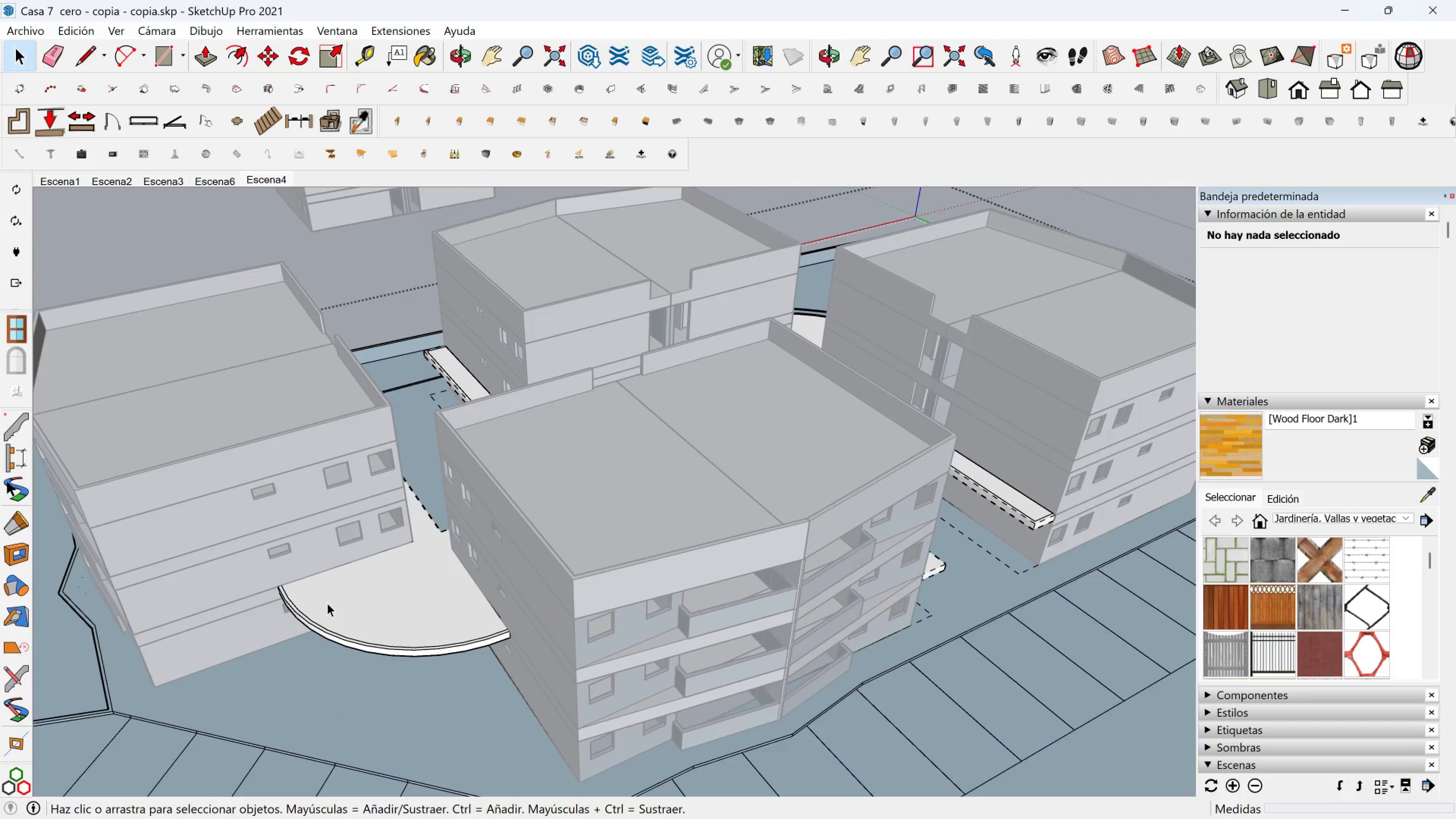 
scroll: coordinate [324, 604], scroll_direction: up, amount: 4.0
 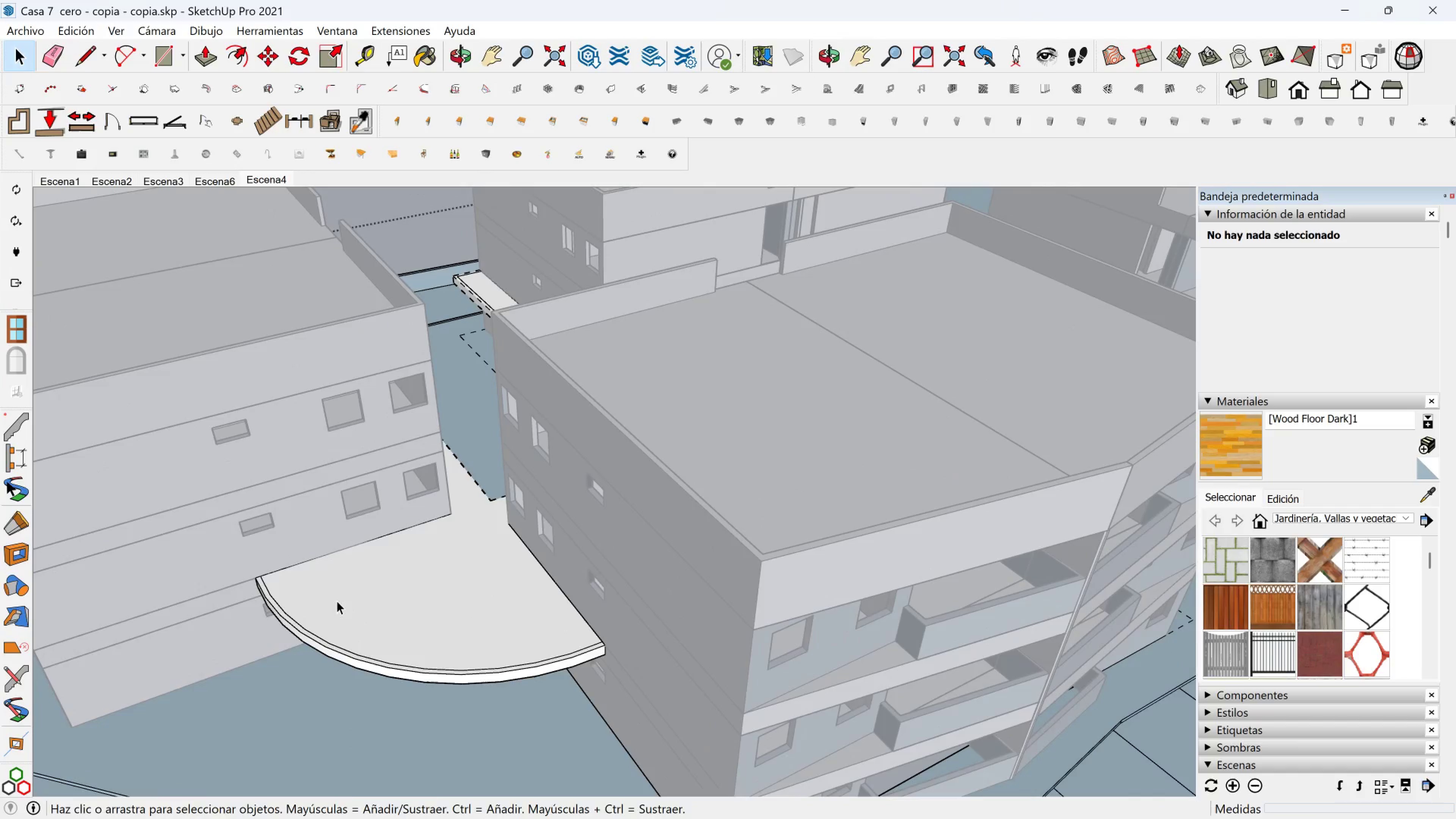 
left_click([337, 601])
 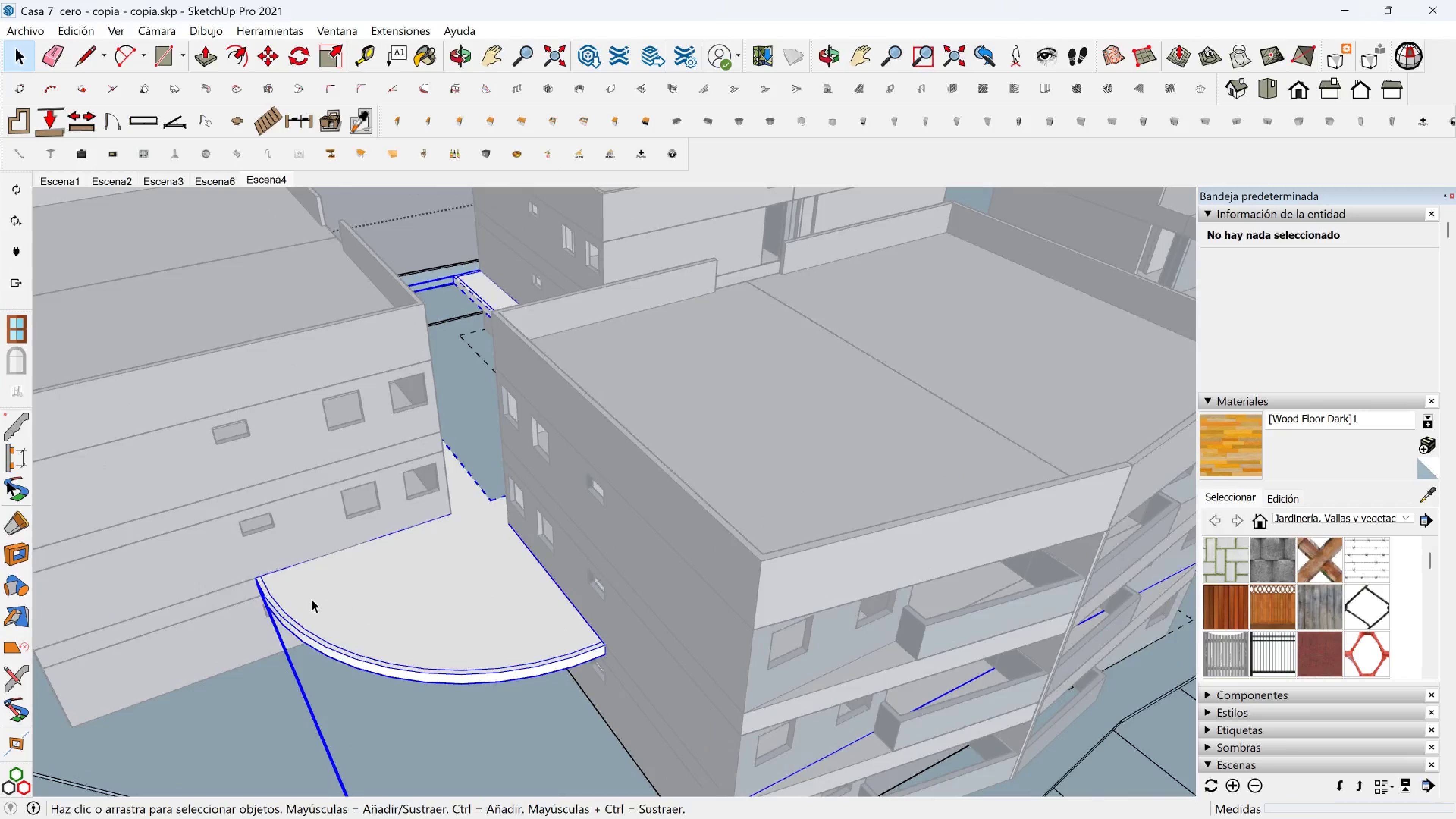 
scroll: coordinate [293, 589], scroll_direction: up, amount: 4.0
 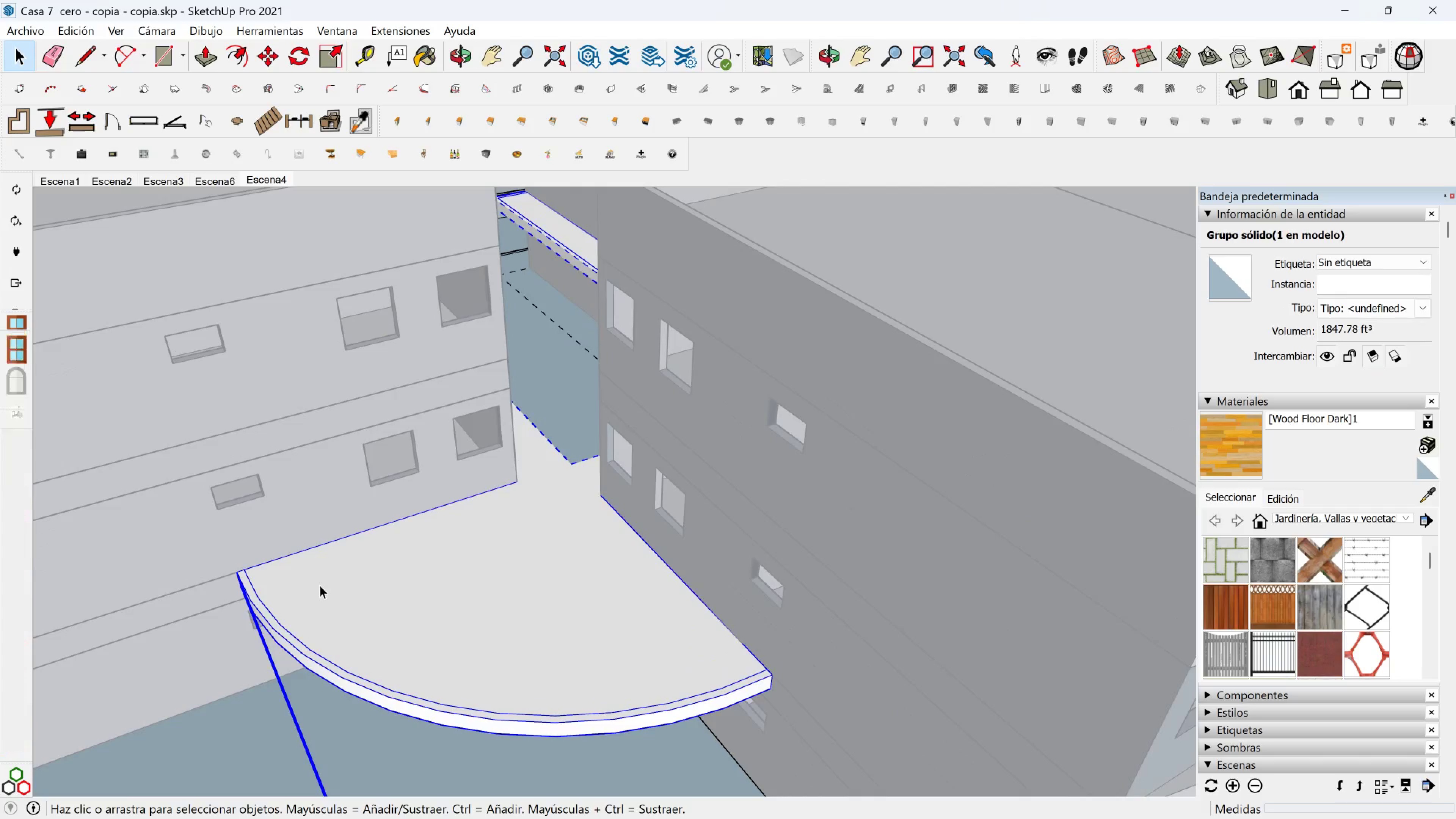 
double_click([320, 585])
 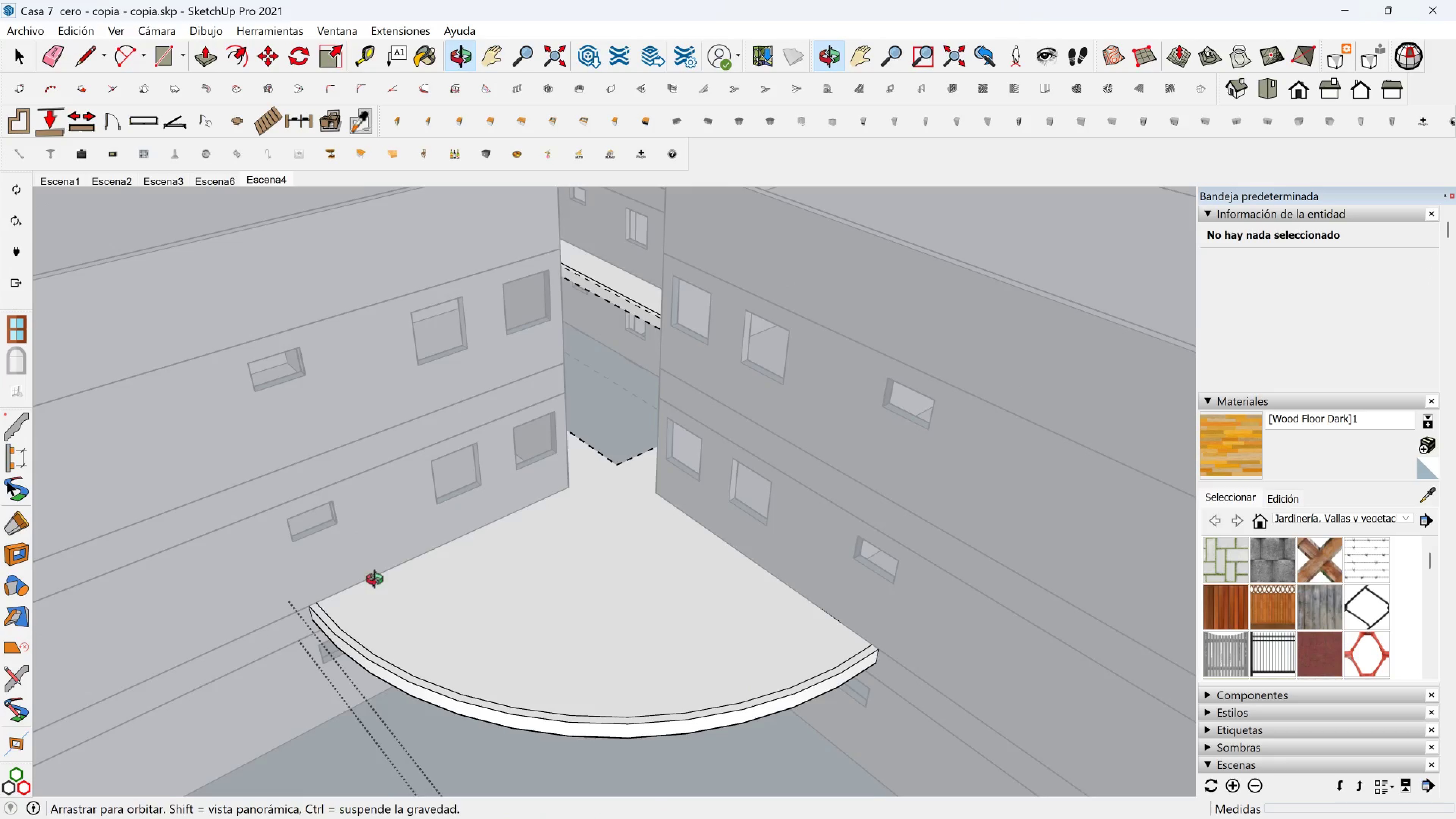 
scroll: coordinate [369, 585], scroll_direction: up, amount: 7.0
 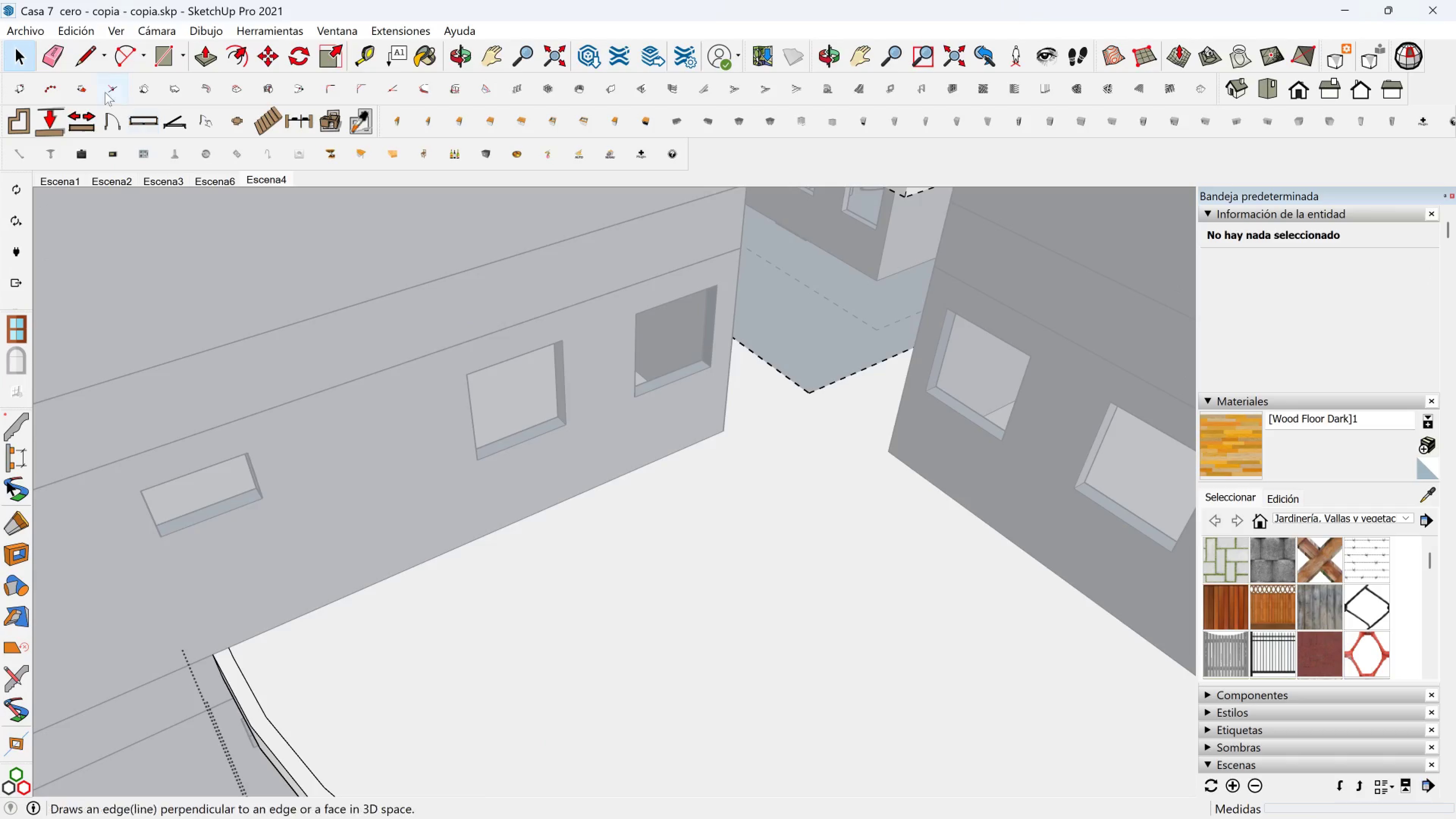 
left_click([56, 64])
 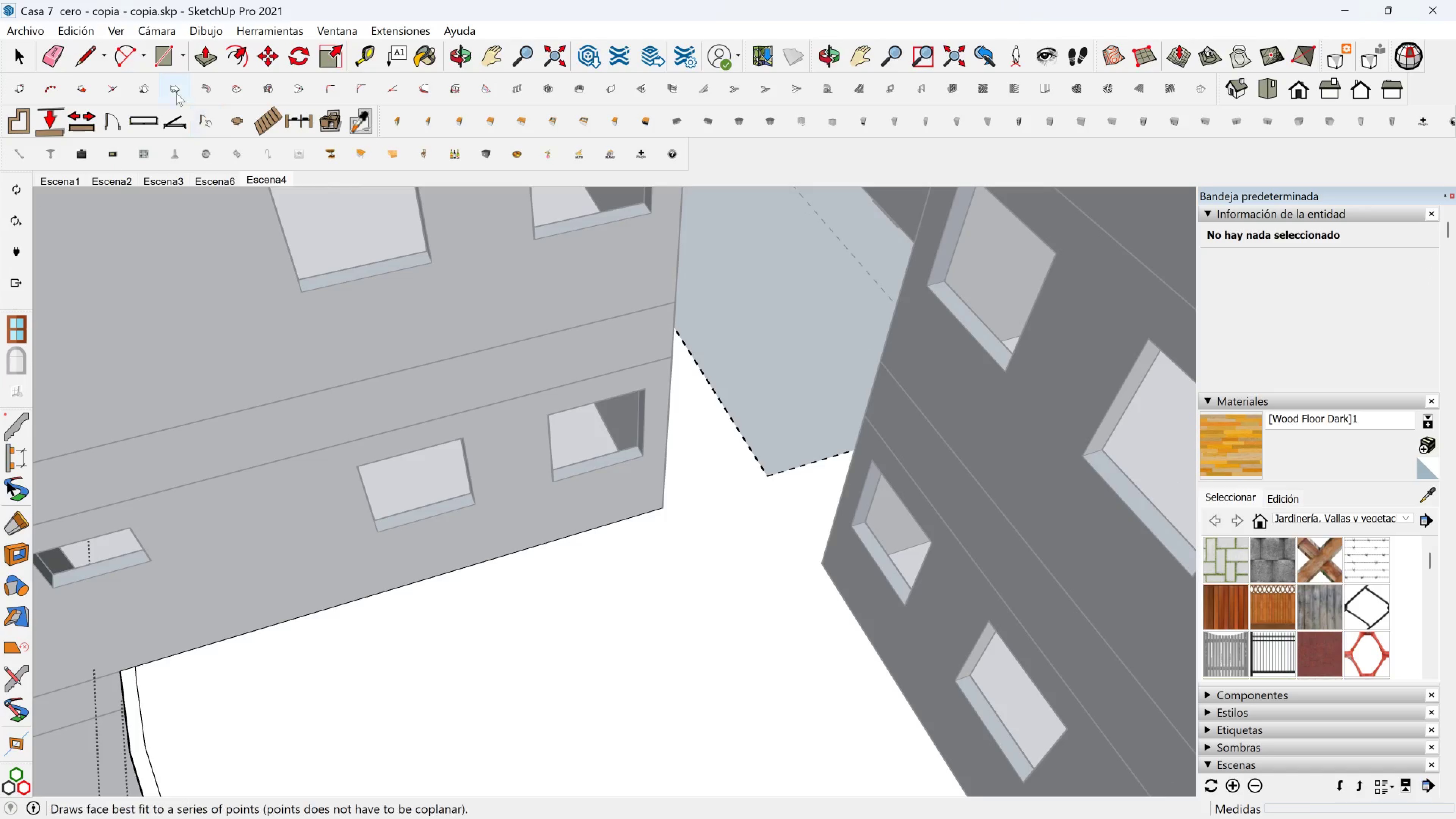 
left_click([88, 53])
 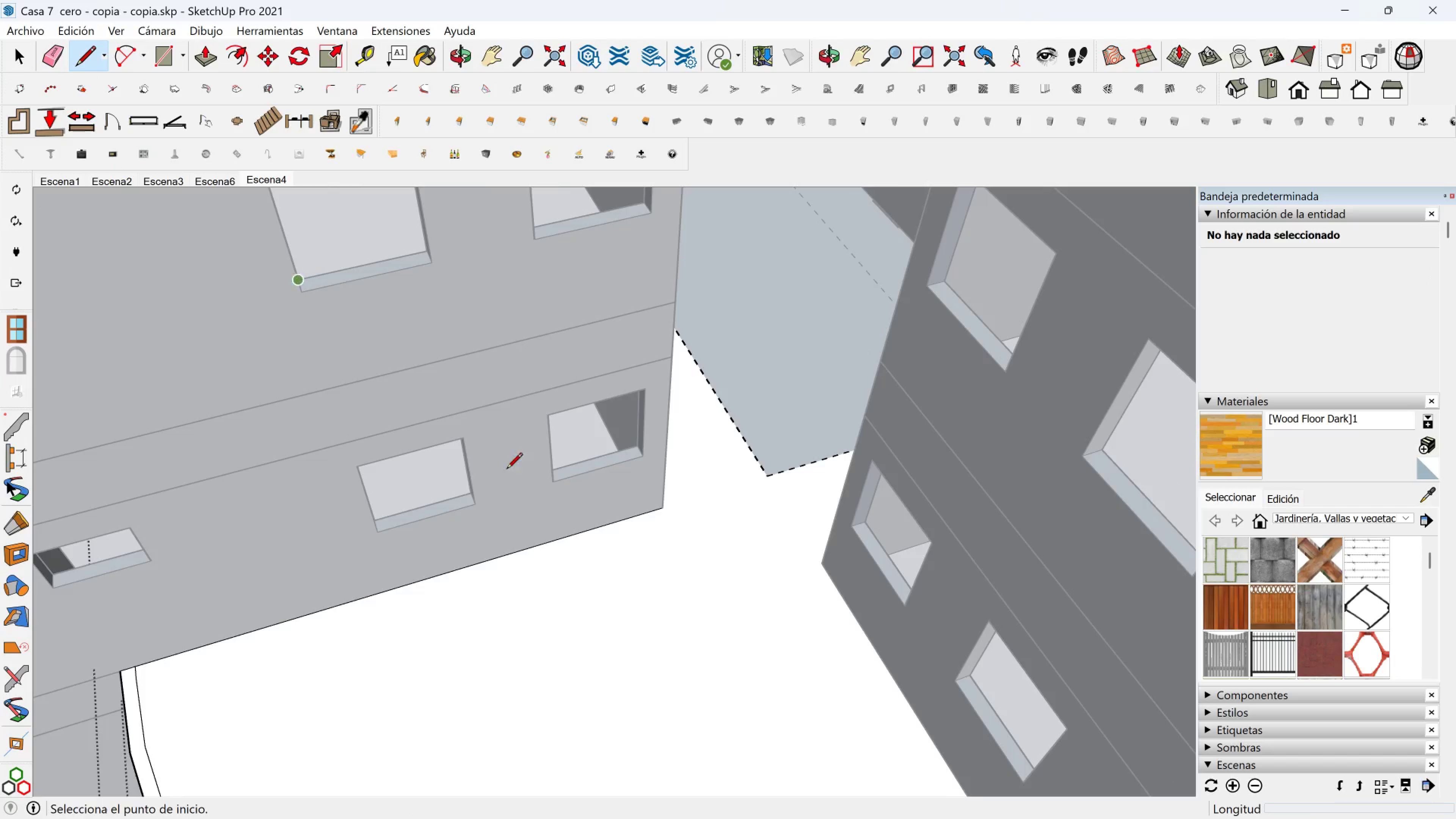 
scroll: coordinate [592, 571], scroll_direction: down, amount: 1.0
 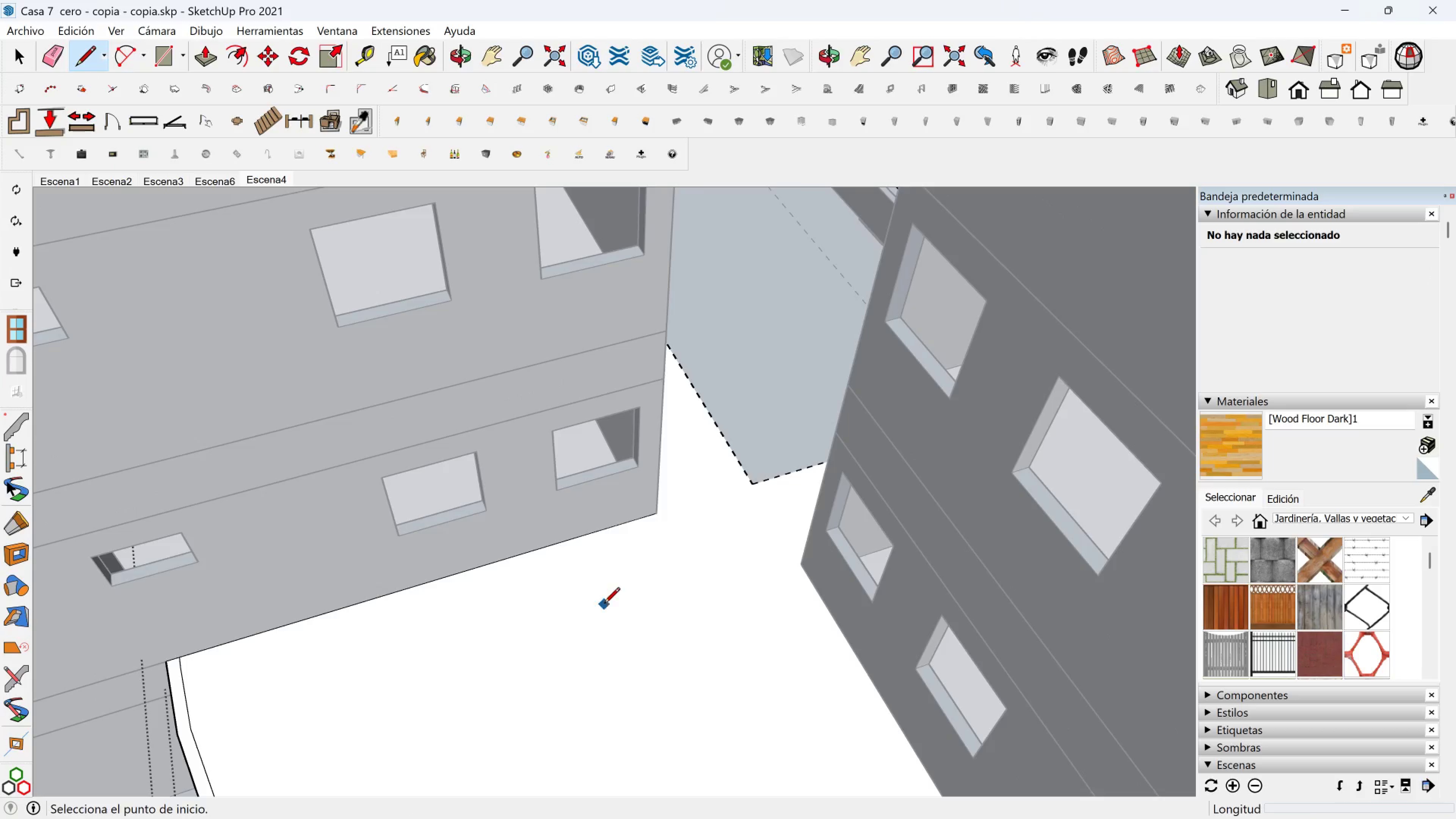 
hold_key(key=ShiftLeft, duration=0.38)
 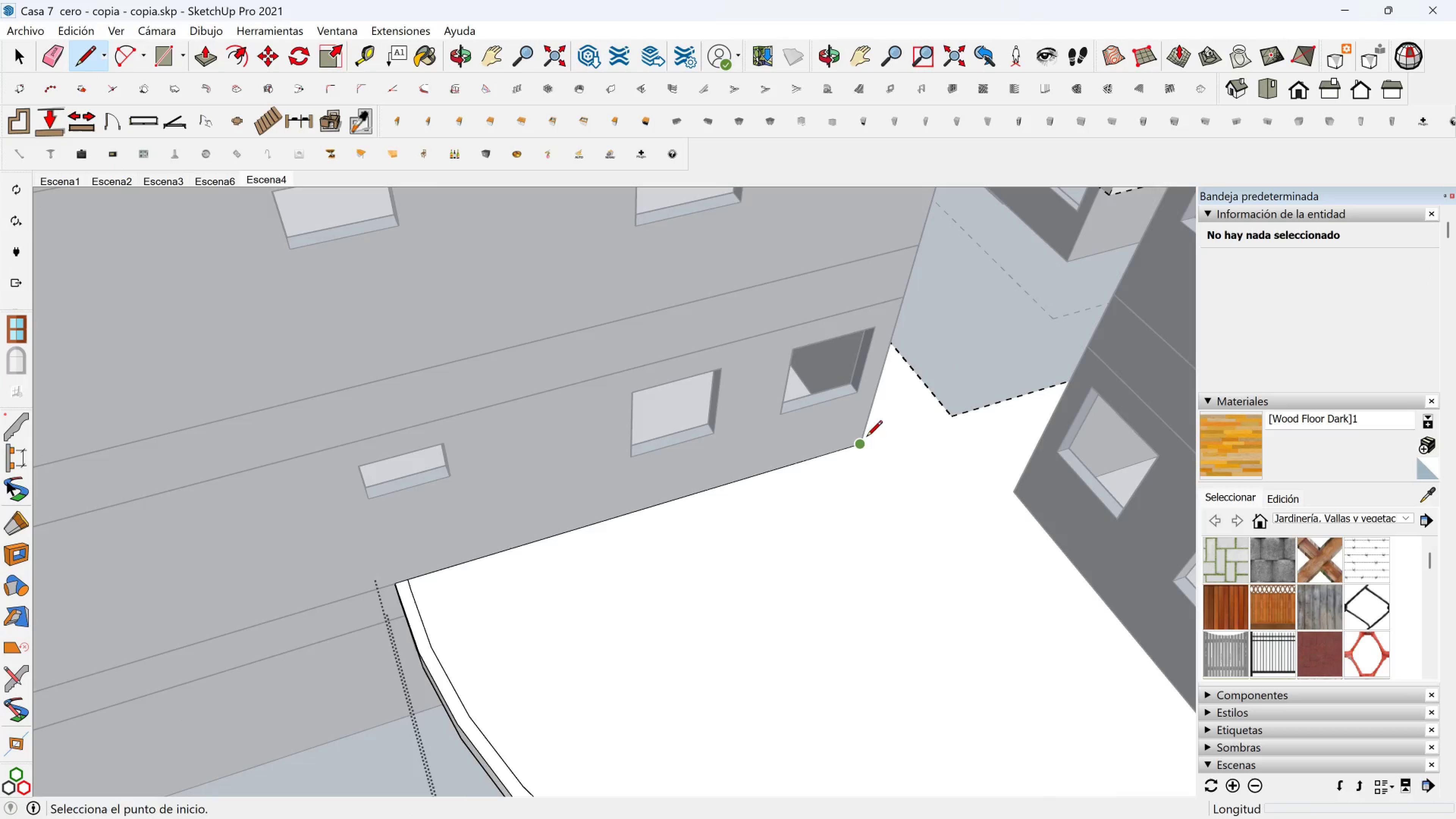 
left_click([866, 438])
 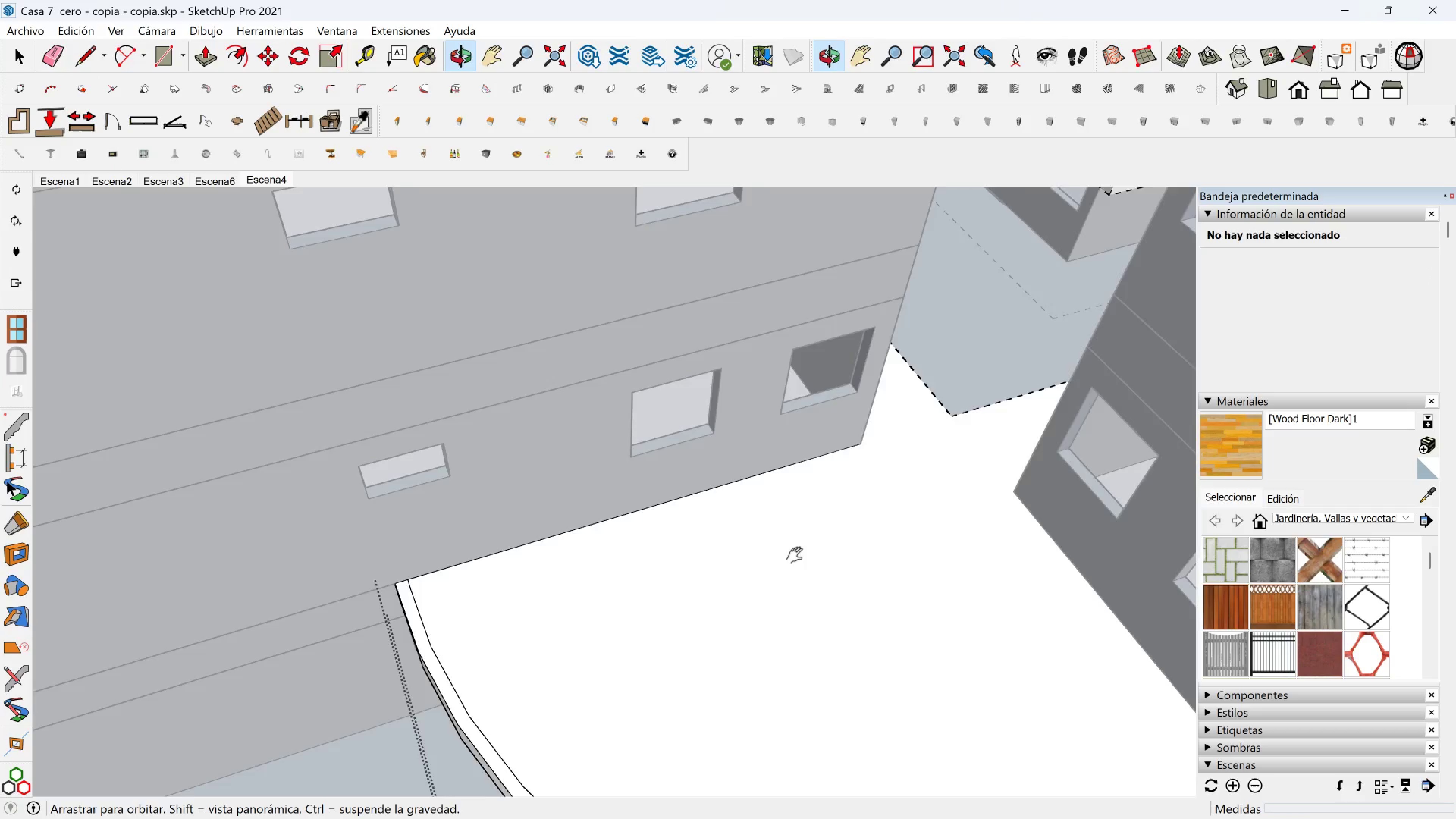 
key(Shift+ShiftLeft)
 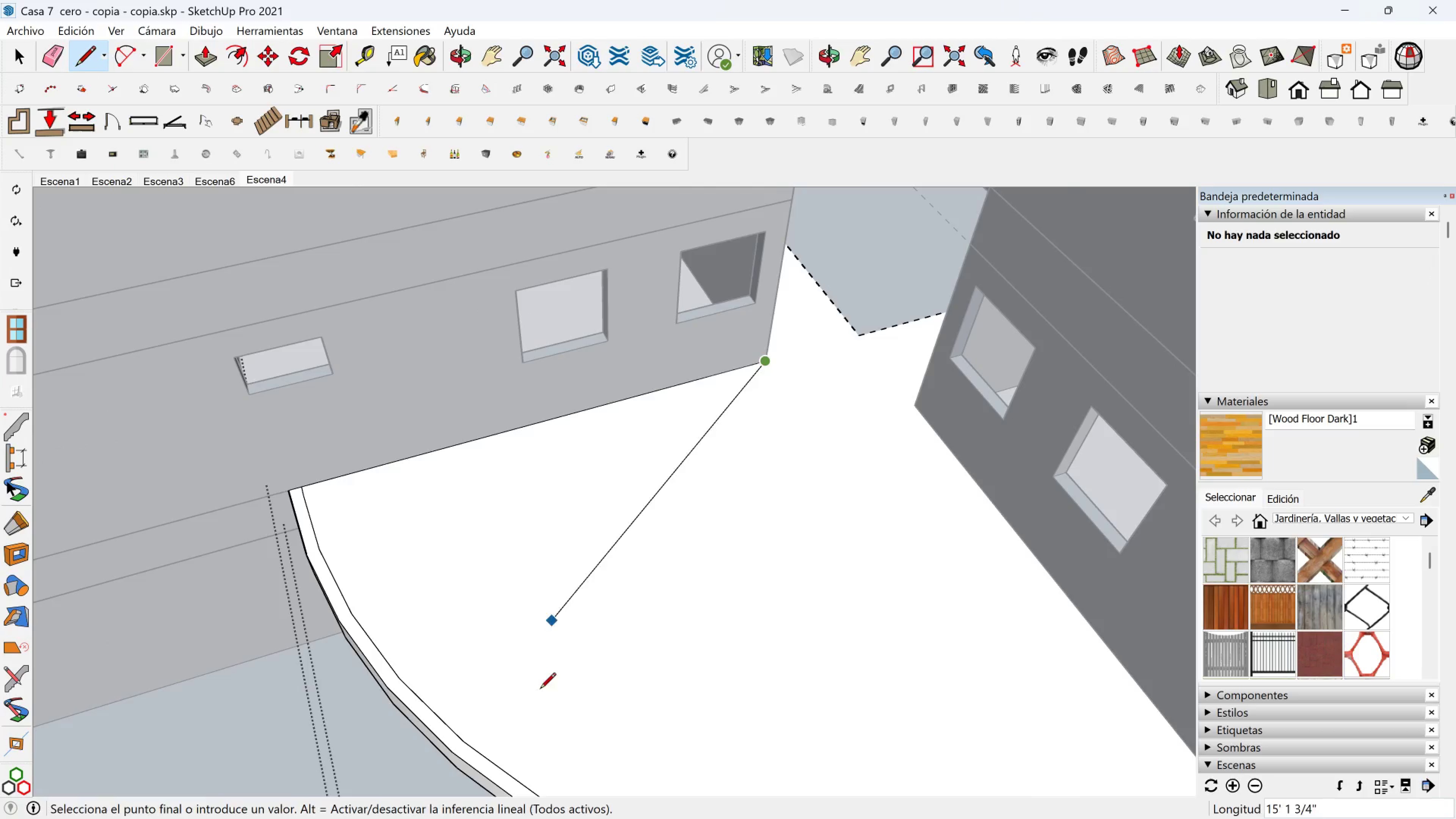 
key(Shift+ShiftLeft)
 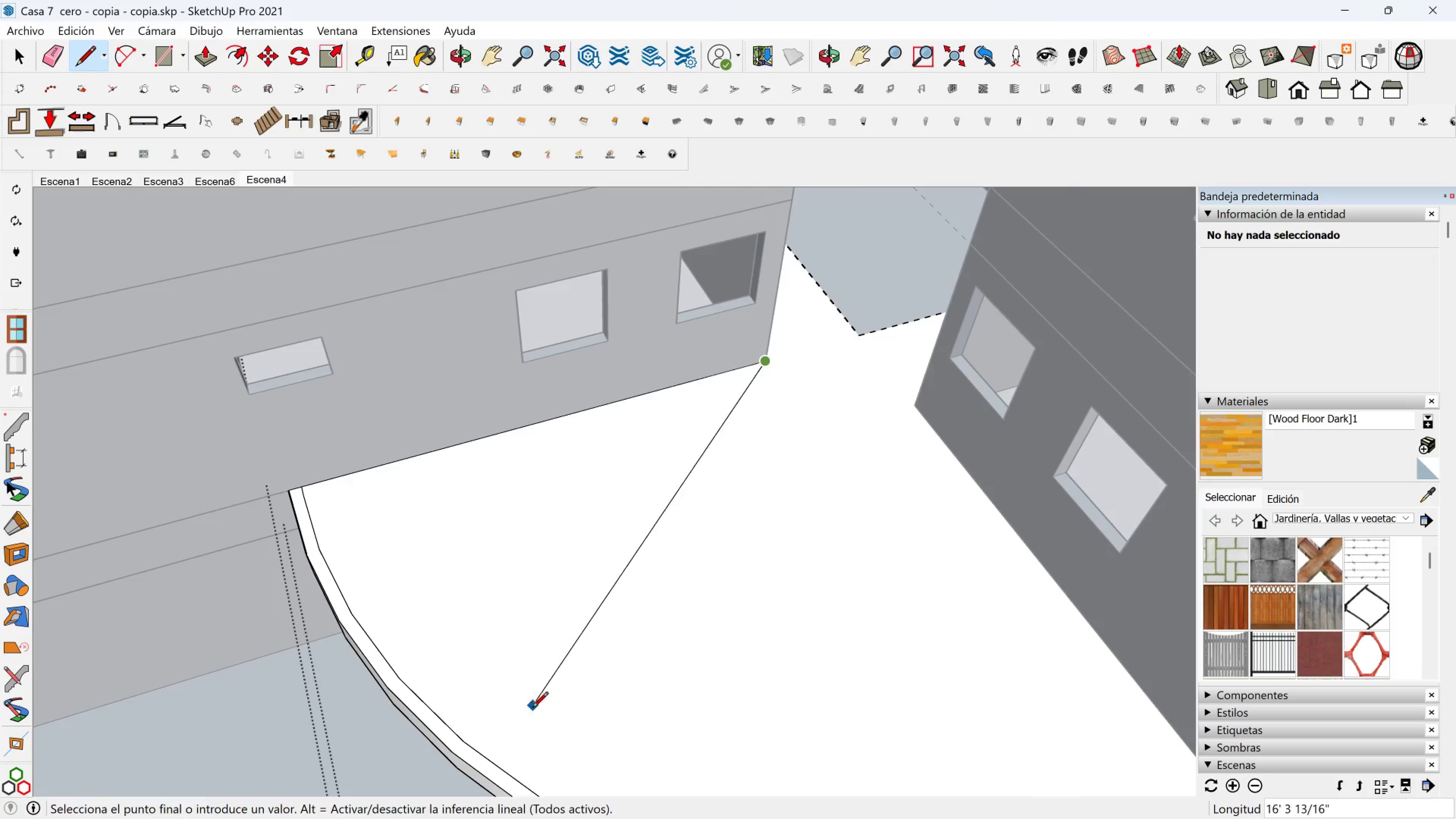 
scroll: coordinate [541, 680], scroll_direction: down, amount: 2.0
 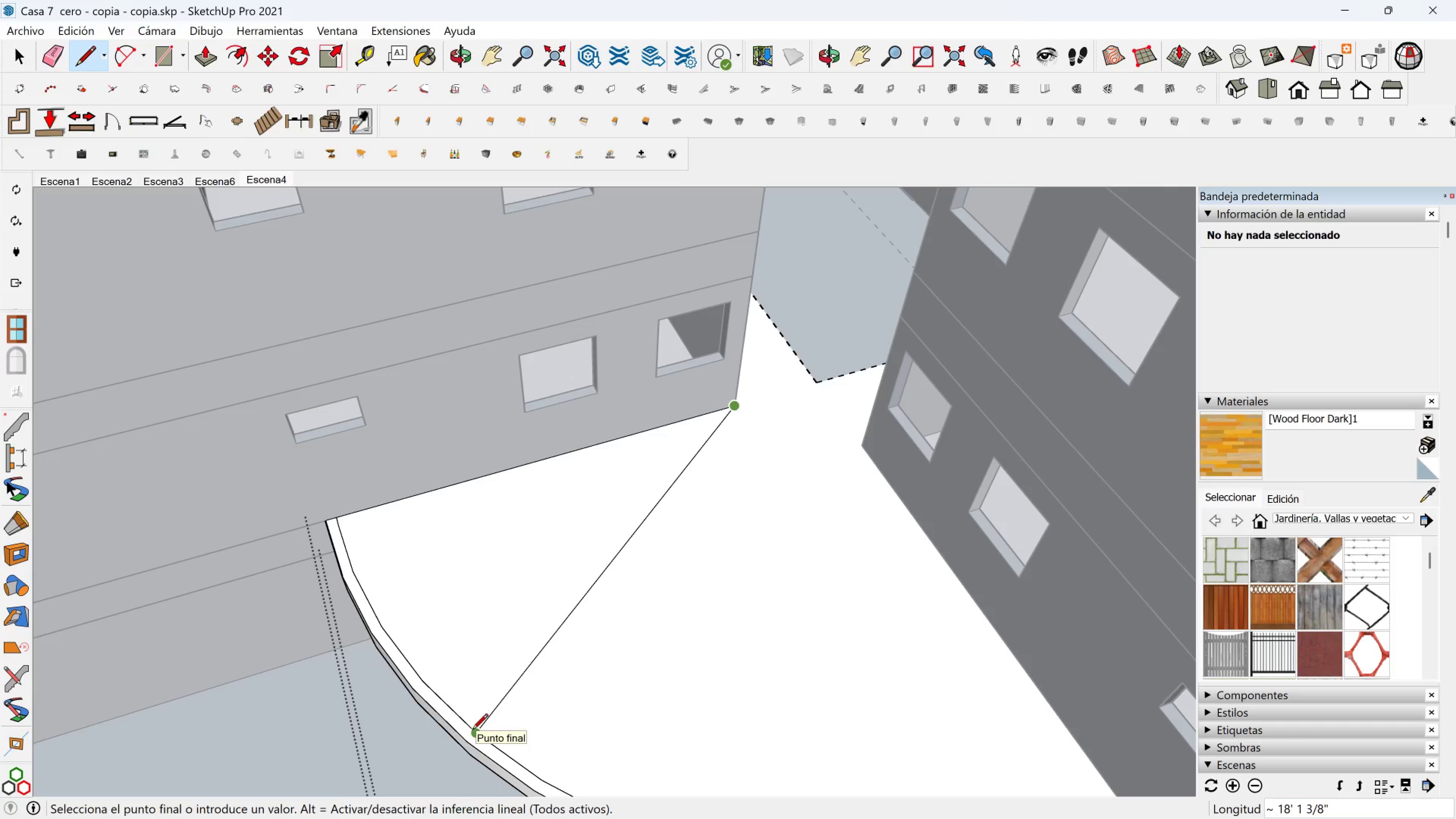 
left_click([472, 731])
 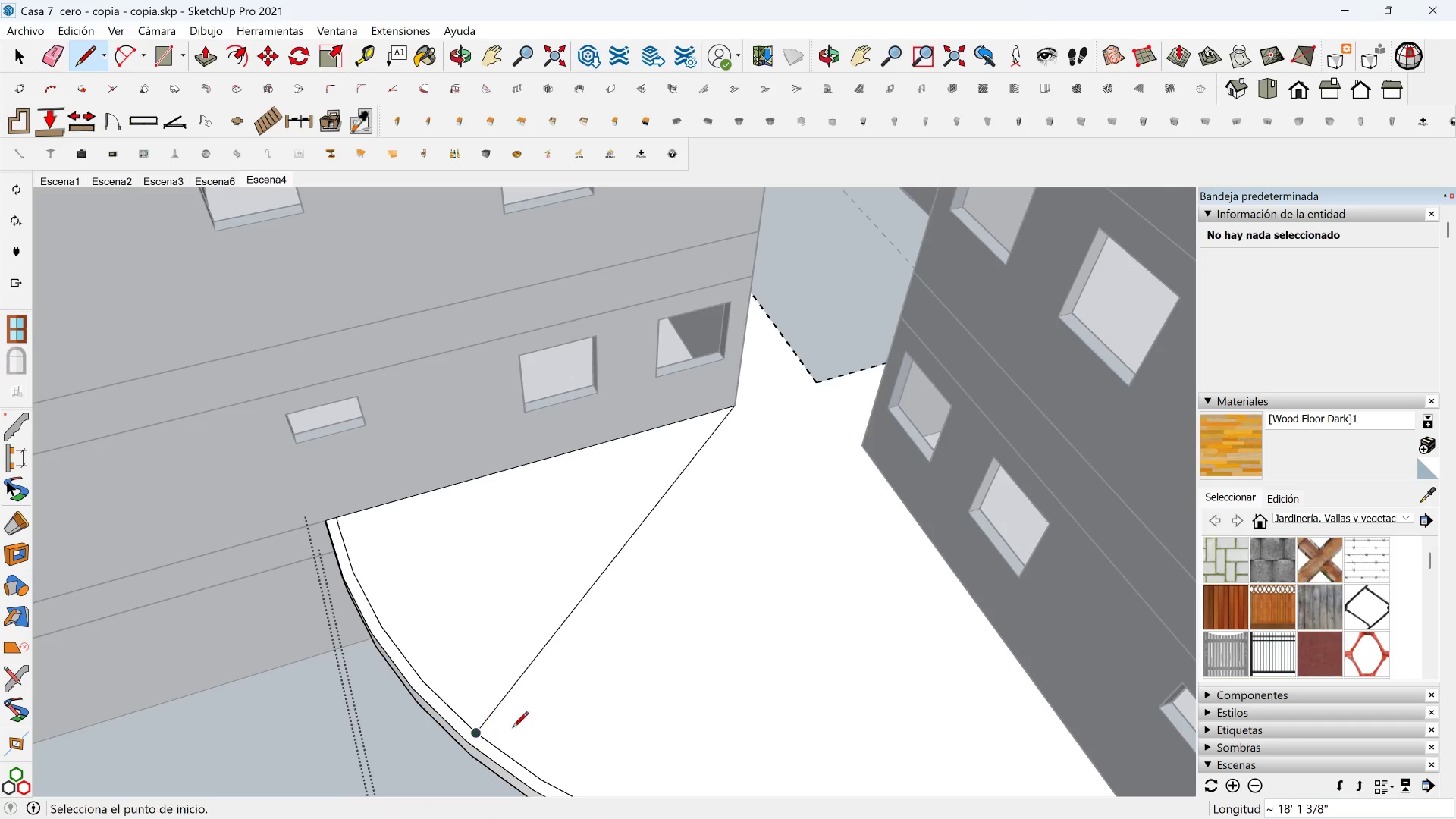 
hold_key(key=ShiftLeft, duration=0.33)
 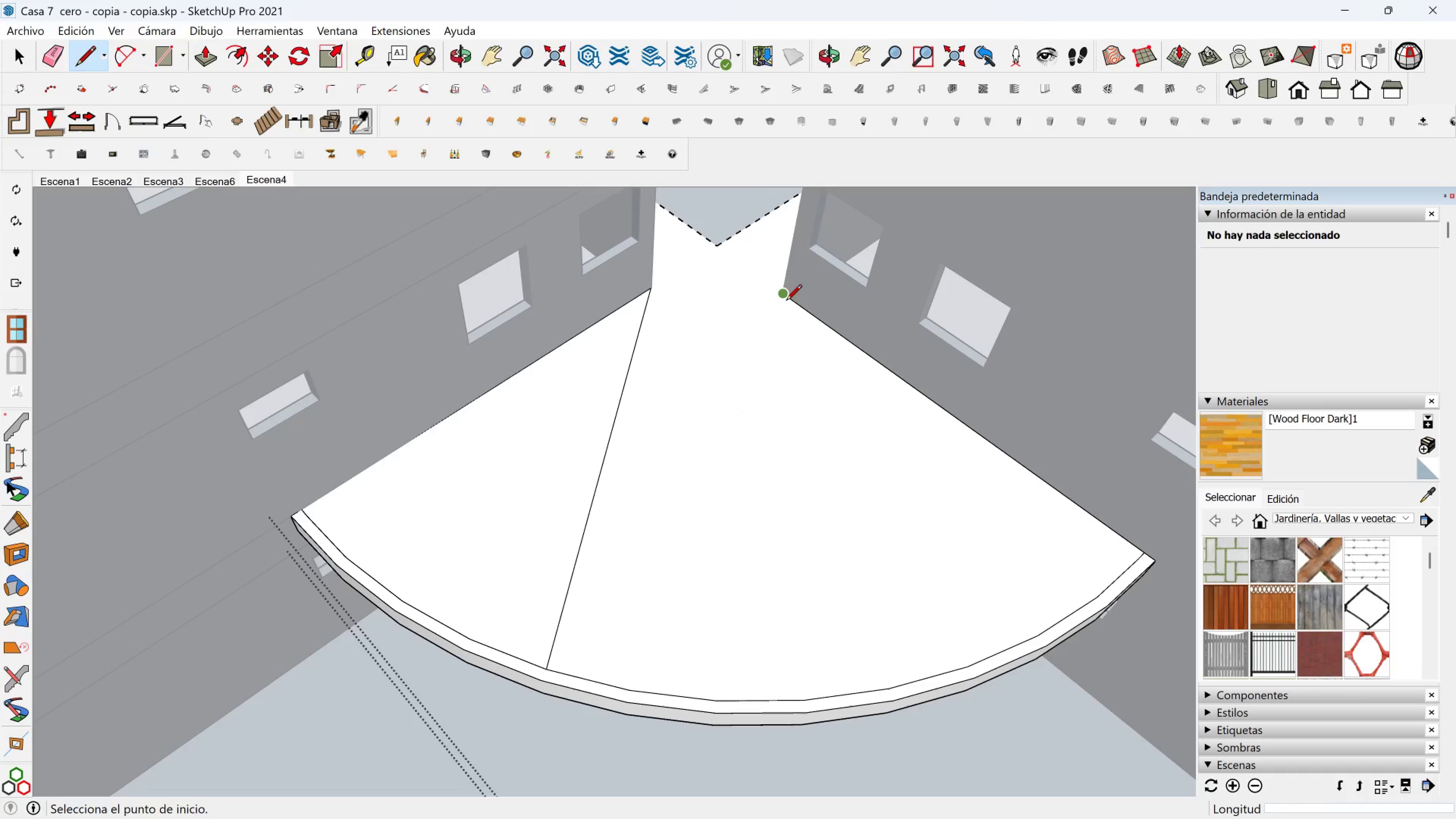 
left_click([786, 297])
 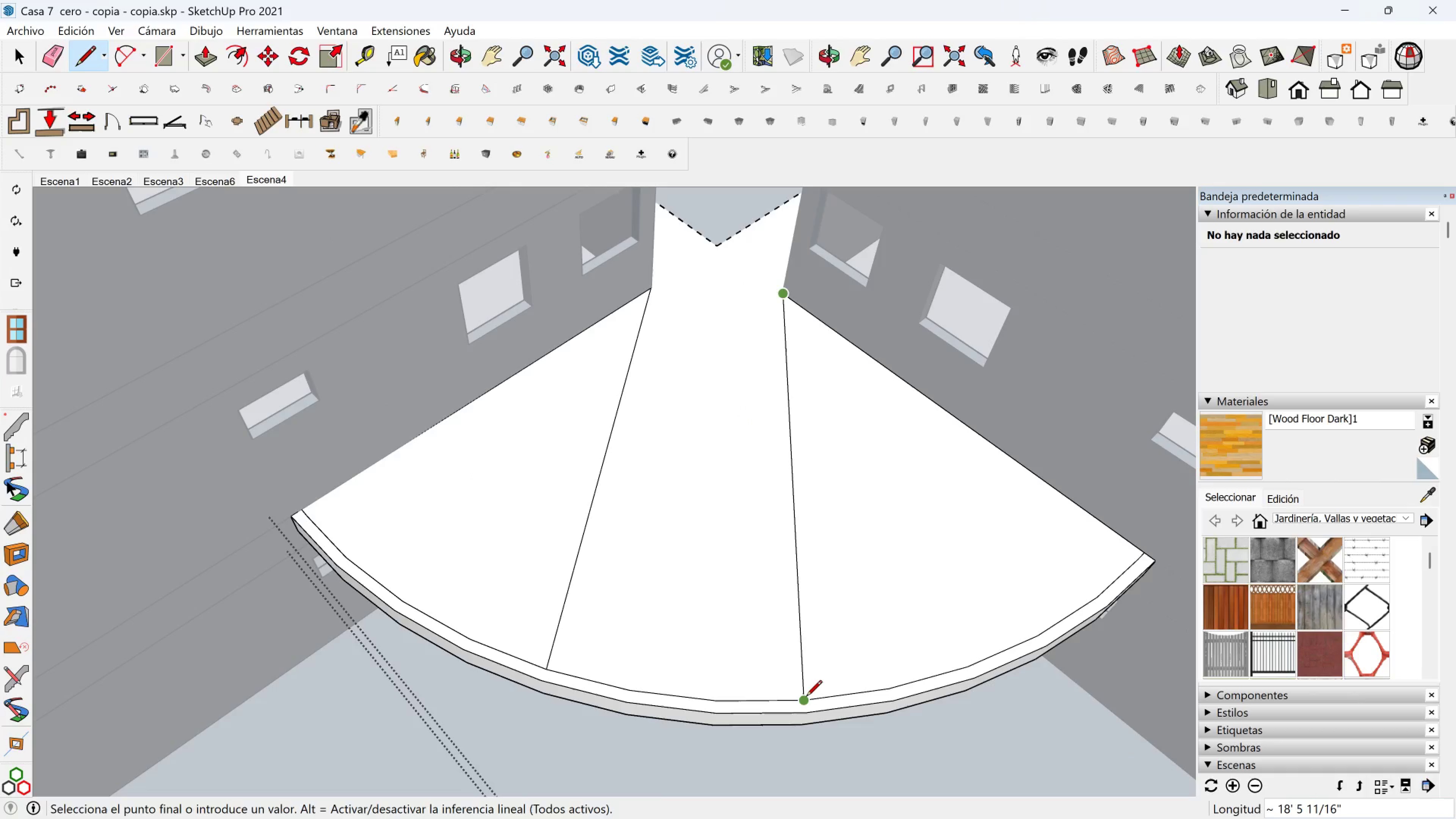 
left_click([806, 697])
 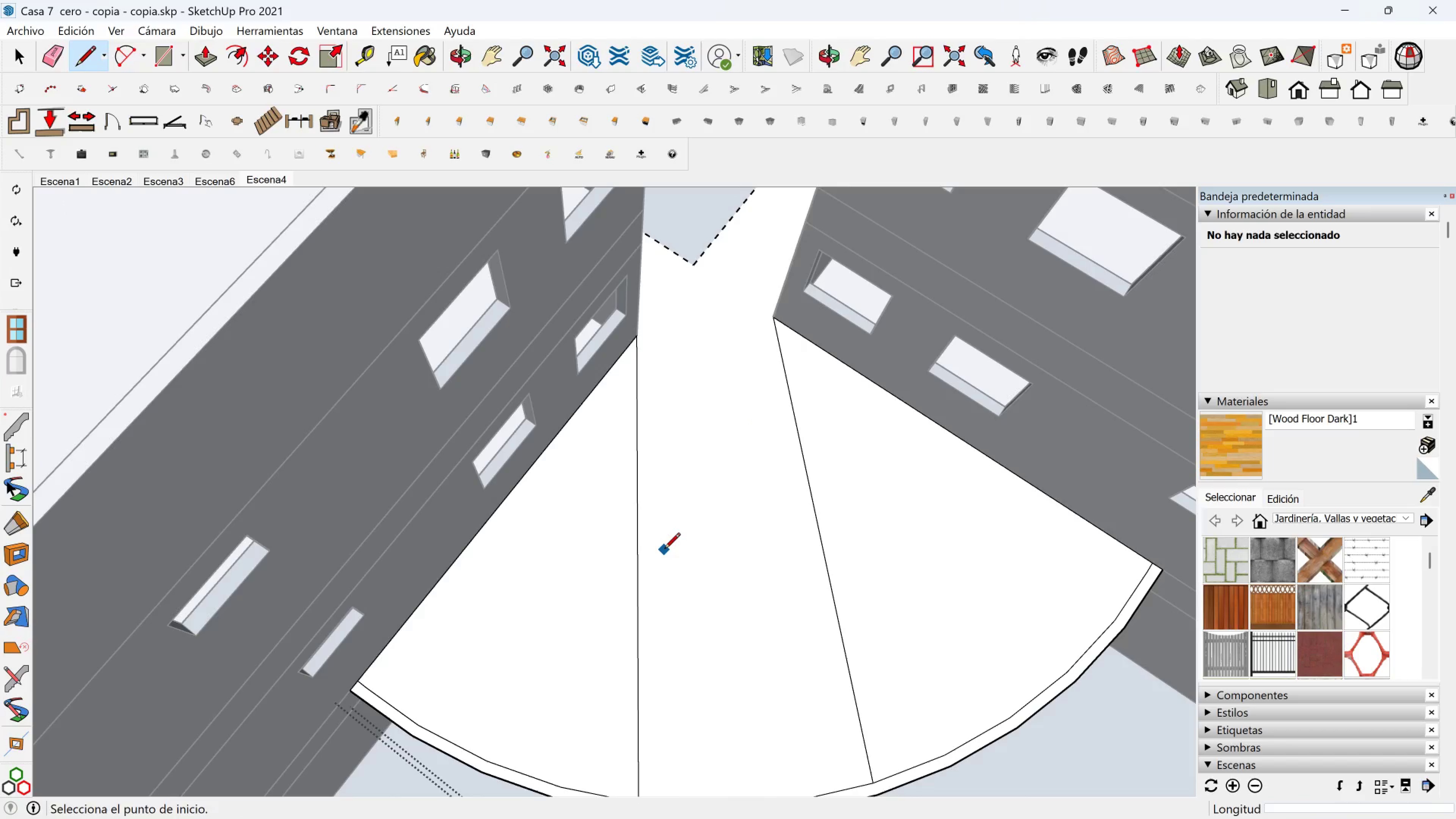 
key(Shift+ShiftLeft)
 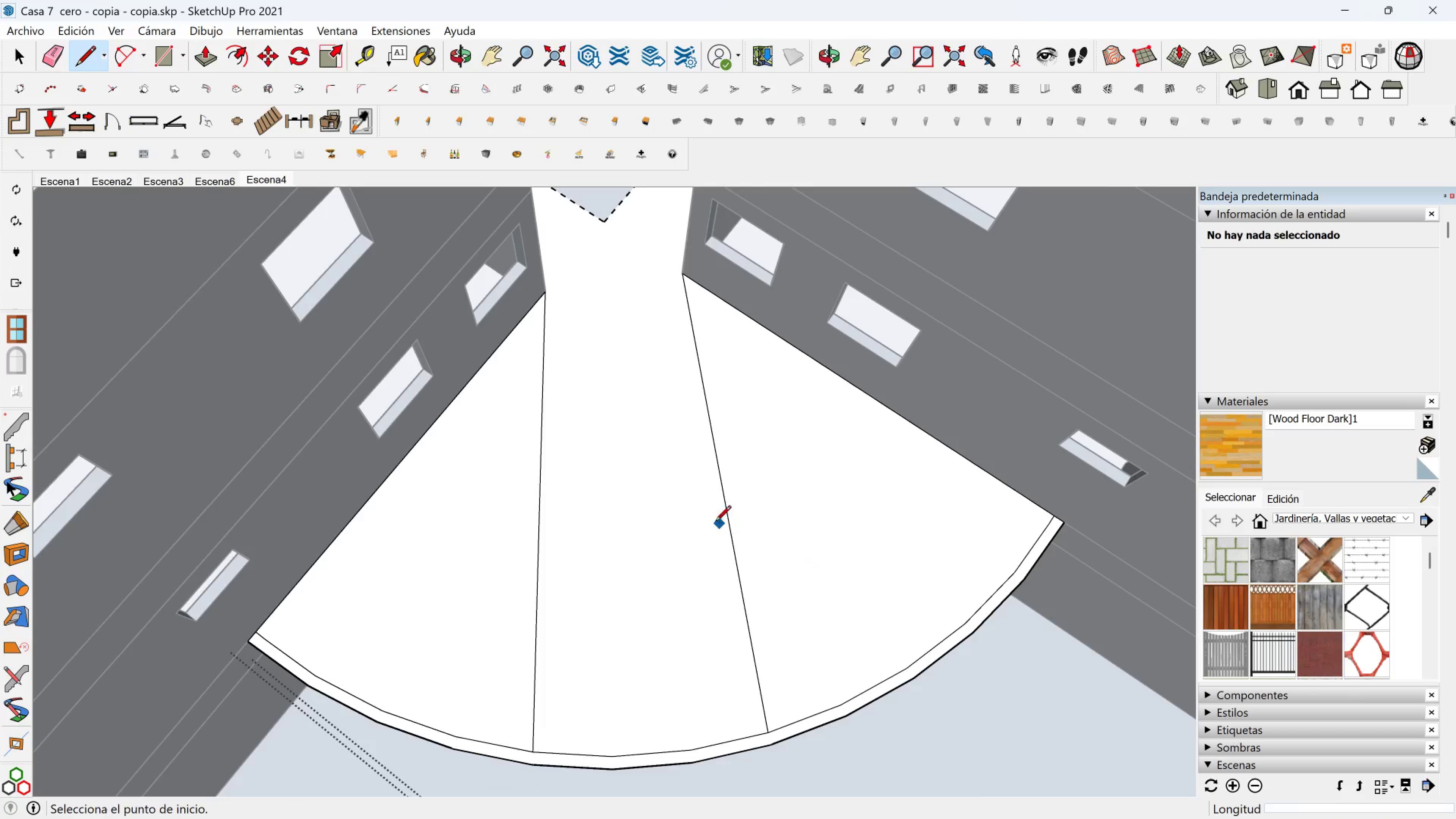 
key(Control+Z)
 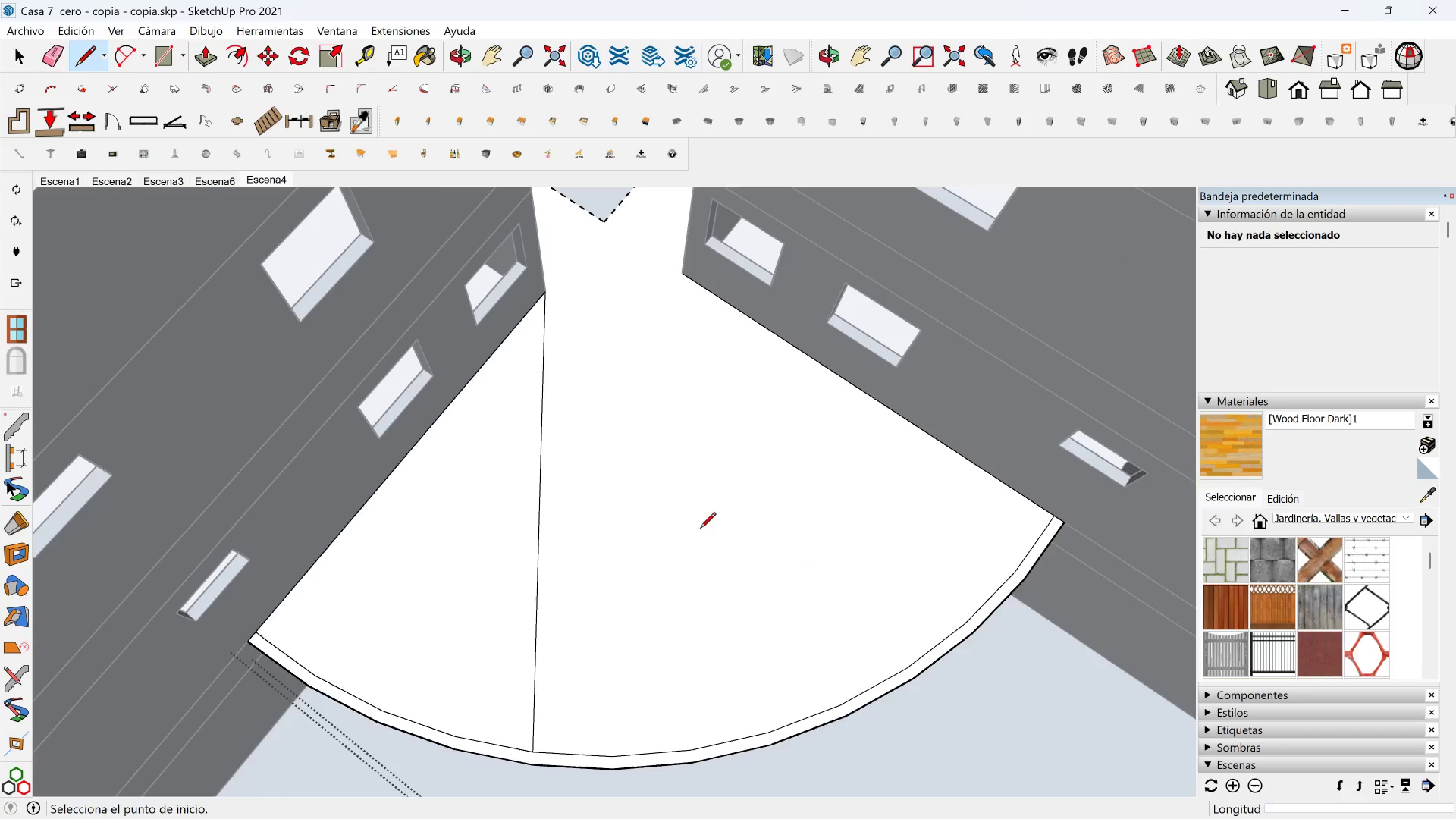 
key(Control+Z)
 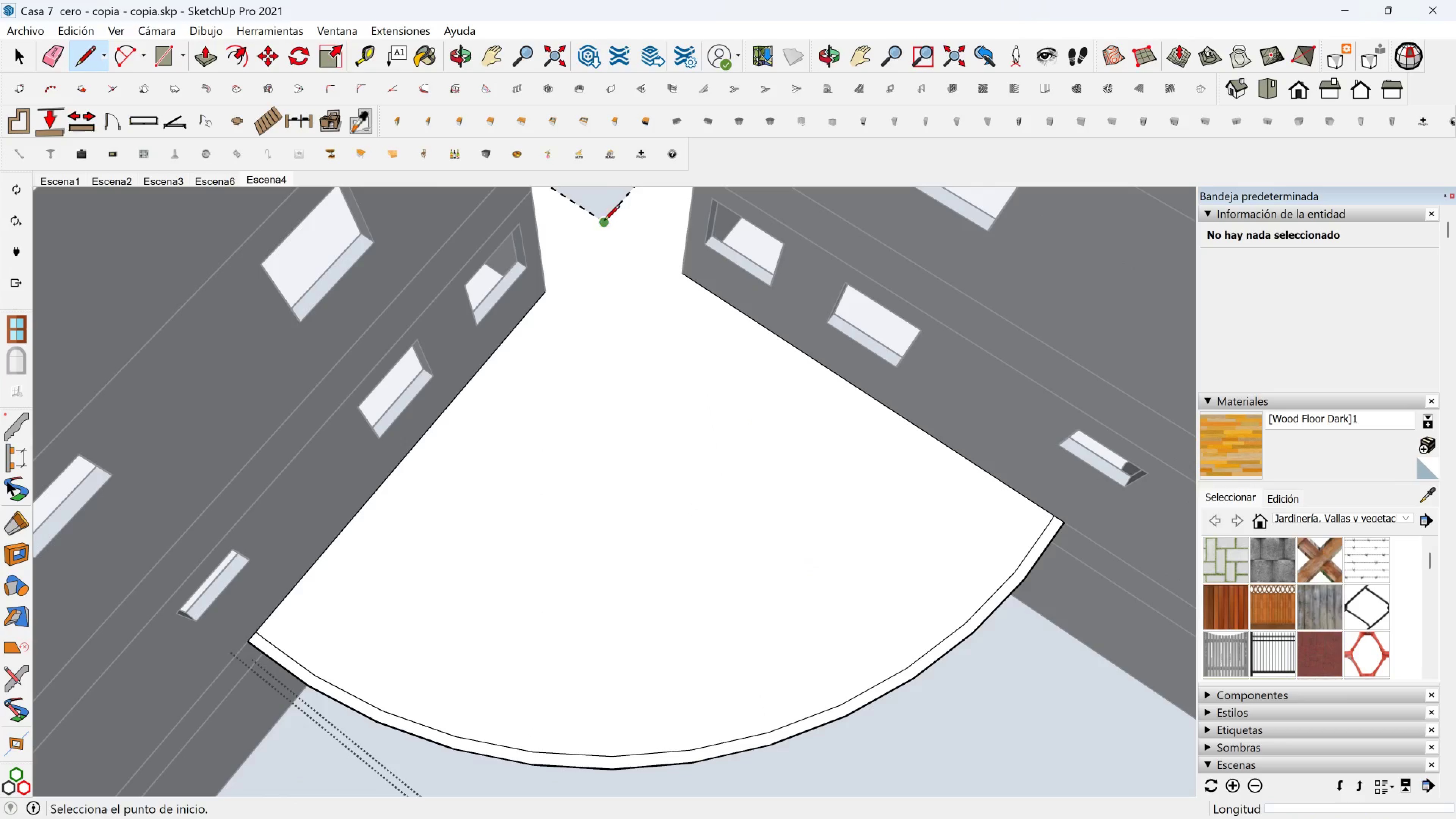 
left_click([604, 221])
 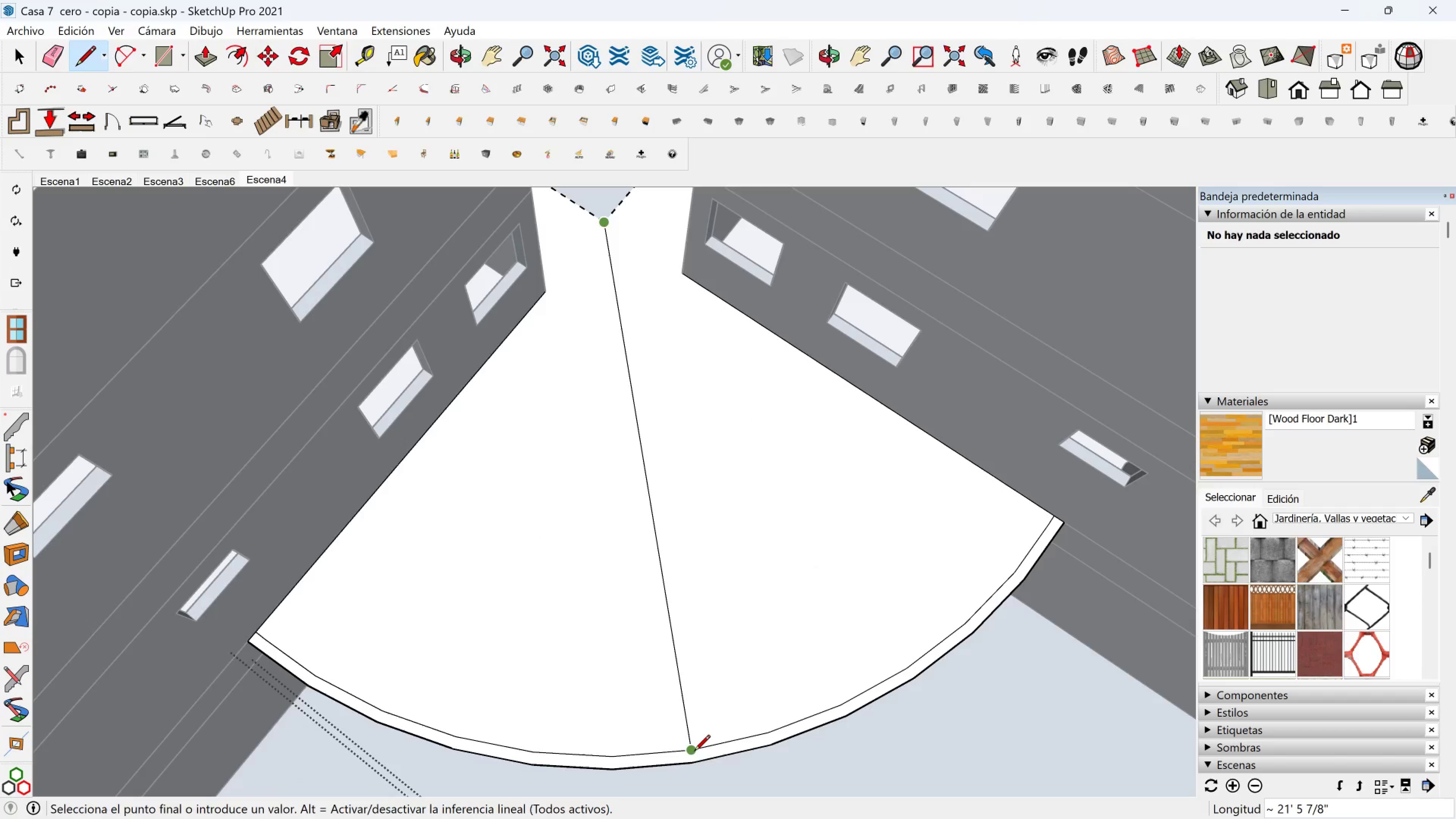 
left_click([694, 752])
 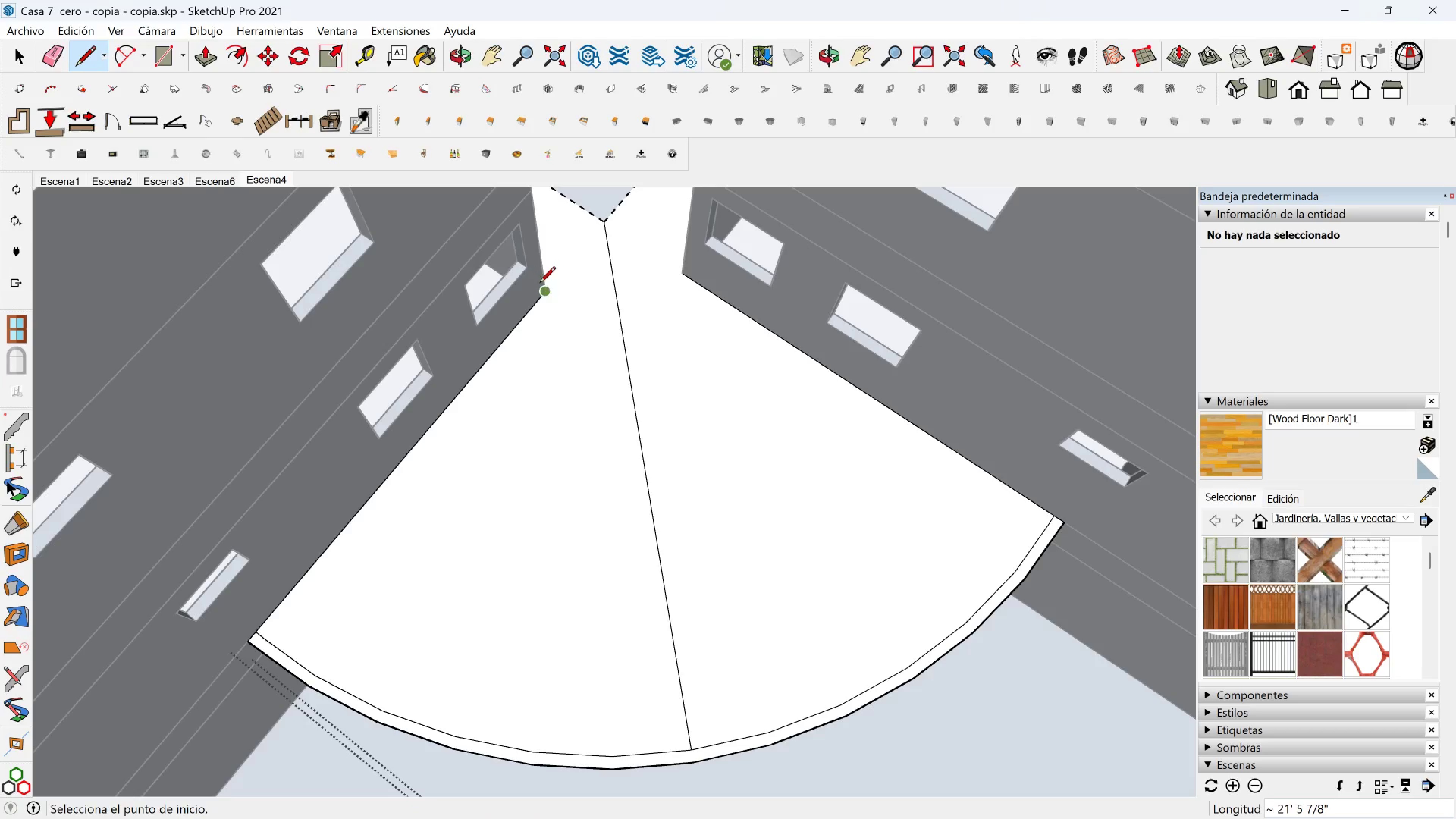 
left_click([540, 284])
 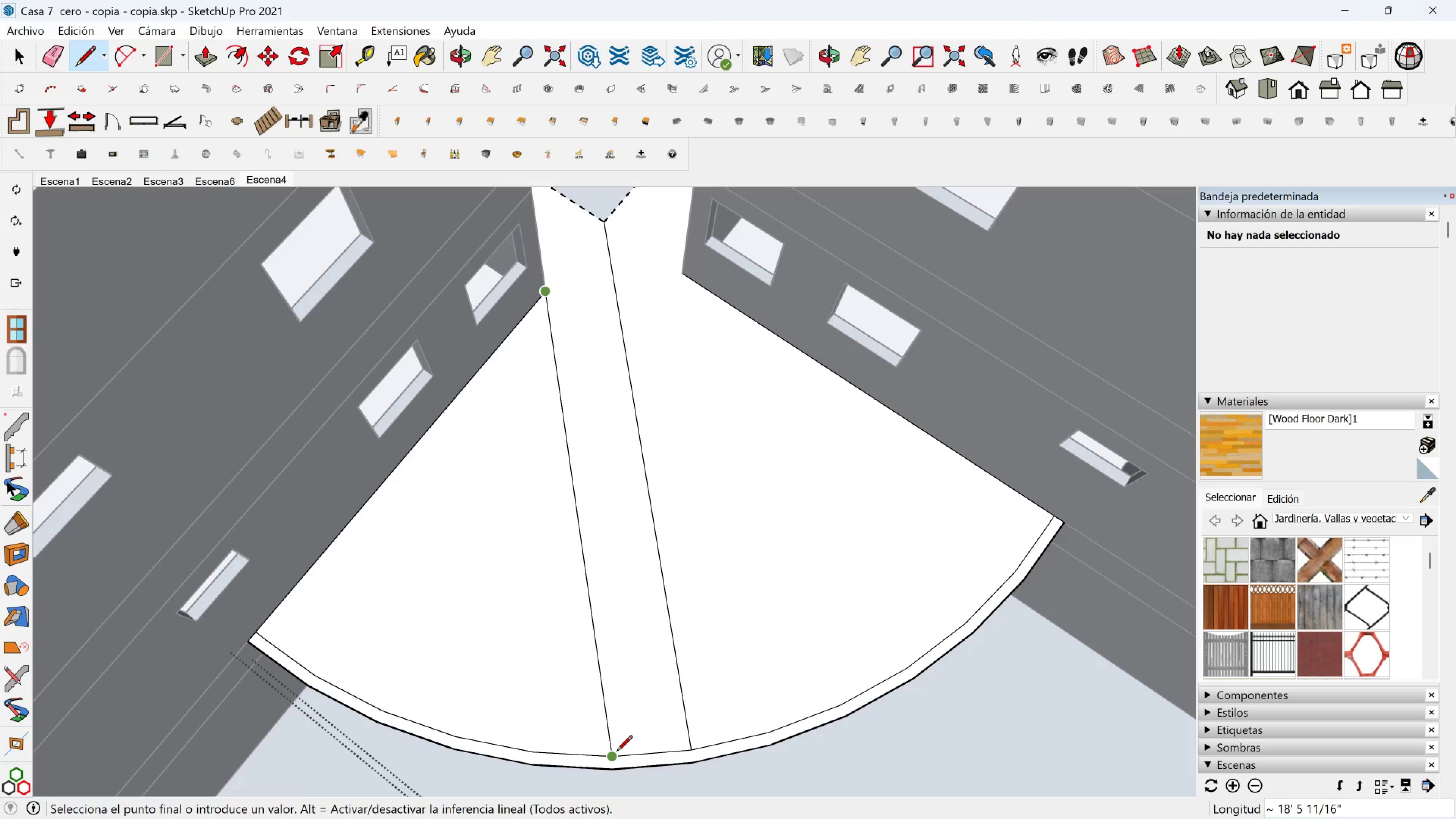 
left_click([617, 749])
 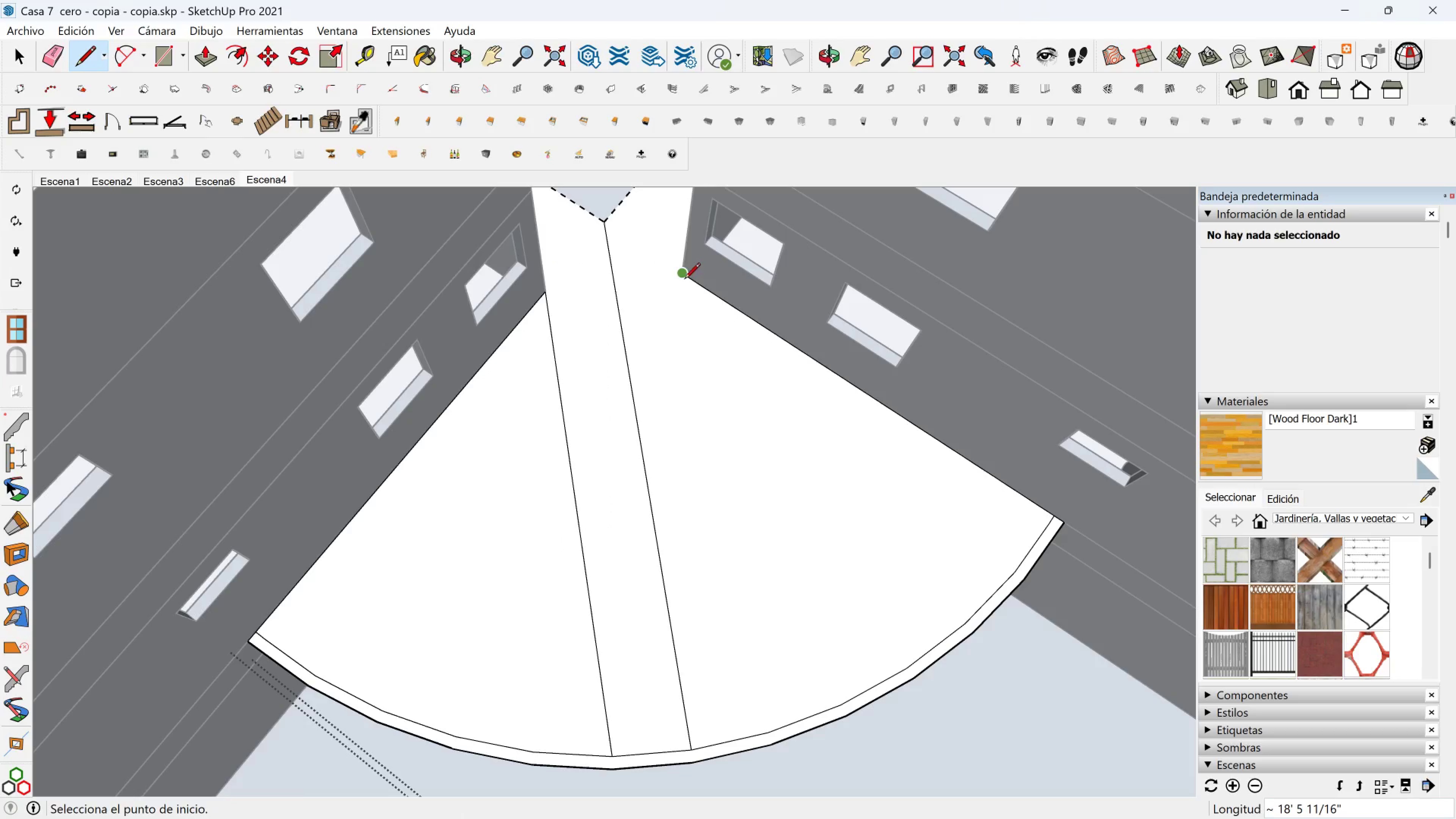 
left_click([684, 278])
 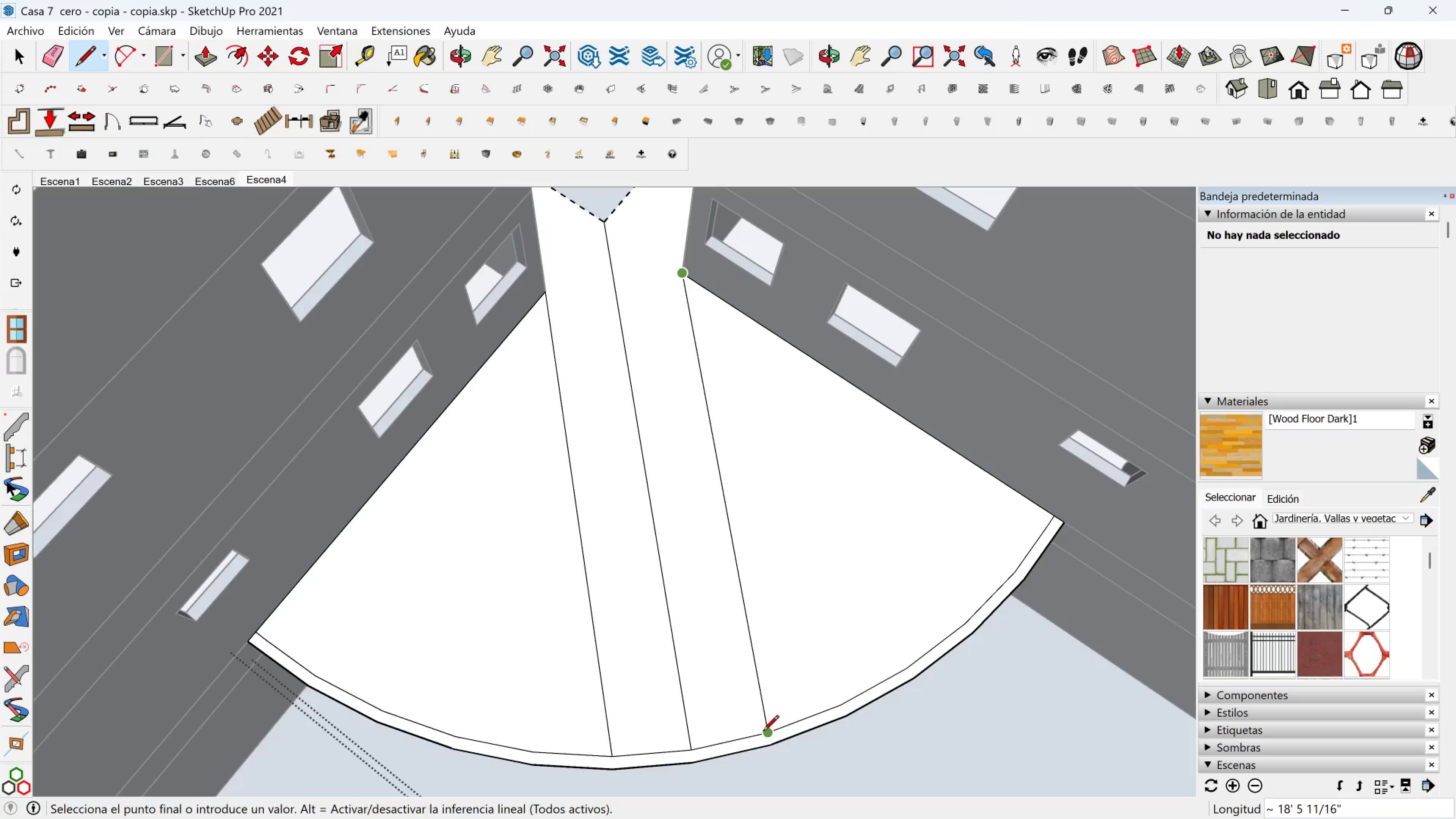 
left_click([763, 732])
 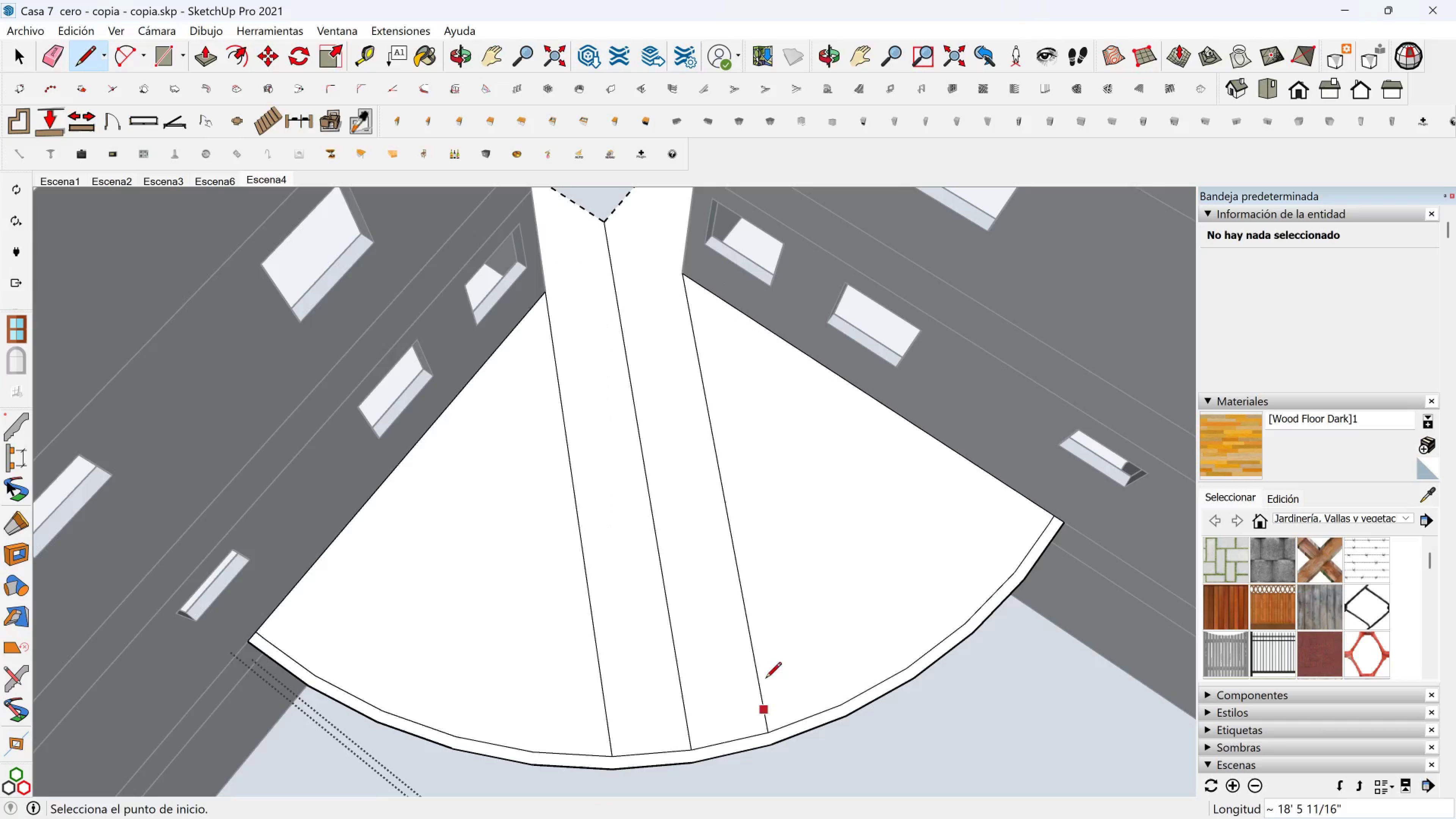 
key(Shift+ShiftLeft)
 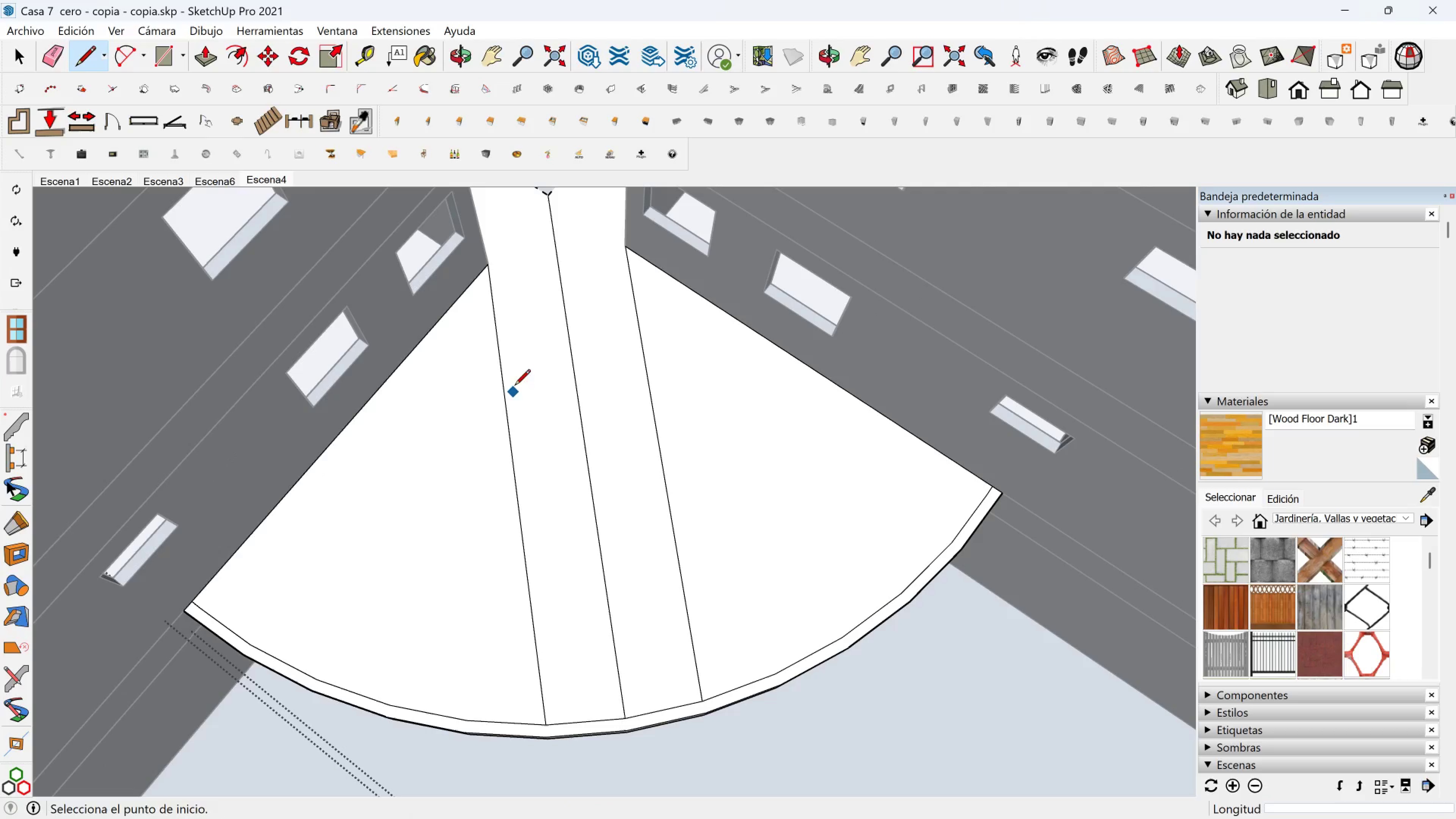 
key(Shift+ShiftLeft)
 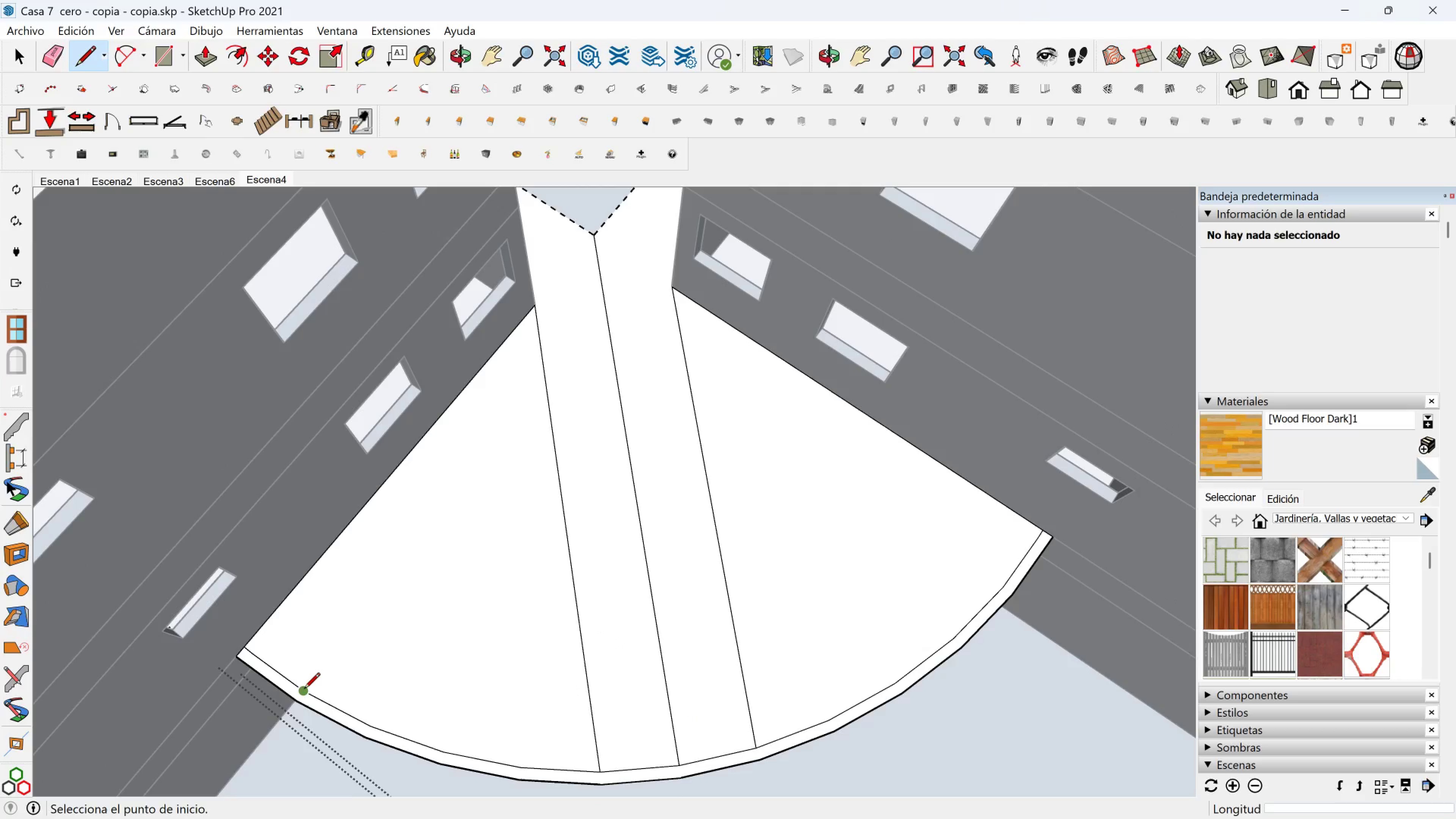 
left_click([304, 693])
 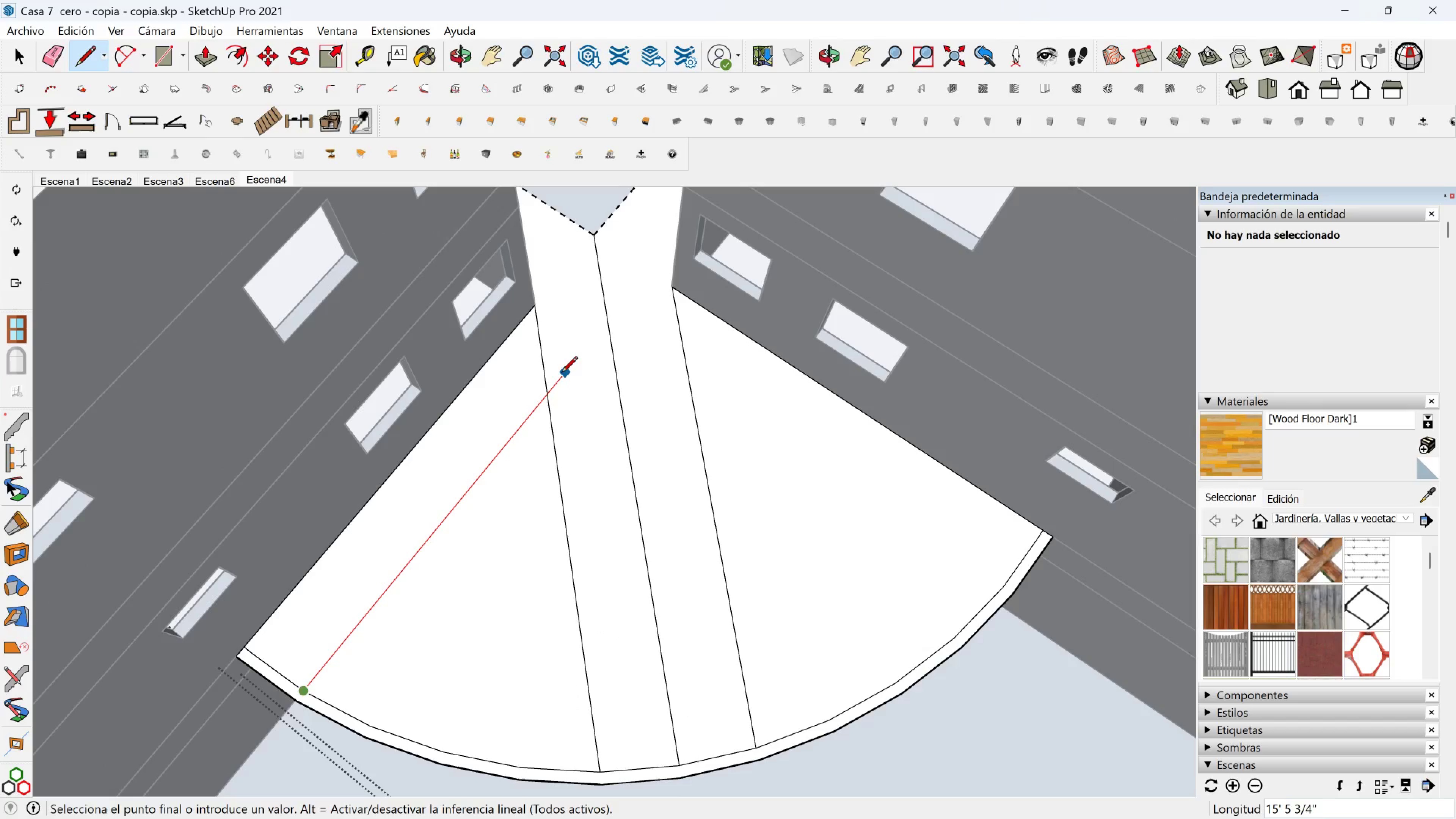 
left_click([562, 373])
 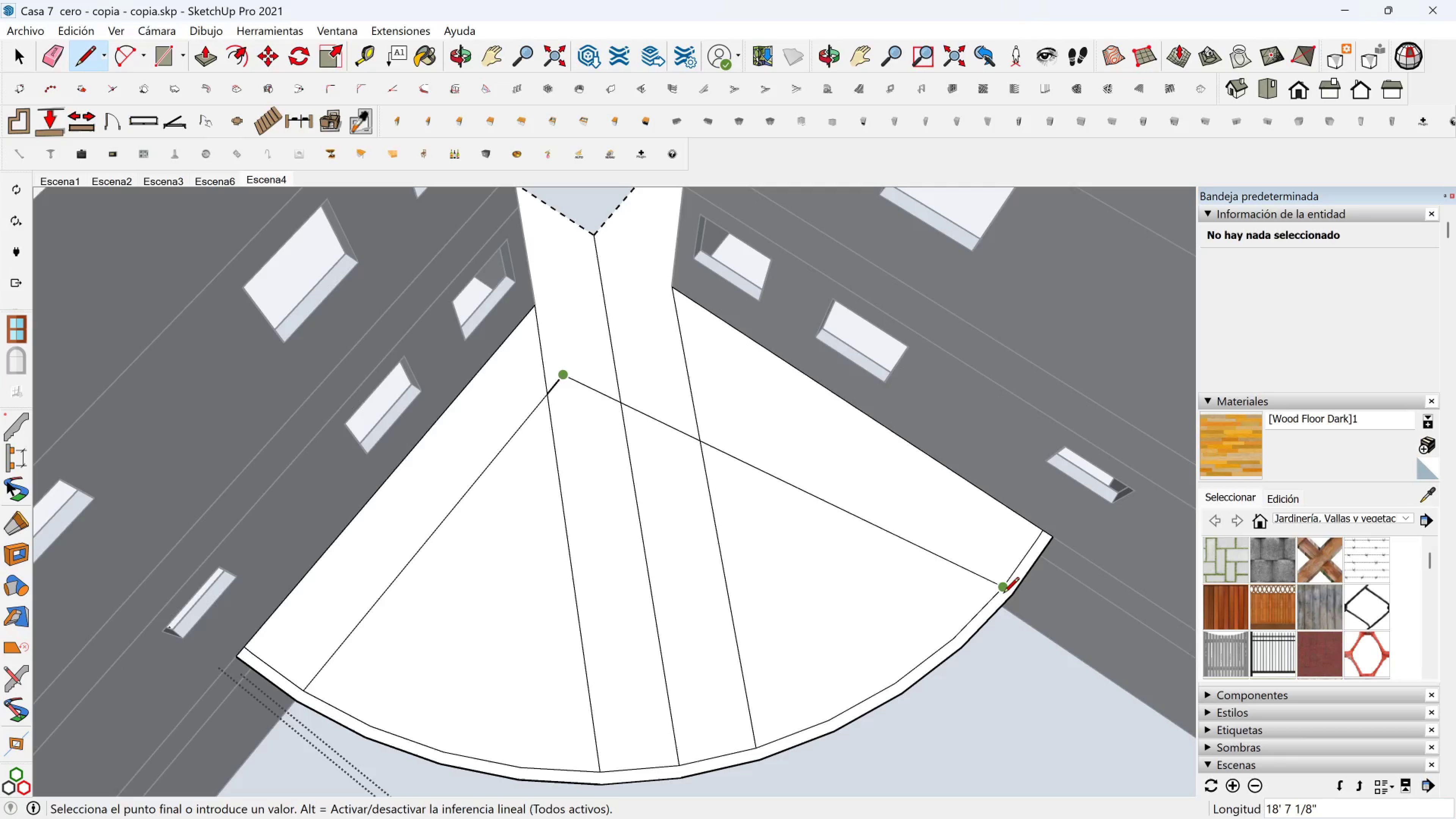 
key(Escape)
 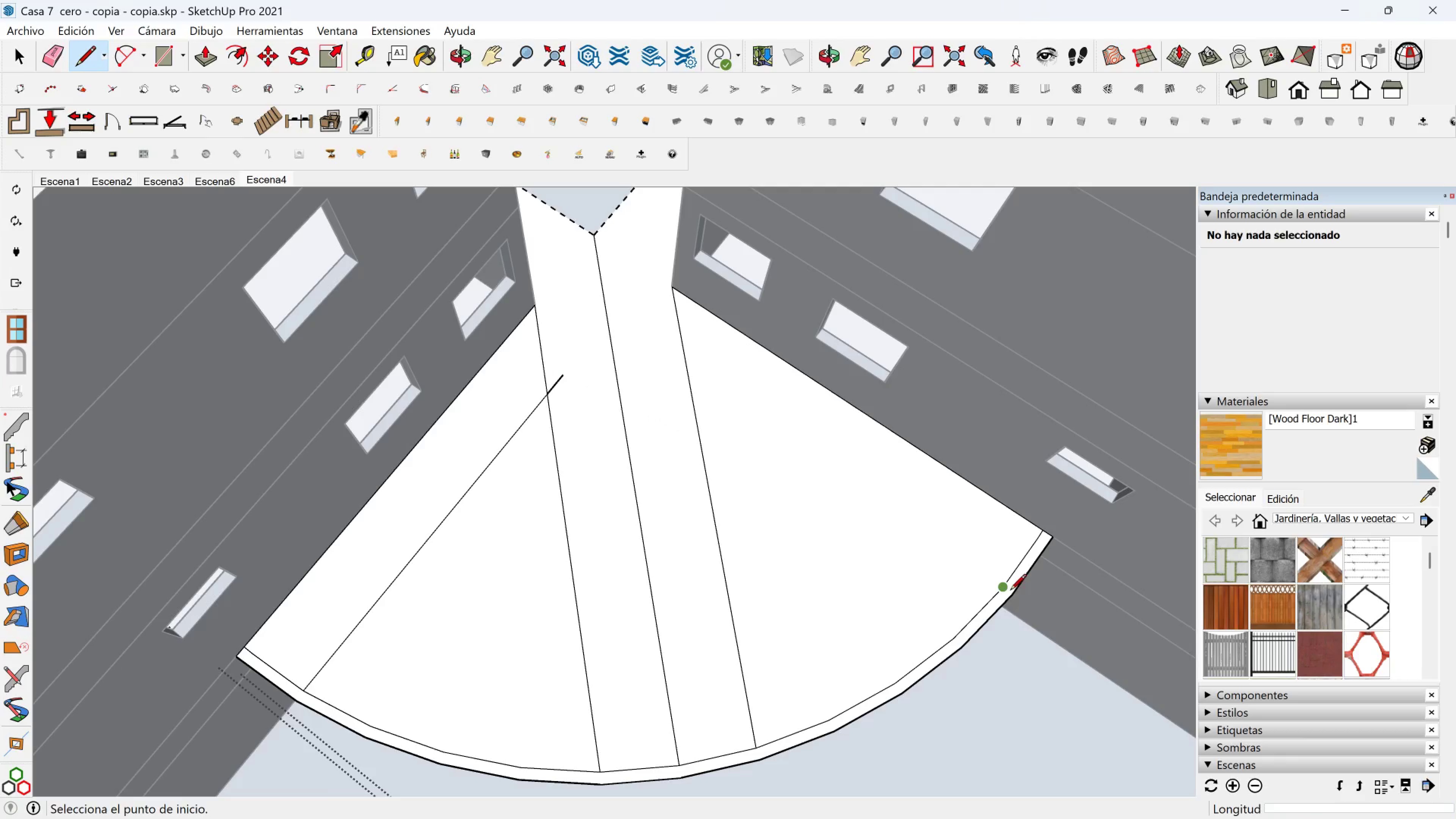 
left_click([1010, 591])
 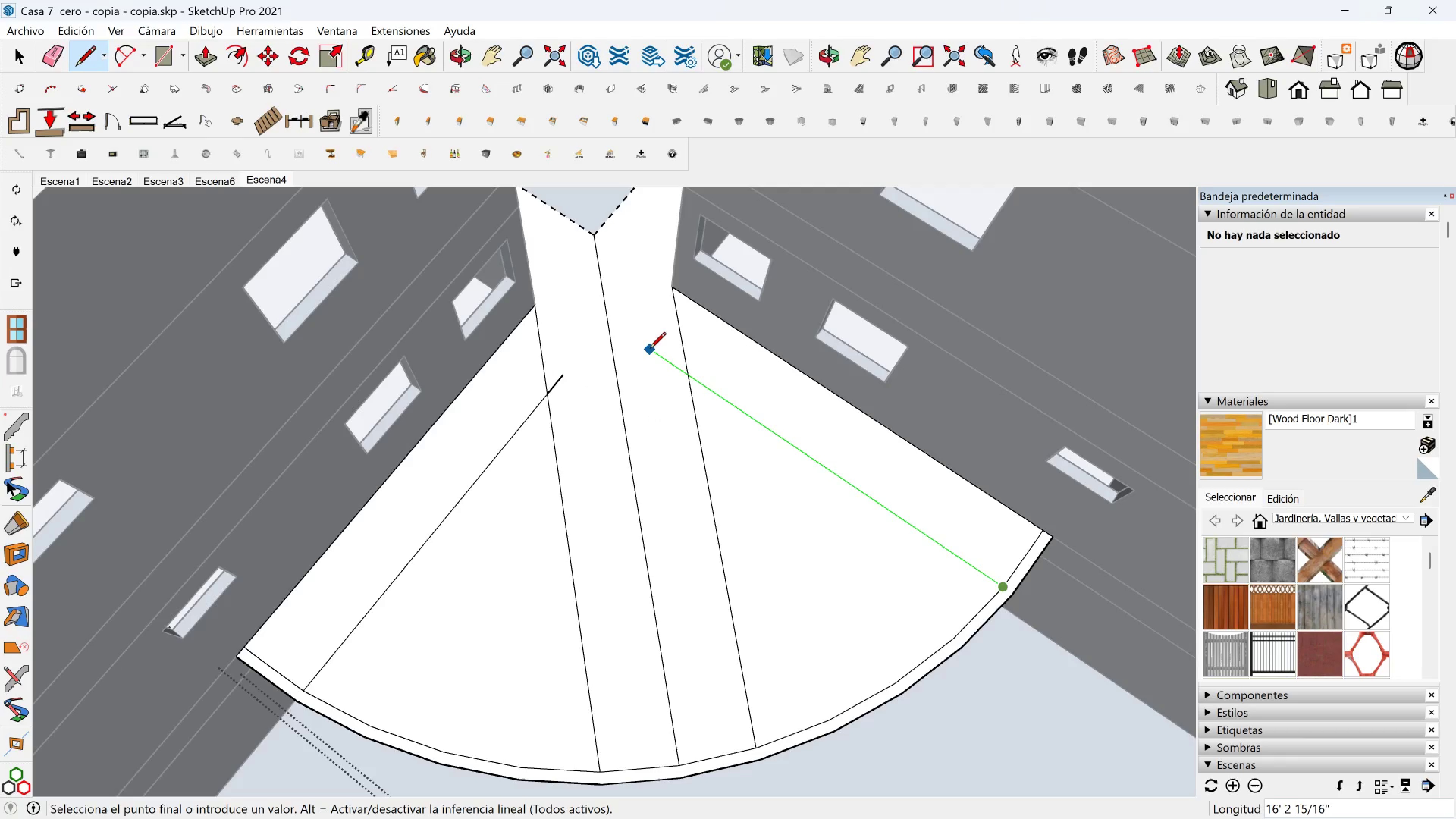 
left_click([664, 355])
 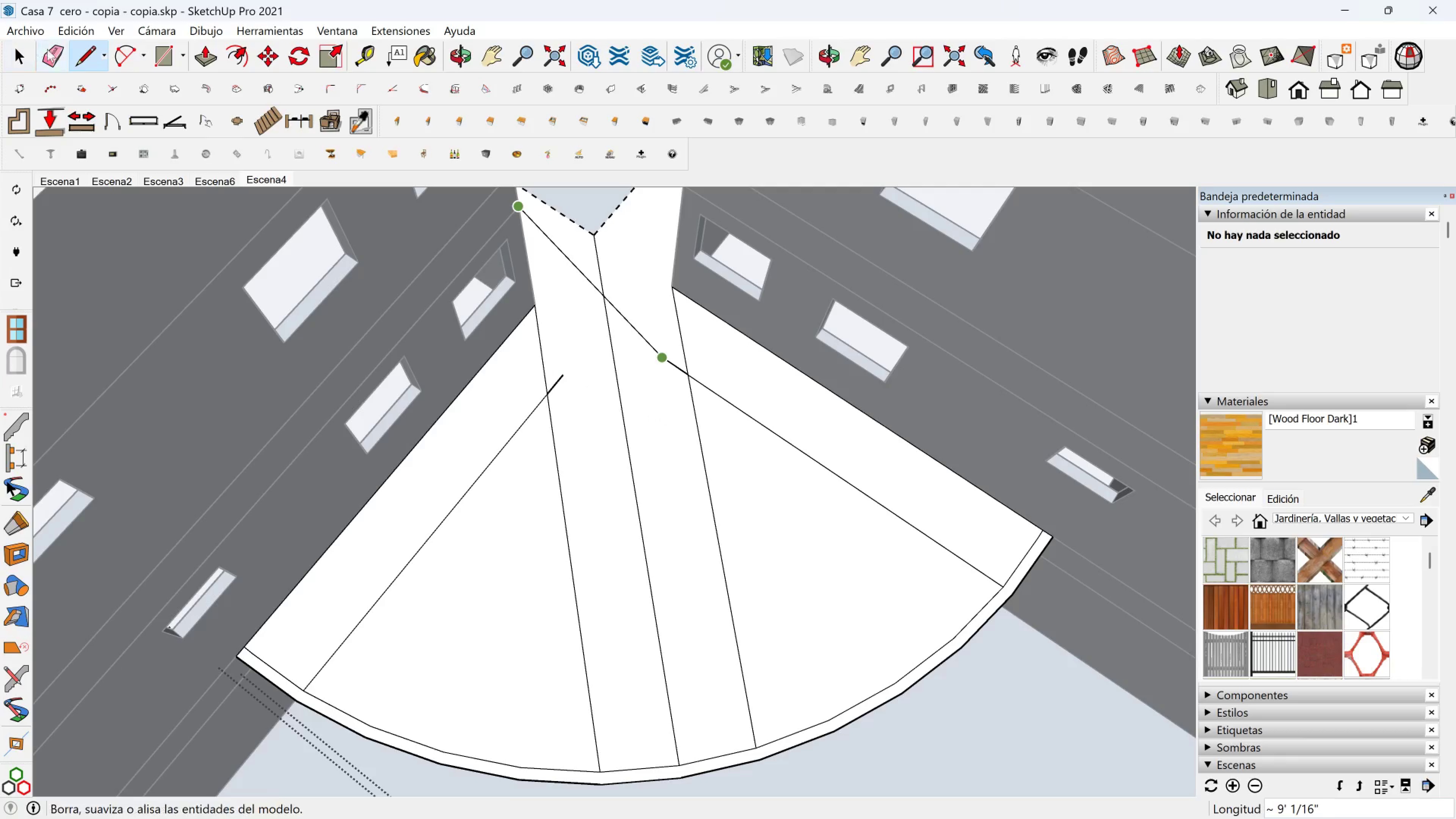 
left_click([61, 57])
 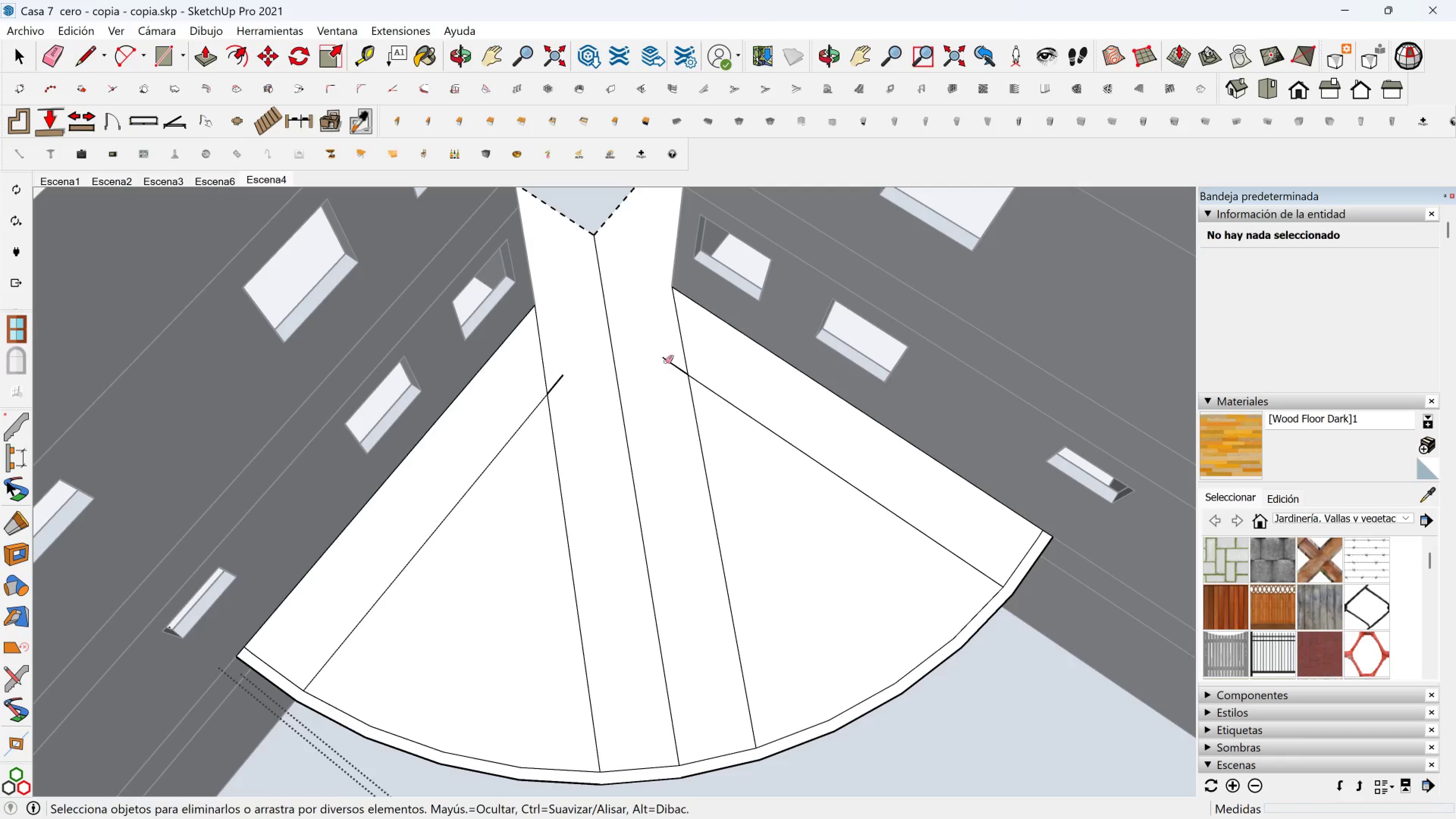 
left_click([668, 362])
 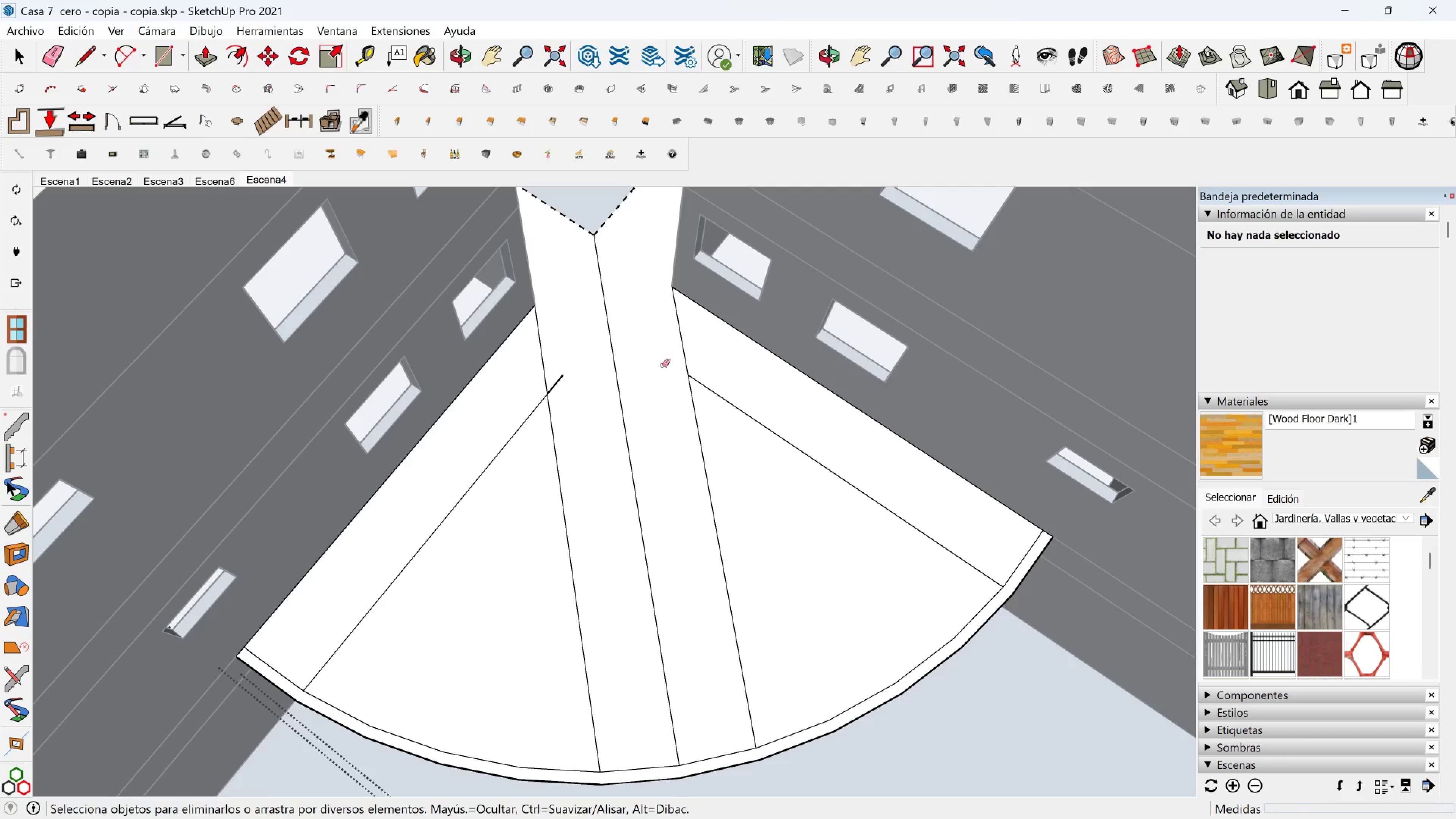 
left_click_drag(start_coordinate=[652, 373], to_coordinate=[617, 390])
 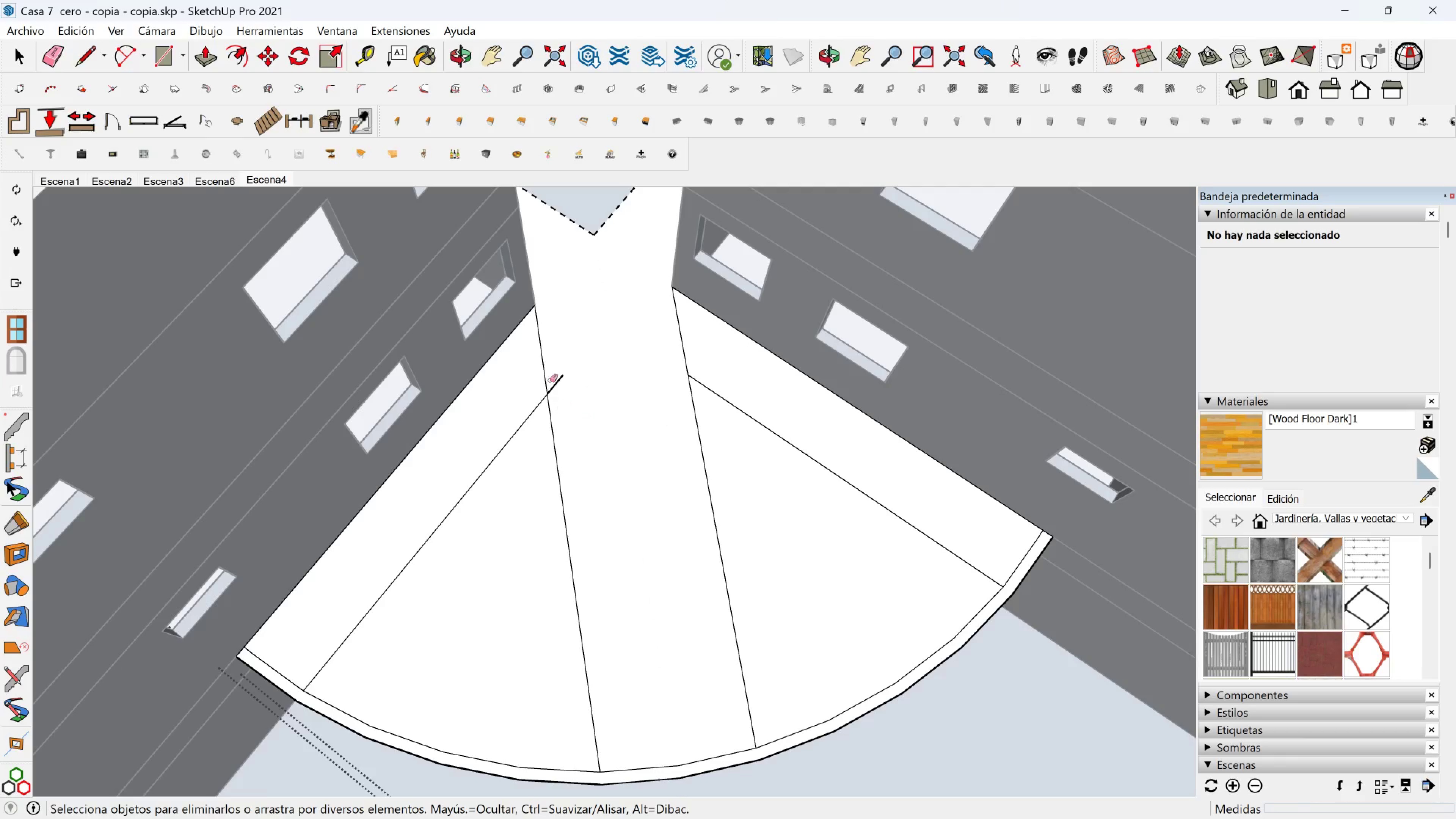 
left_click_drag(start_coordinate=[550, 374], to_coordinate=[554, 374])
 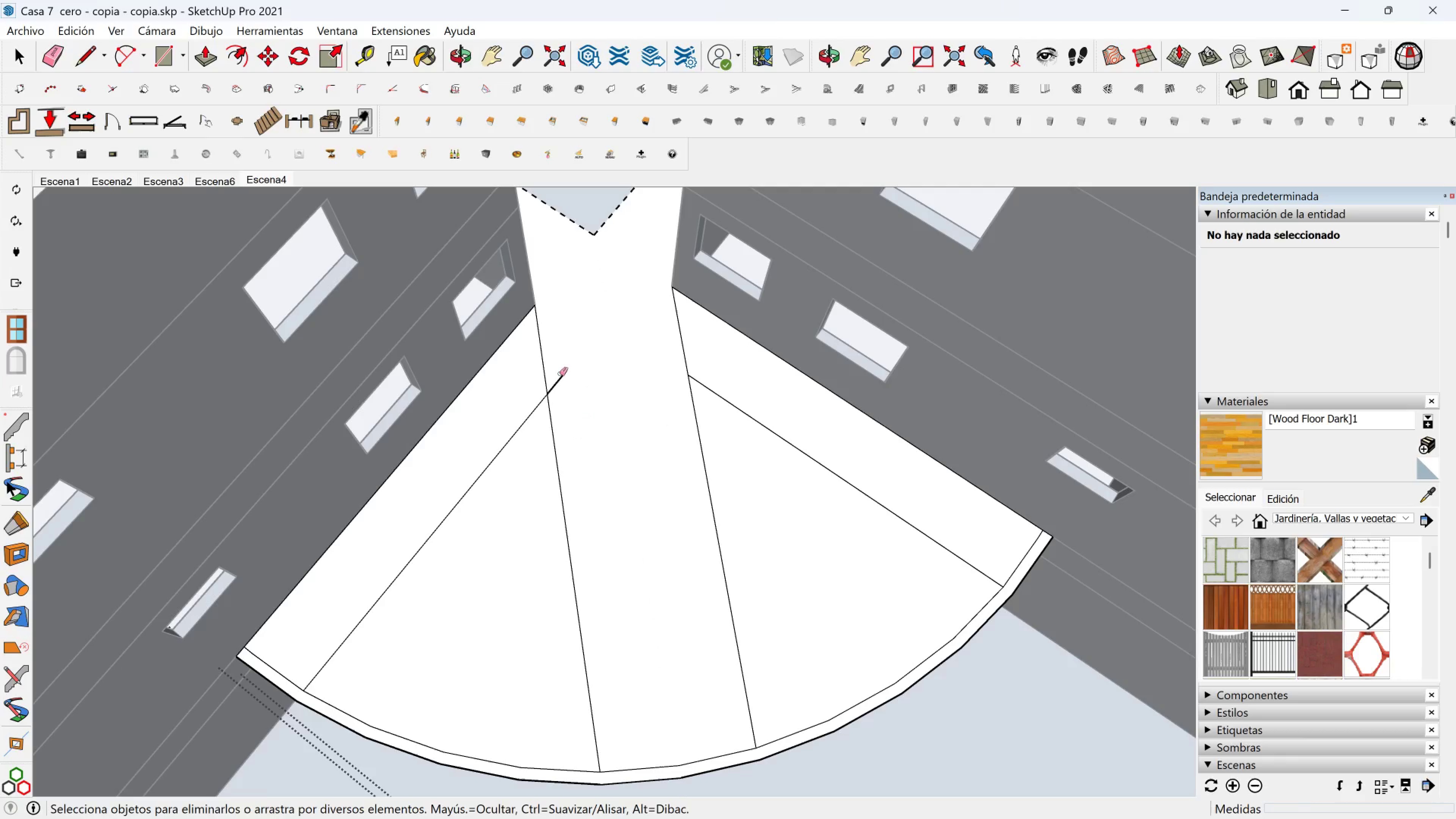 
left_click_drag(start_coordinate=[560, 374], to_coordinate=[564, 391])
 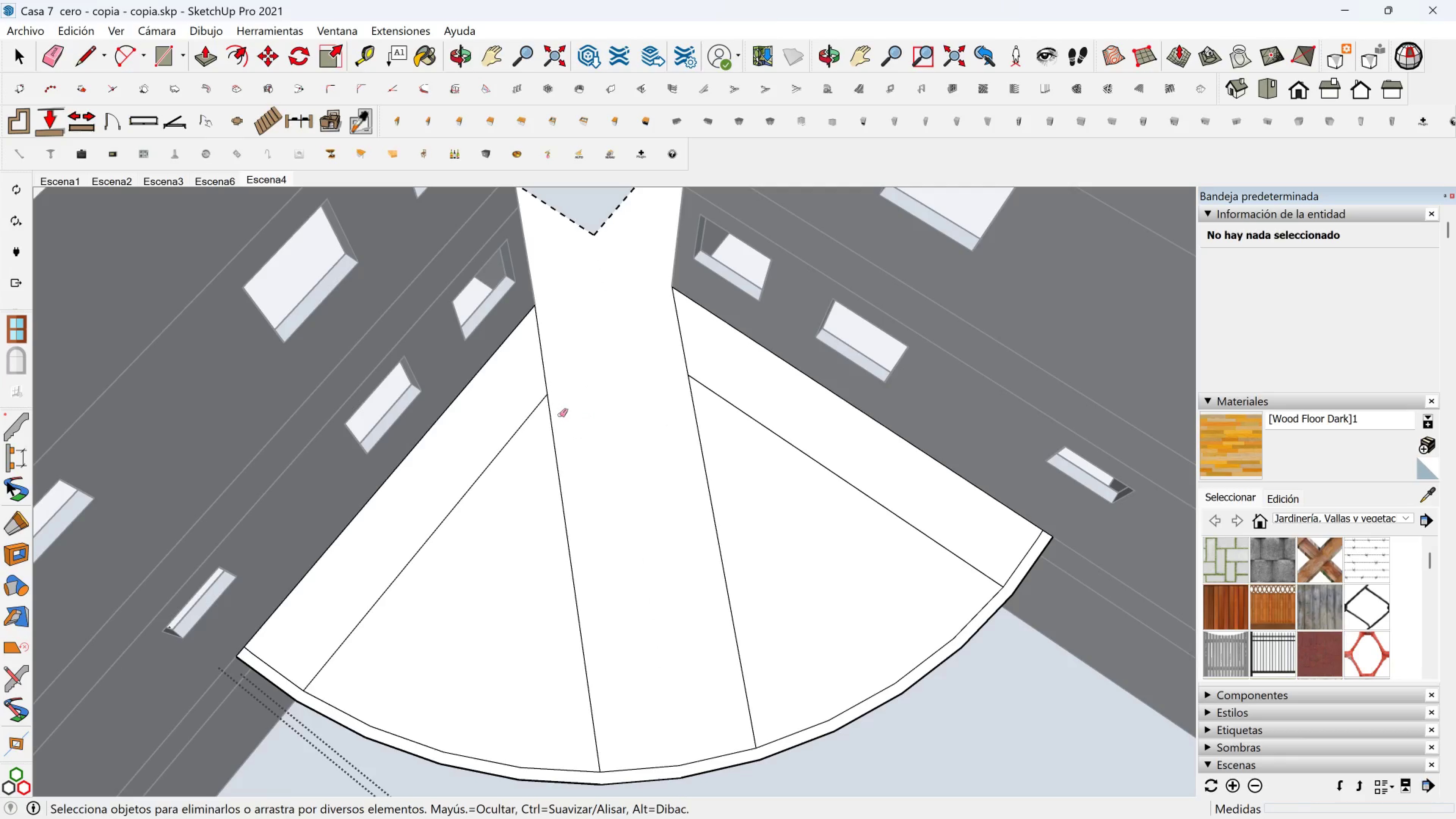 
left_click_drag(start_coordinate=[559, 417], to_coordinate=[551, 433])
 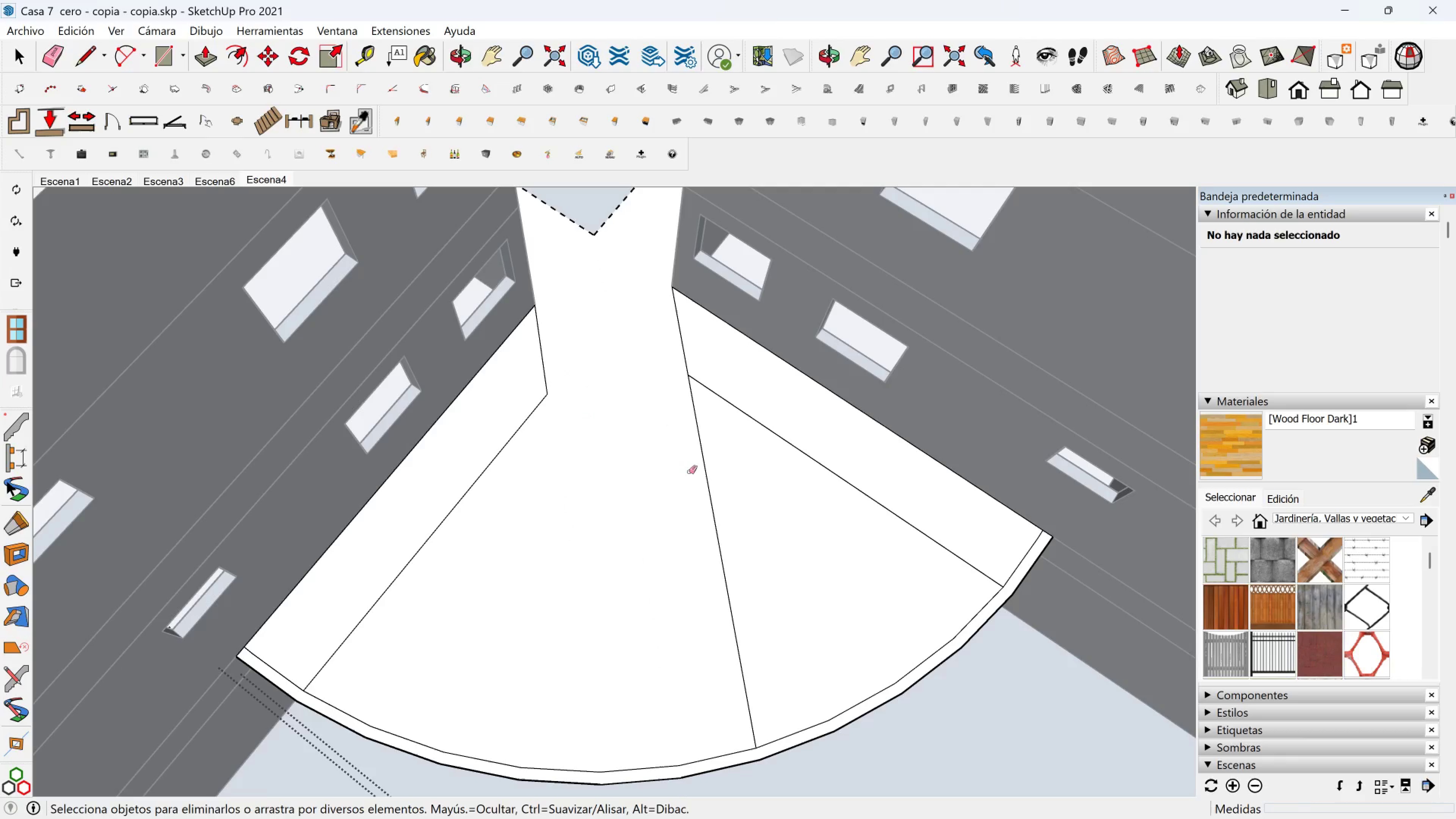 
left_click_drag(start_coordinate=[696, 472], to_coordinate=[742, 474])
 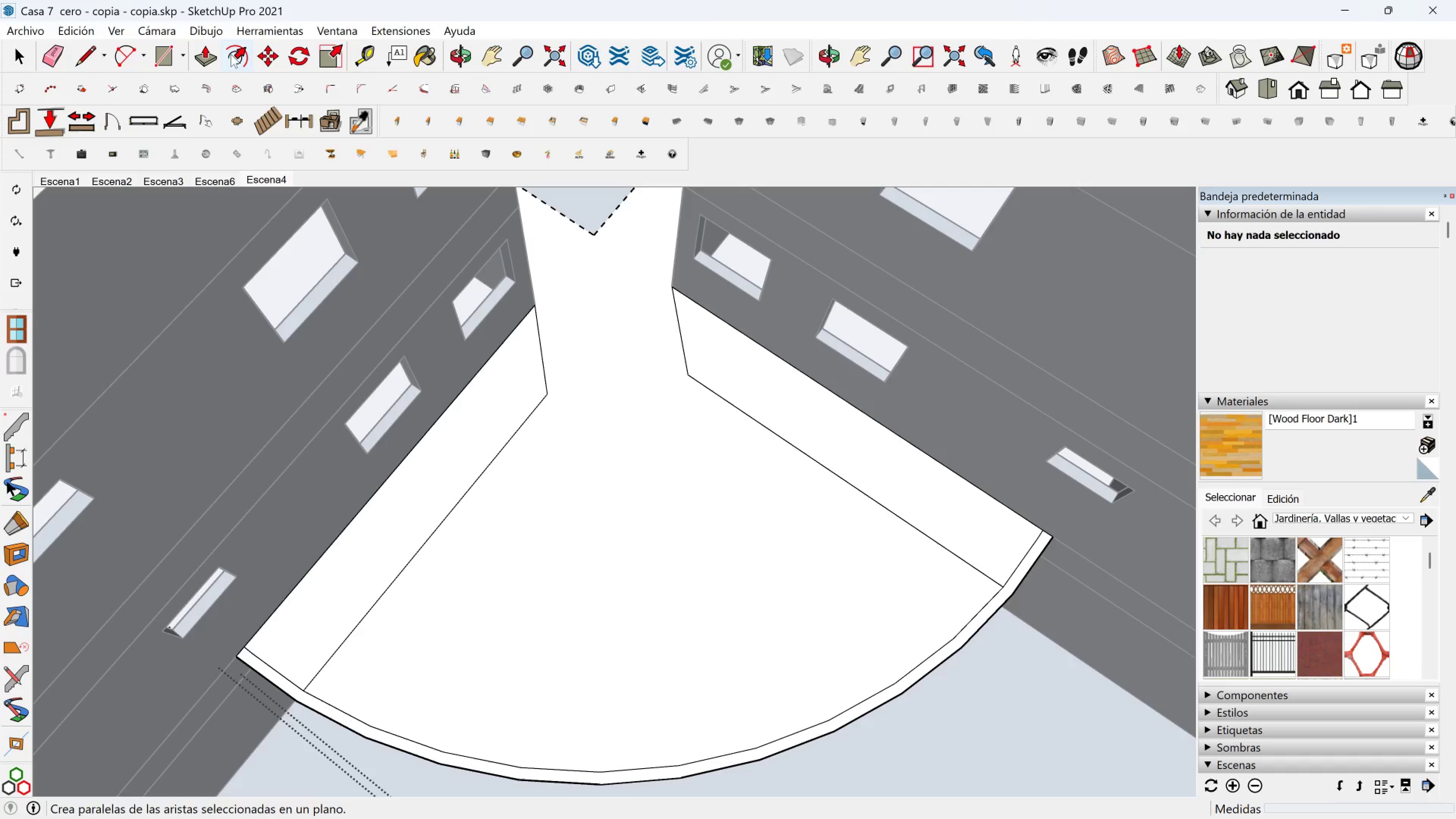 
left_click([235, 55])
 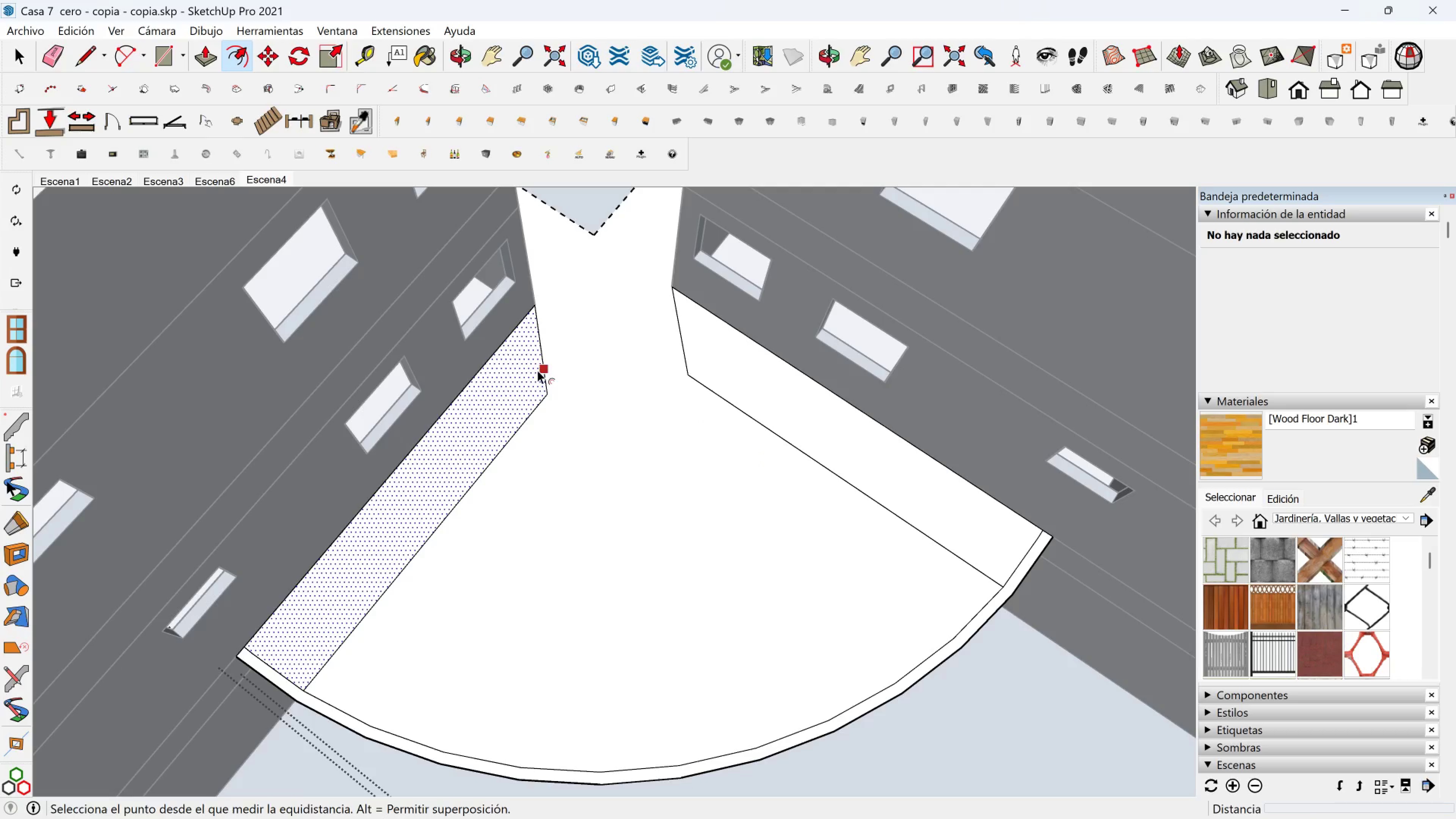 
left_click([532, 370])
 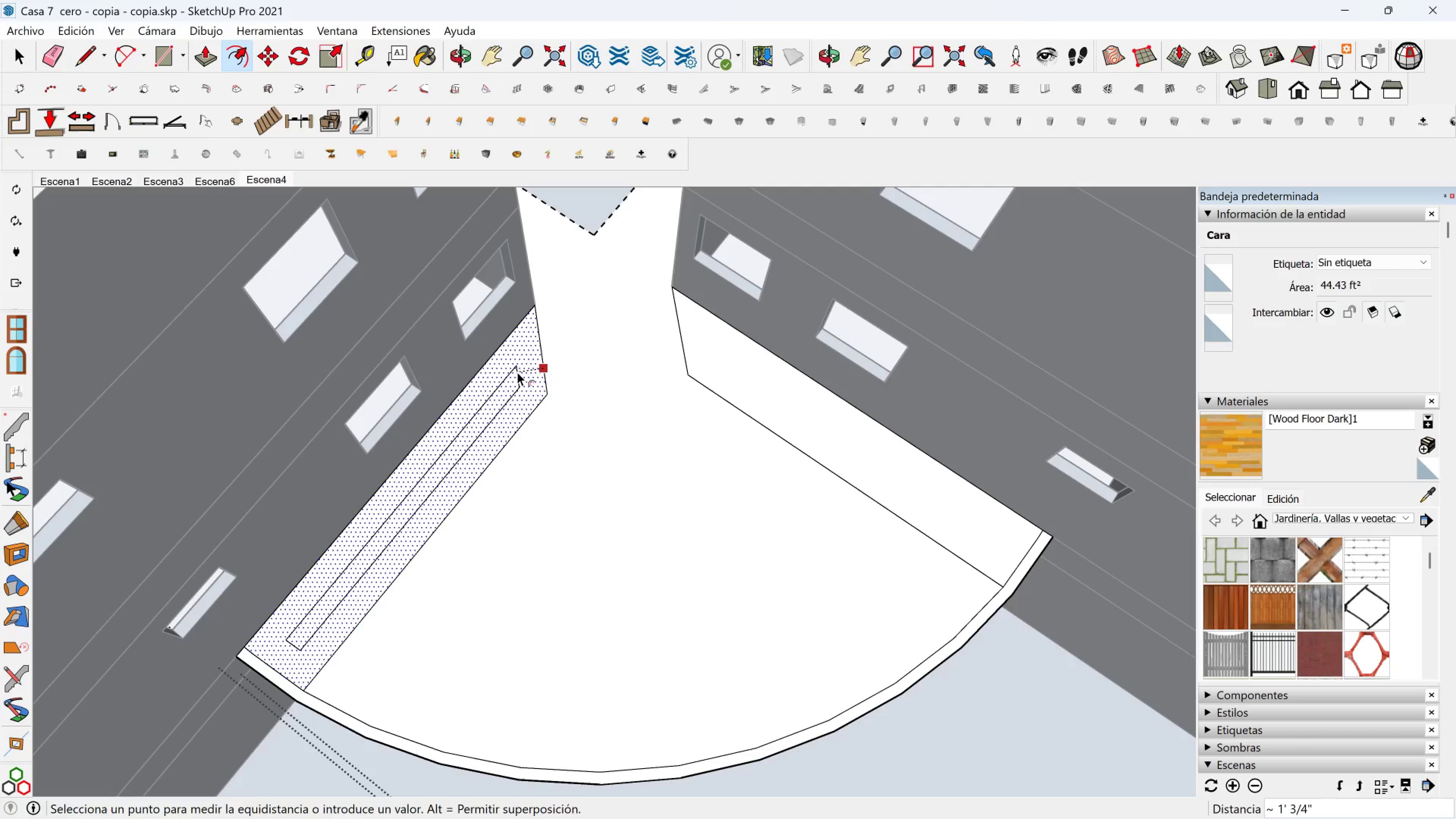 
key(5)
 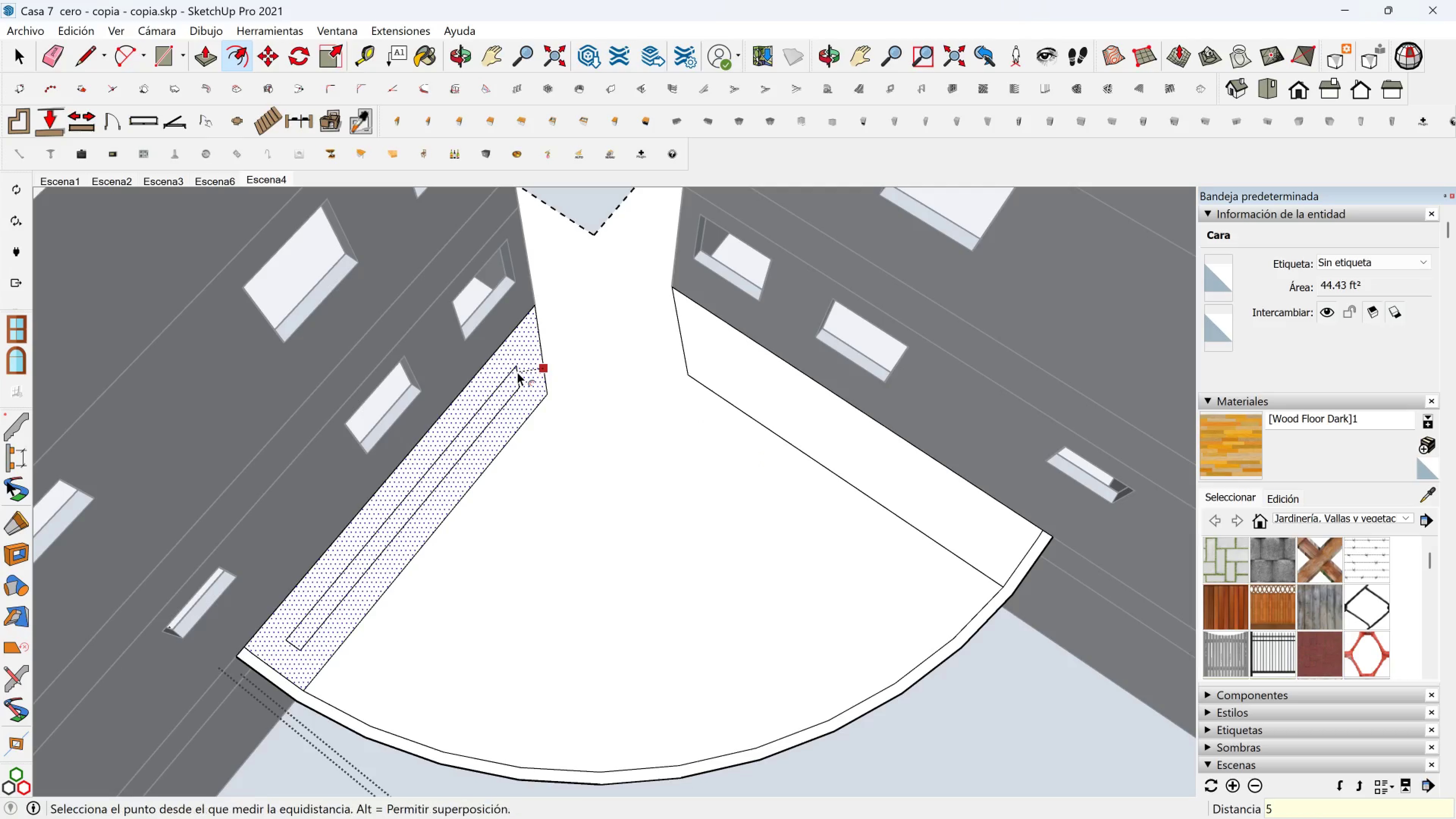 
key(Enter)
 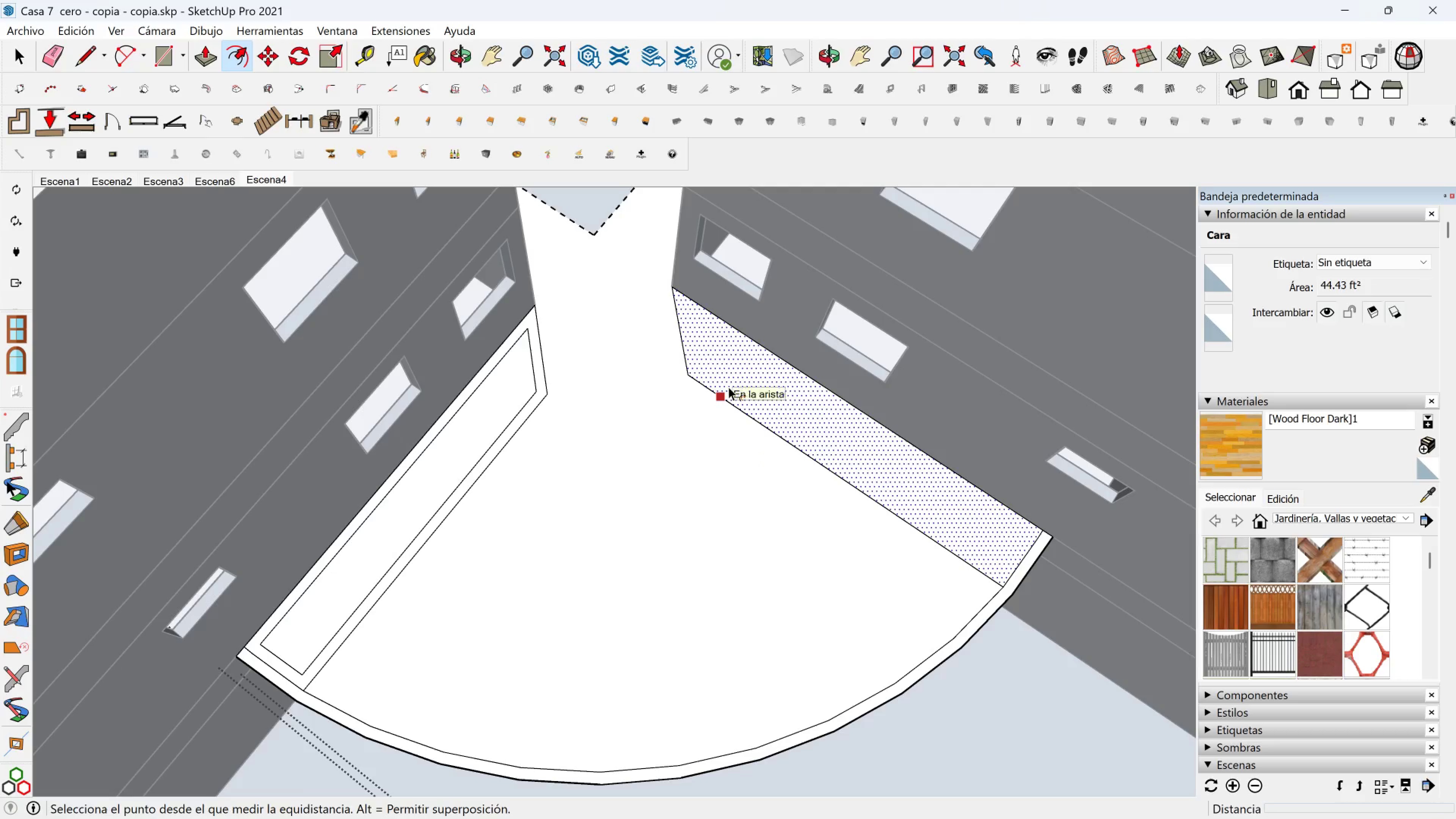 
left_click([731, 386])
 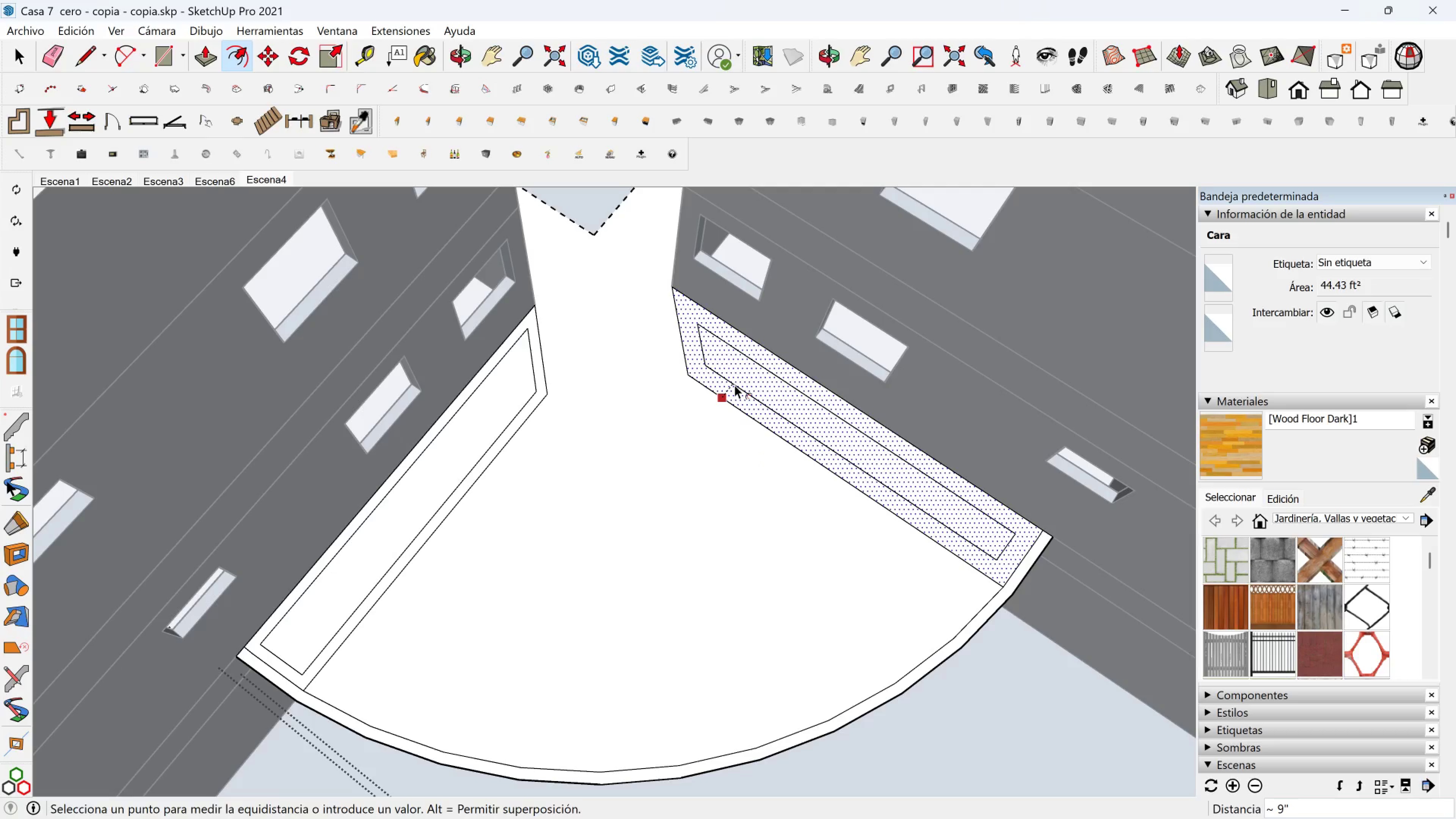 
key(5)
 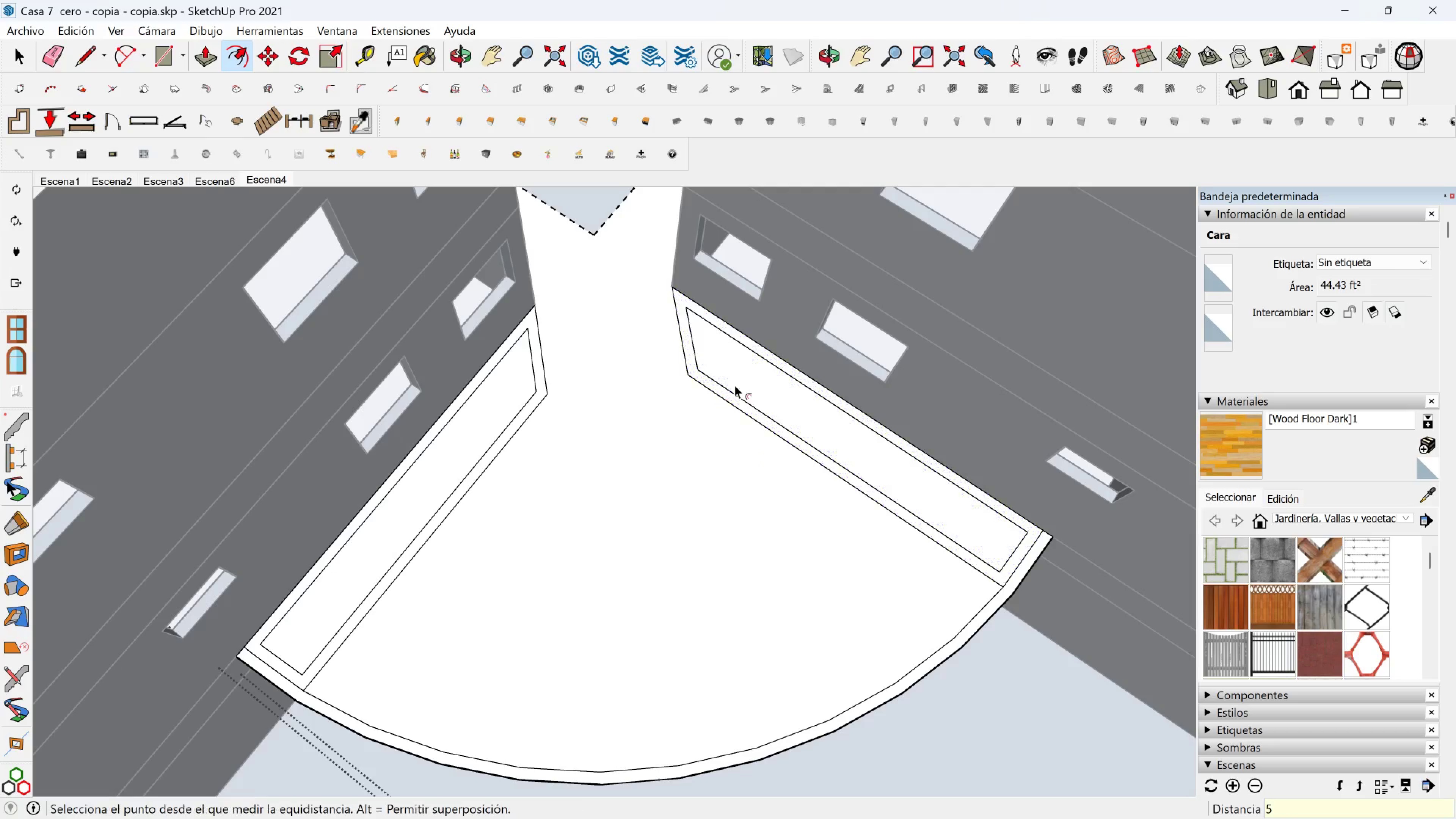 
key(Enter)
 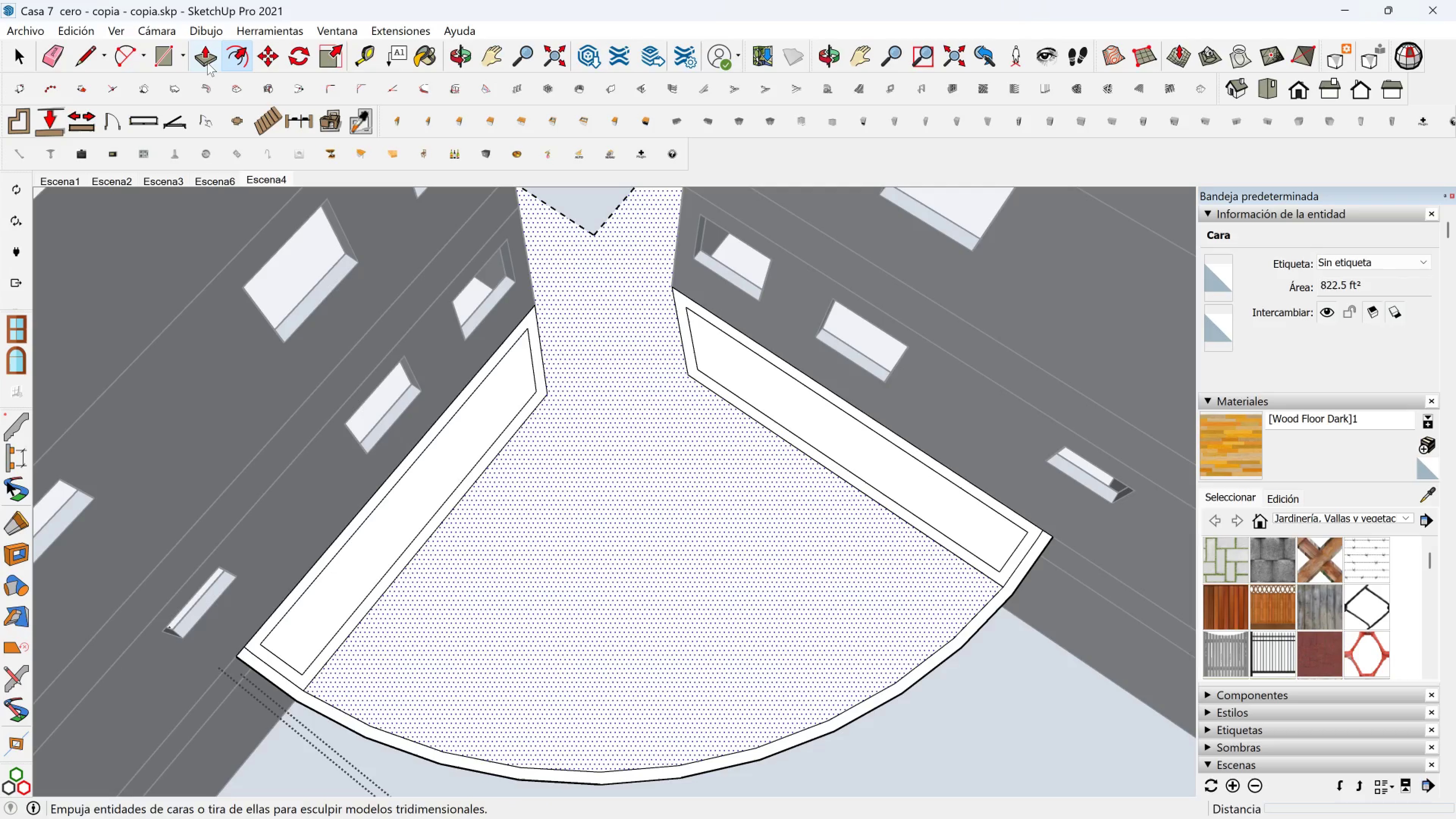 
left_click([207, 63])
 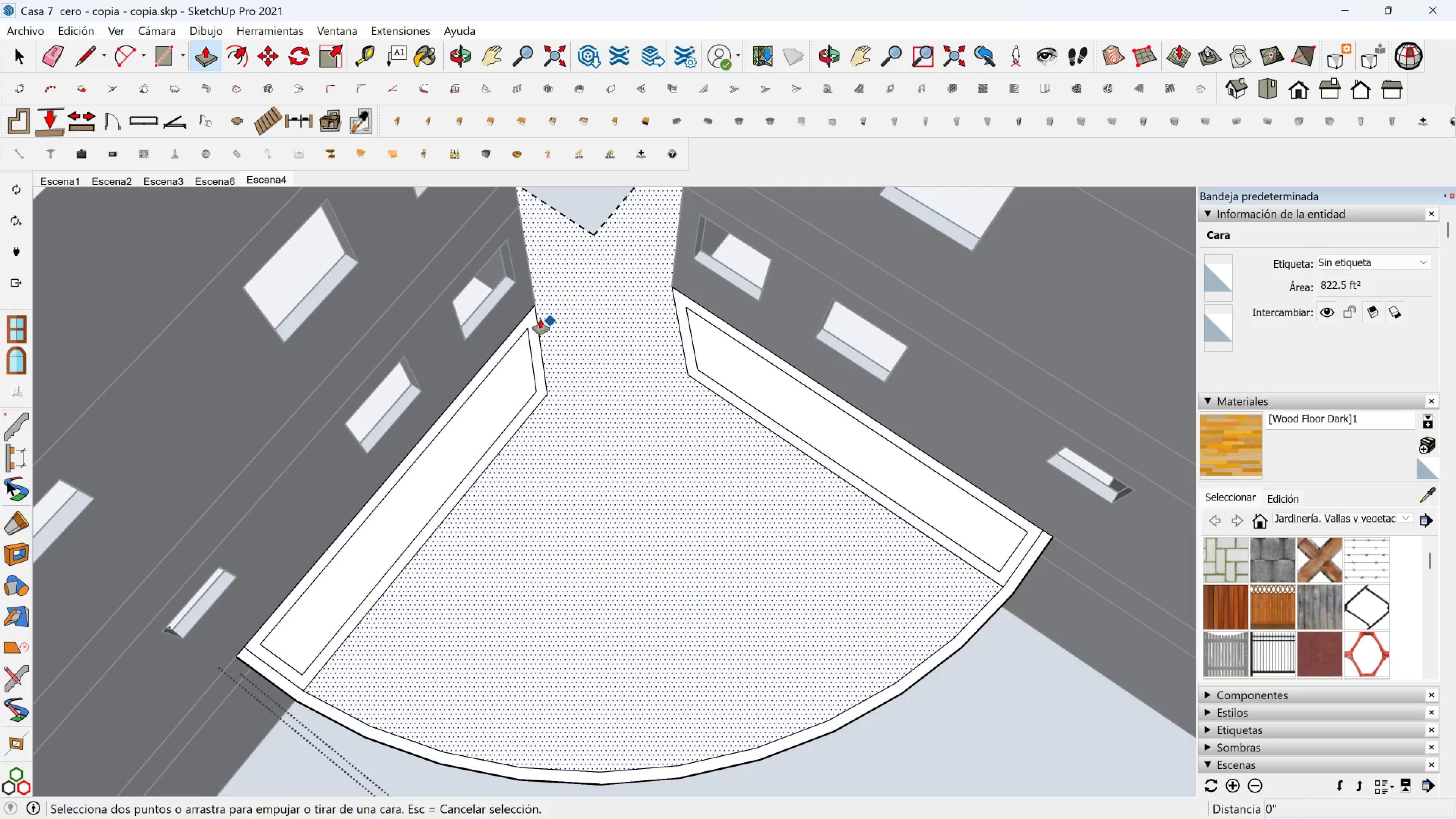 
scroll: coordinate [540, 319], scroll_direction: up, amount: 1.0
 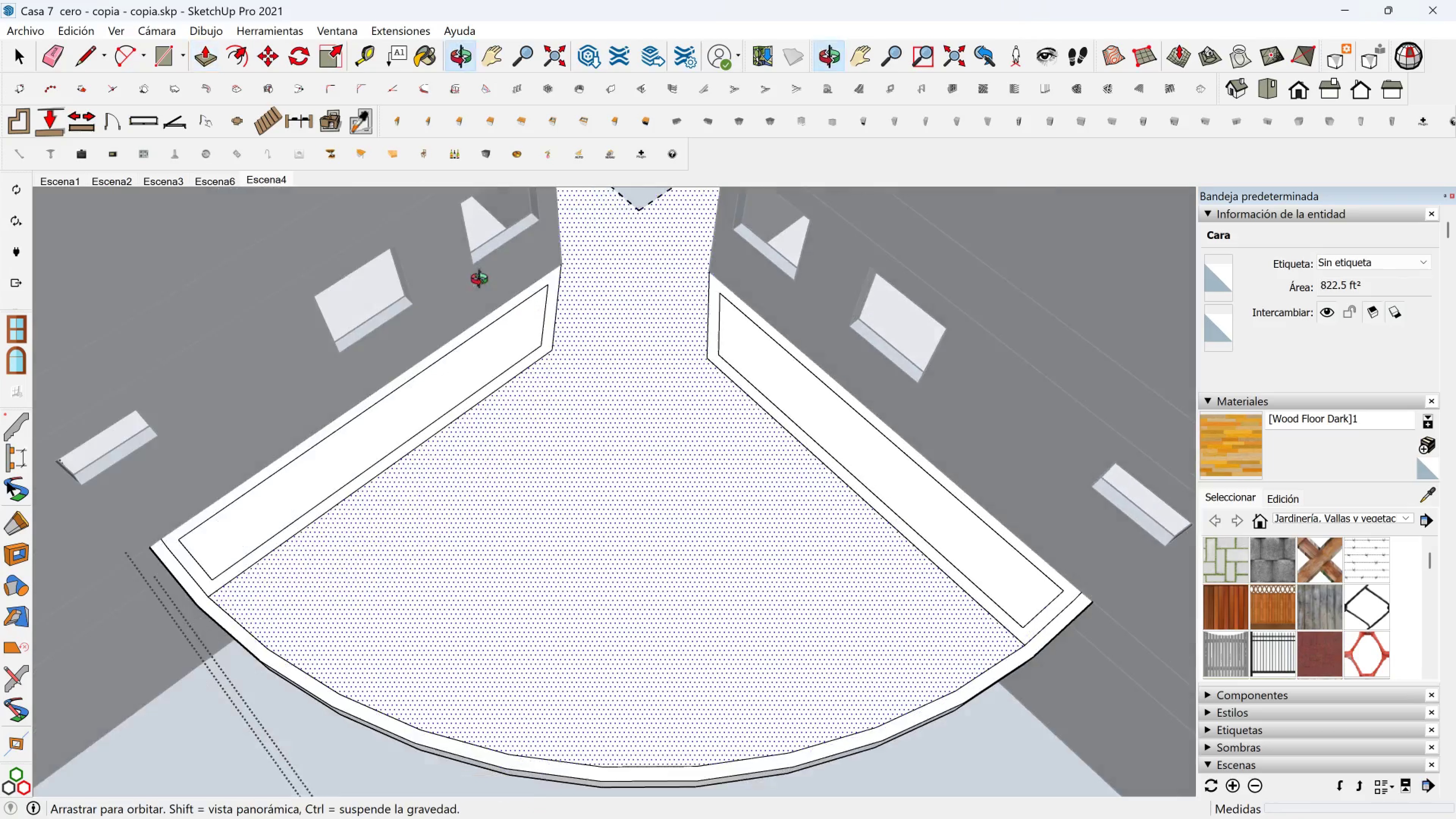 
key(Escape)
 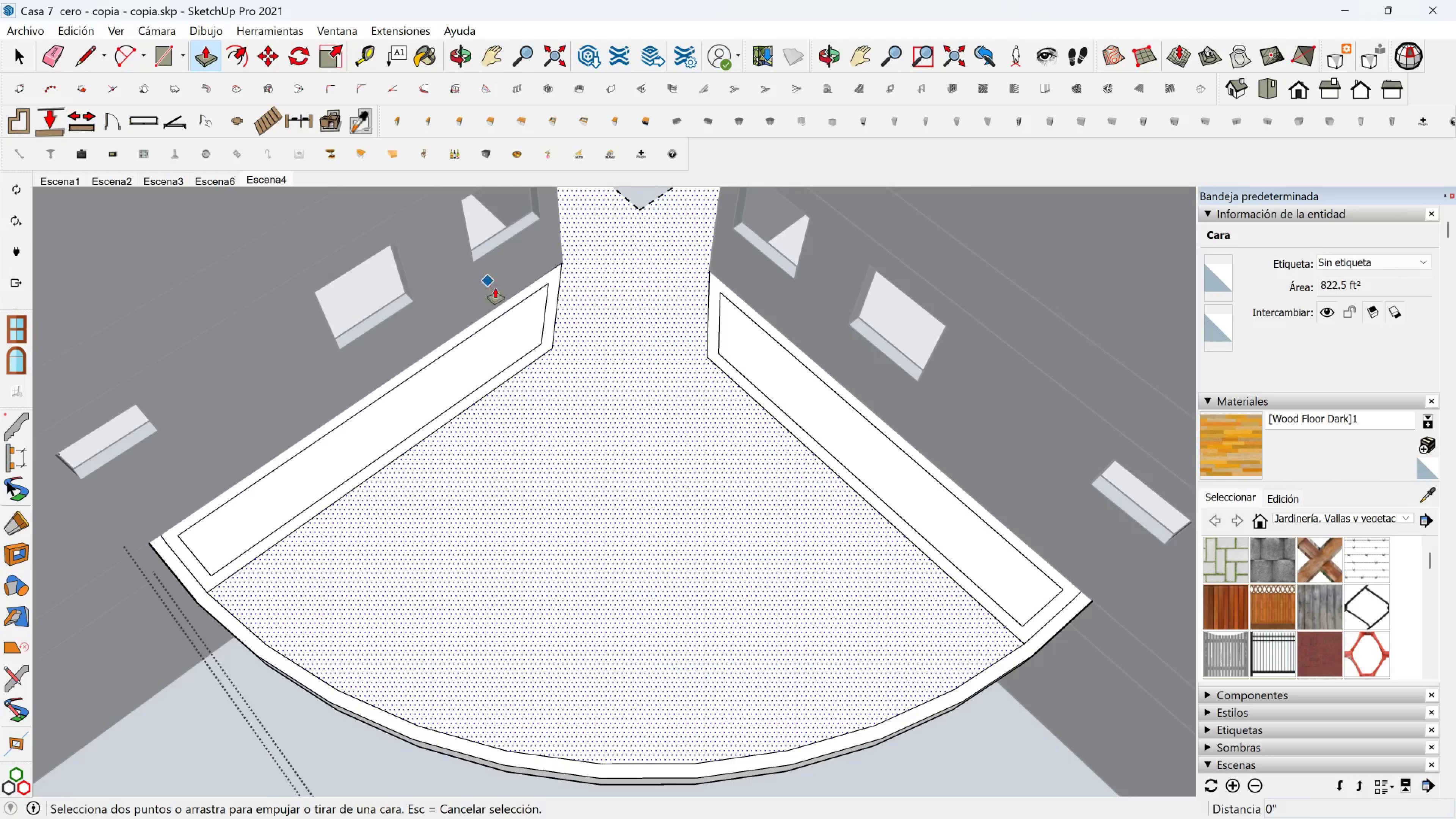 
scroll: coordinate [526, 294], scroll_direction: up, amount: 2.0
 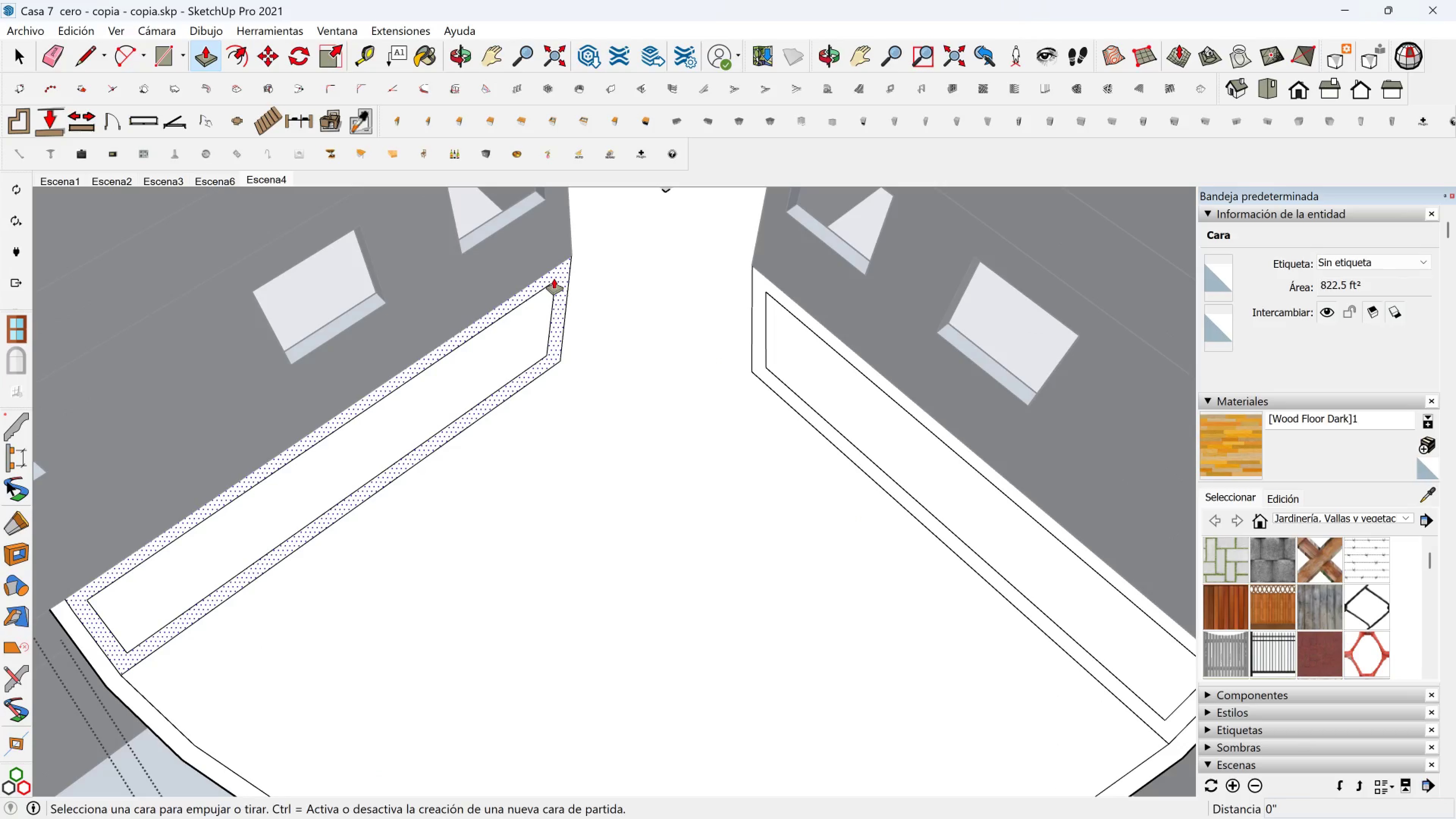 
left_click([554, 279])
 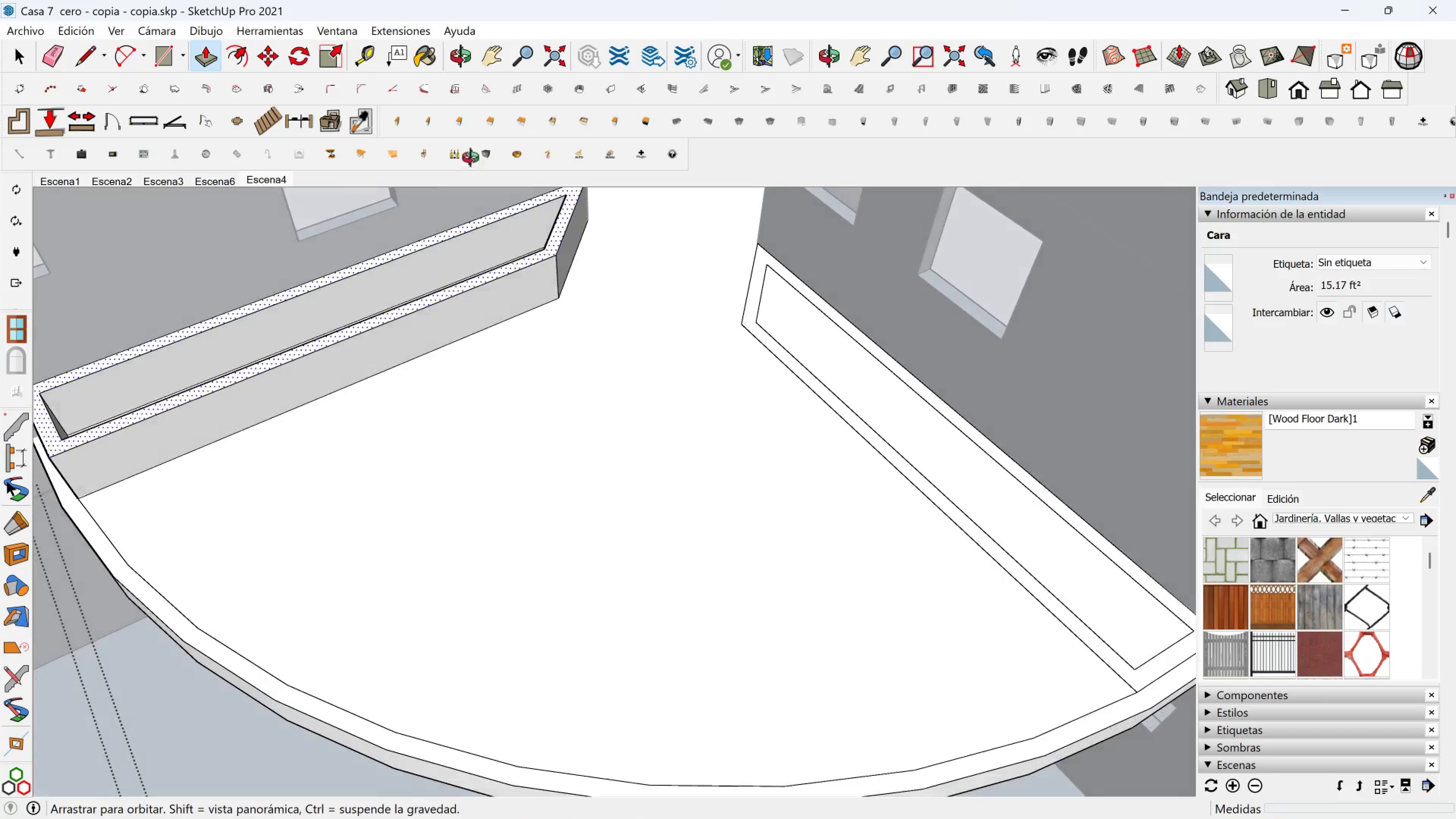 
hold_key(key=ShiftLeft, duration=0.3)
 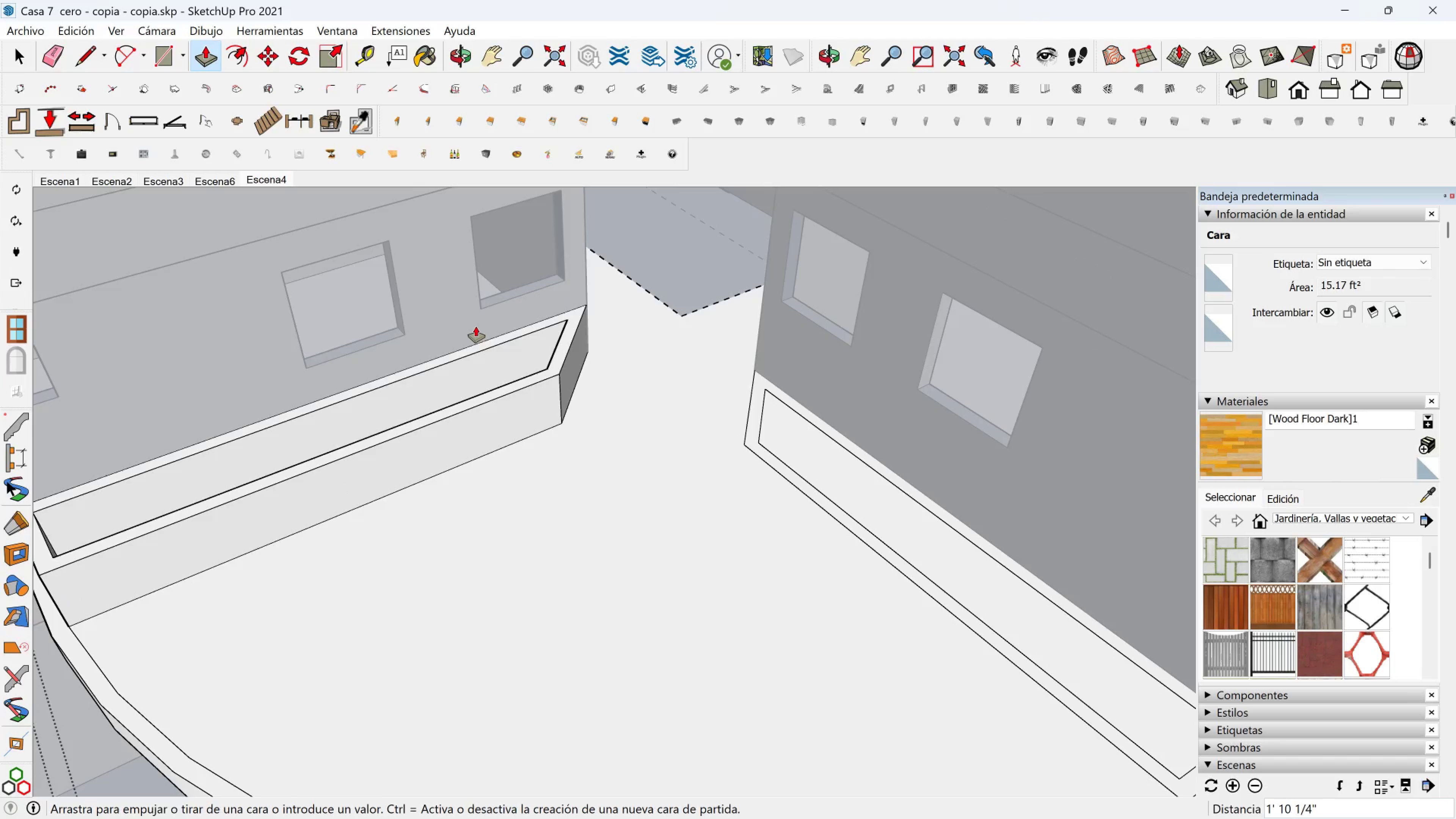 
type(24)
 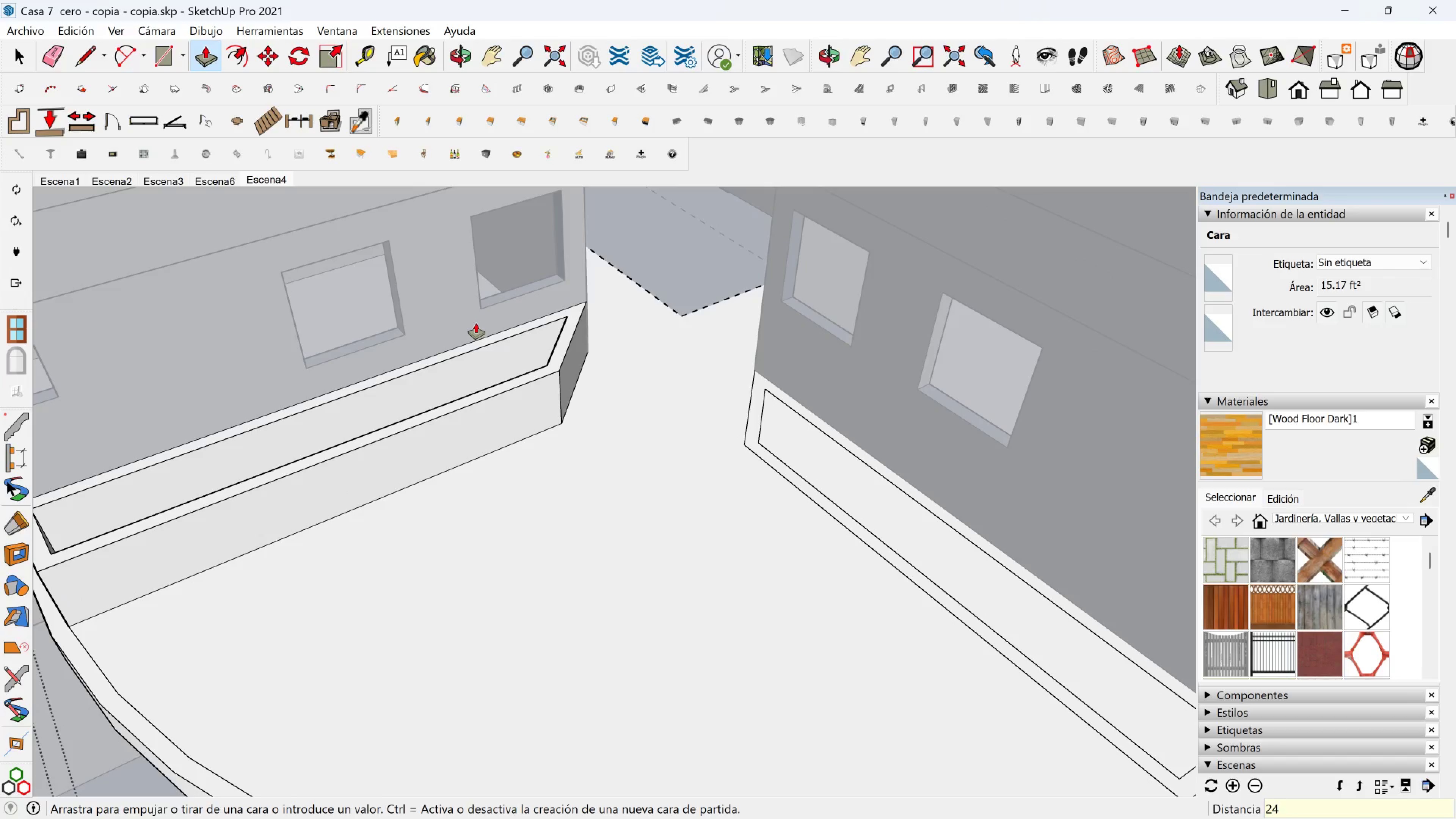 
key(Enter)
 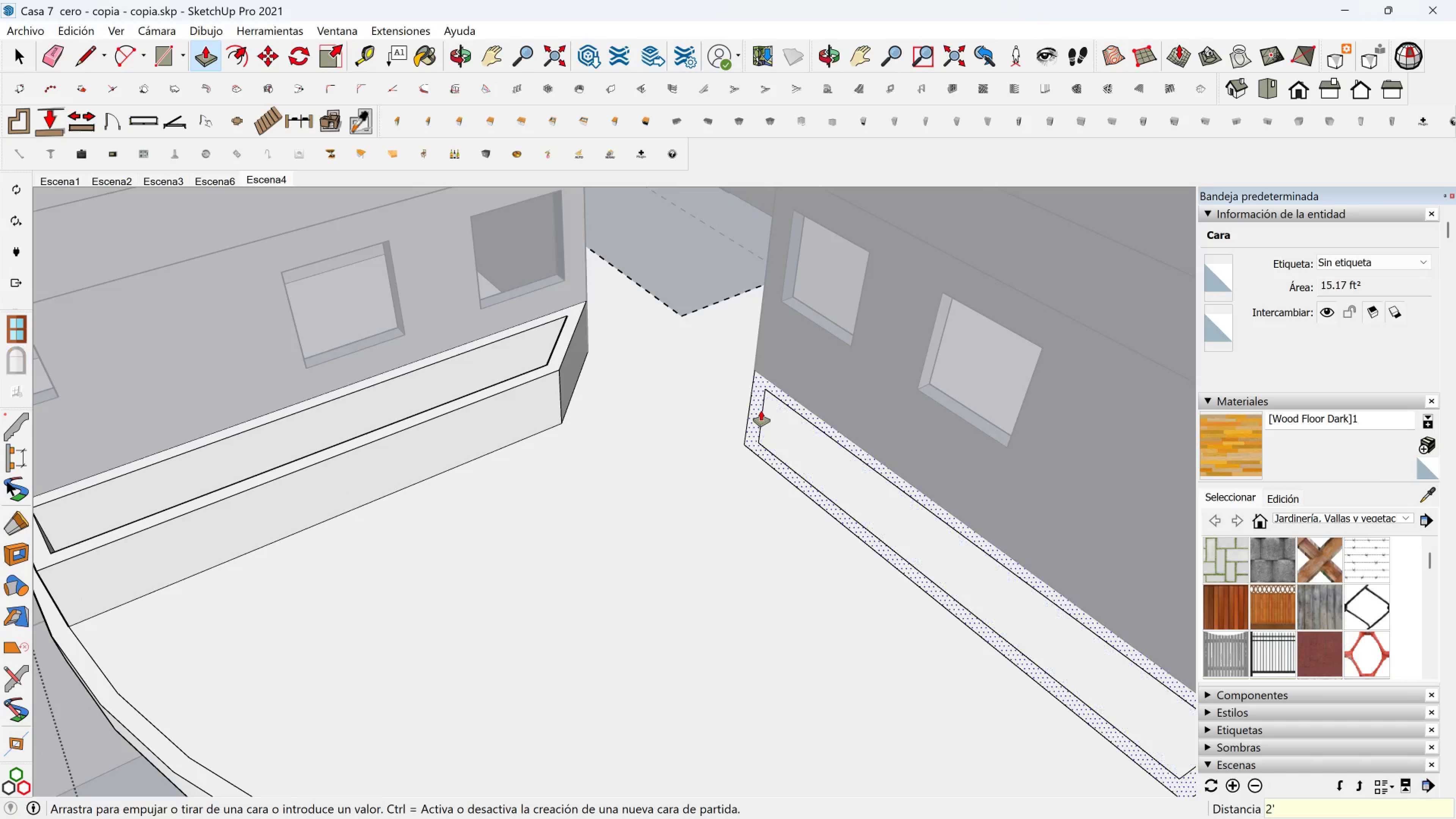 
left_click([761, 411])
 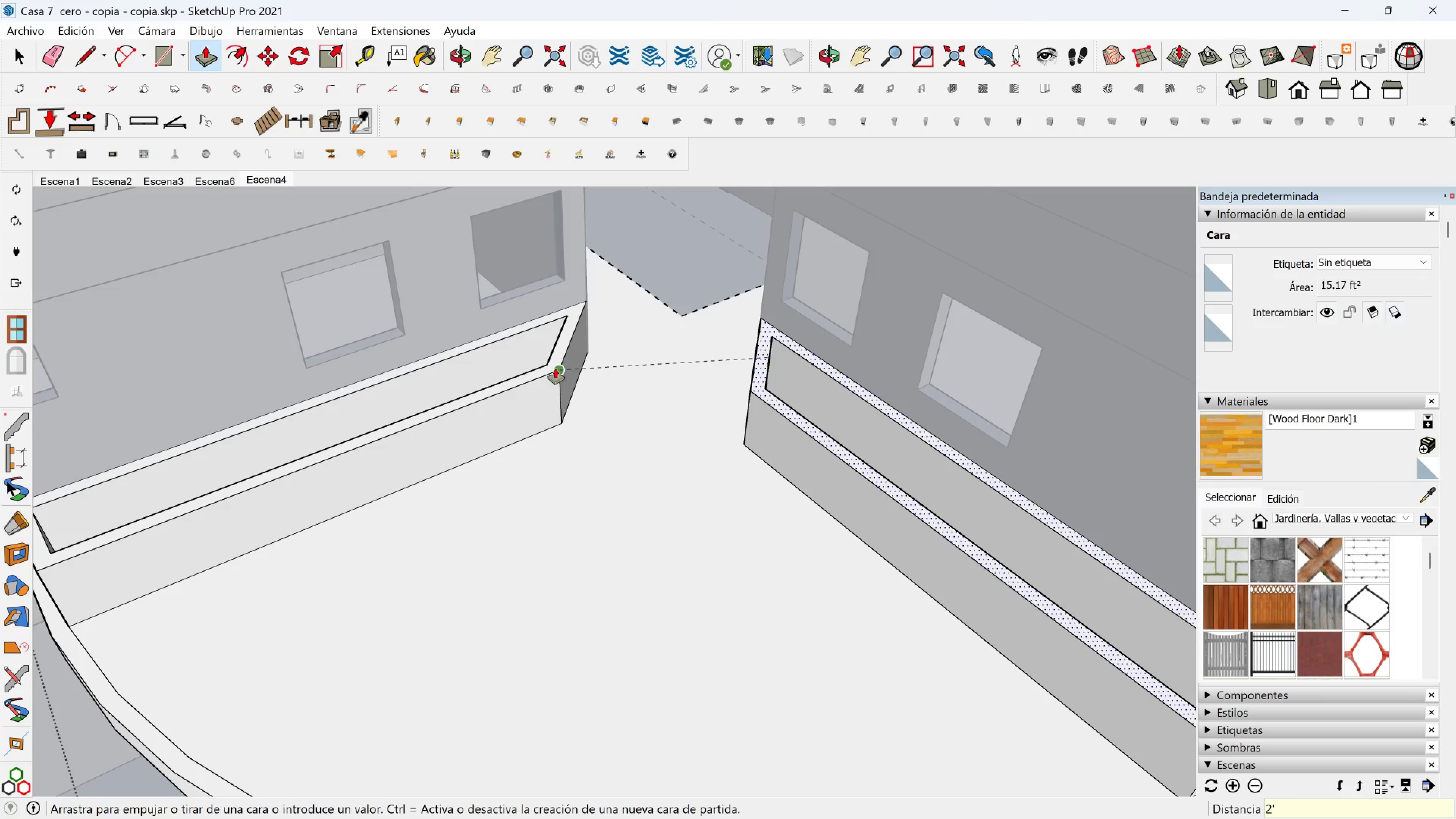 
left_click([555, 368])
 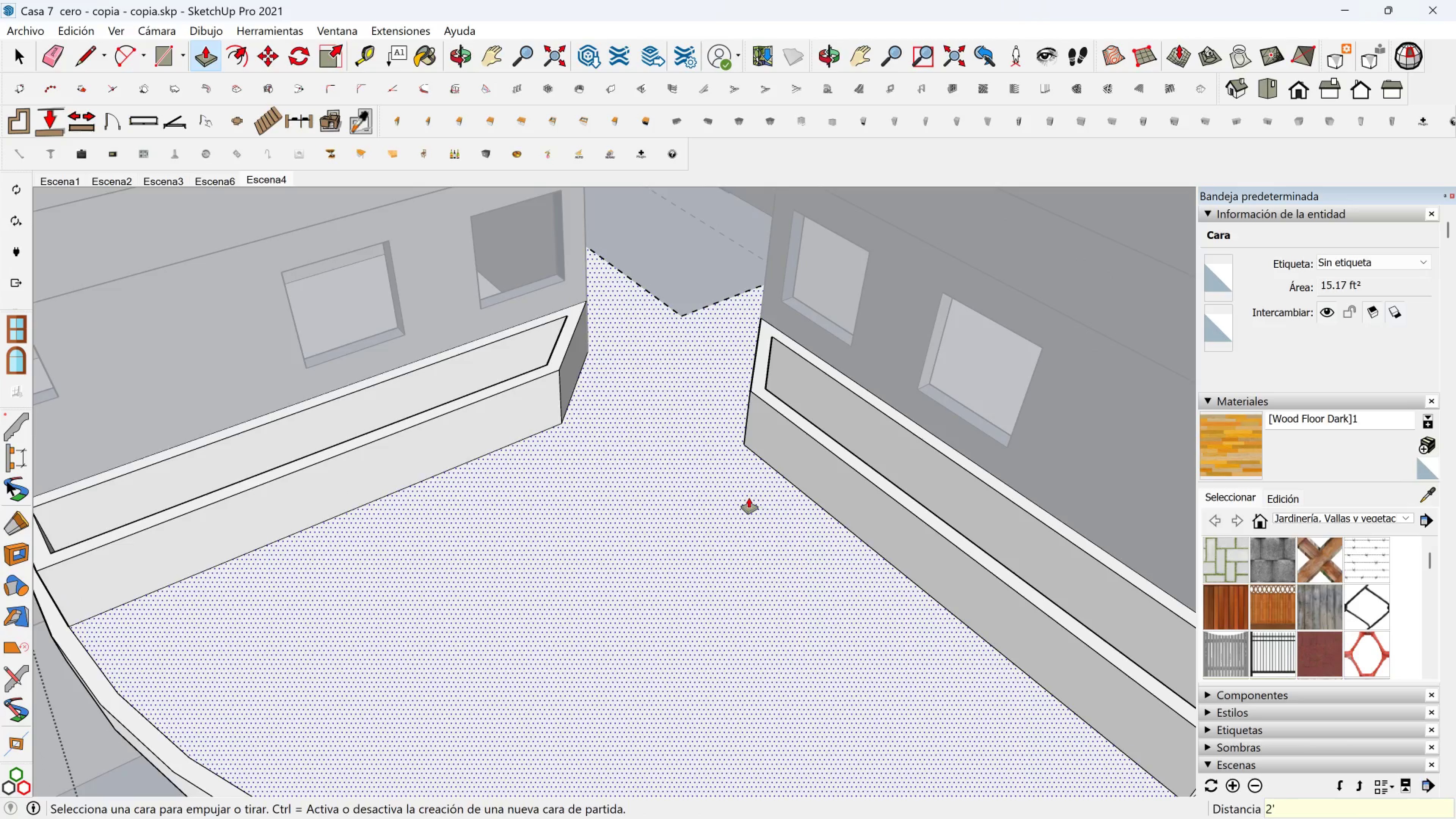 
key(Shift+ShiftLeft)
 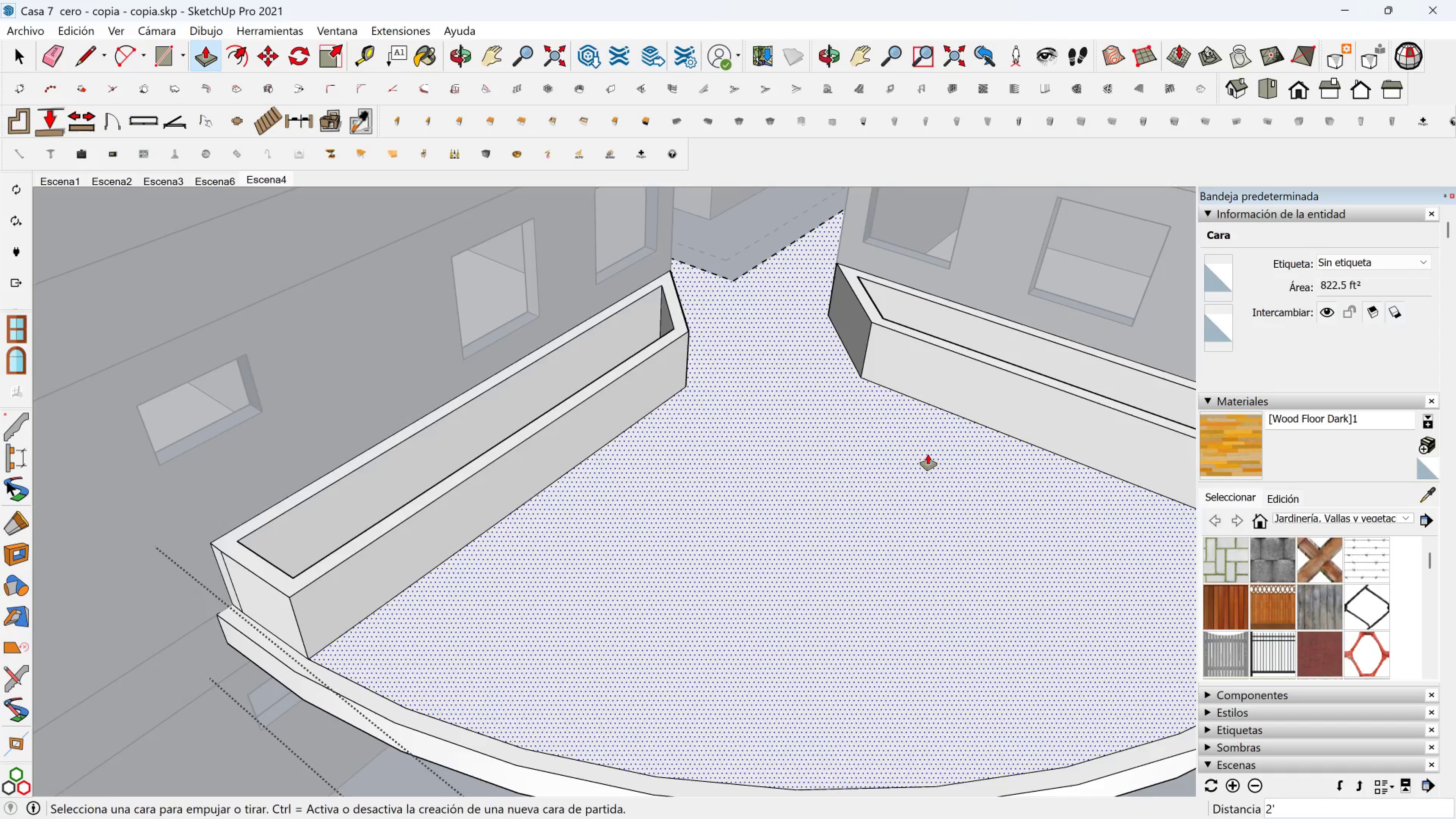 
scroll: coordinate [946, 462], scroll_direction: down, amount: 2.0
 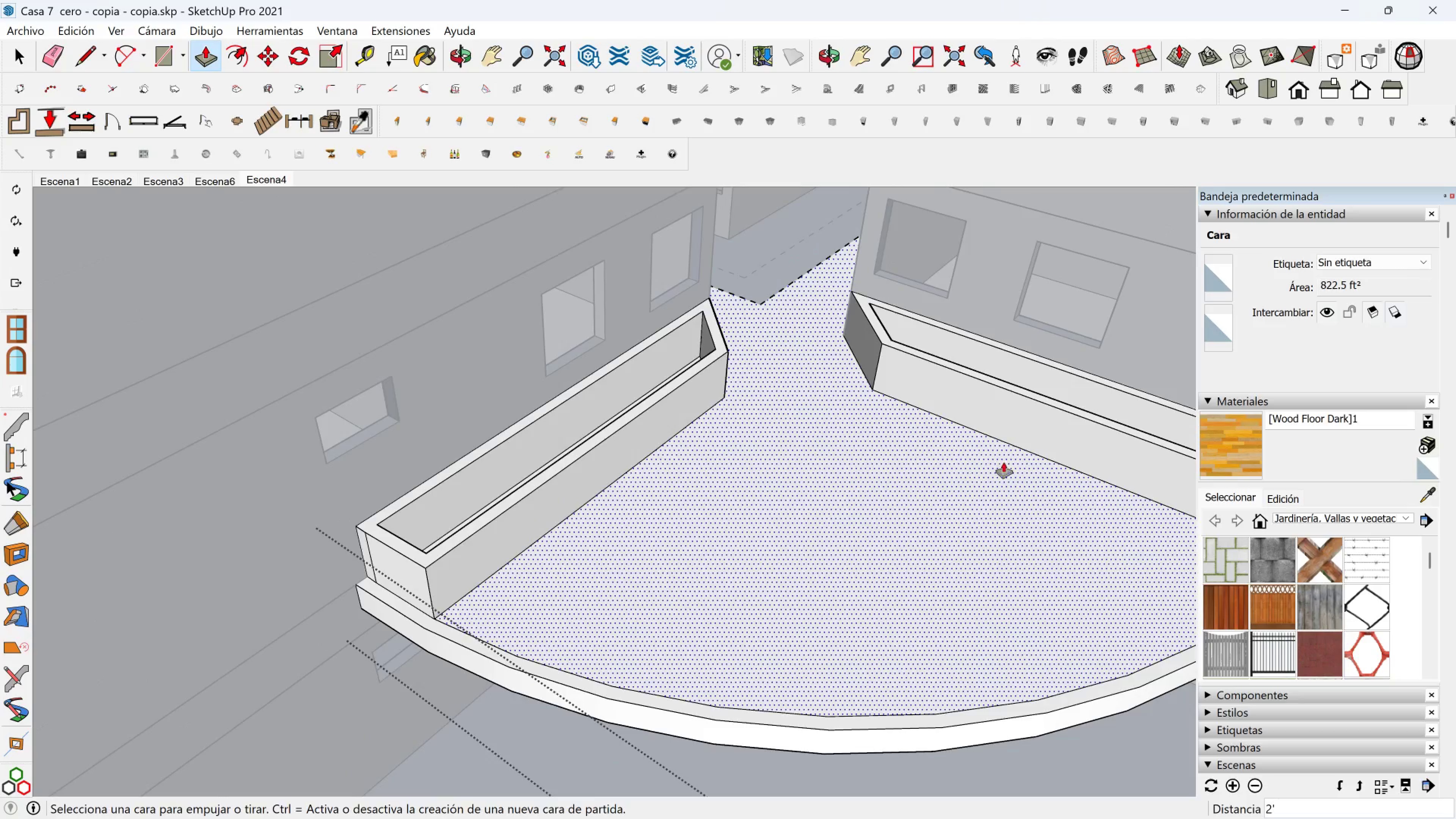 
key(Shift+ShiftLeft)
 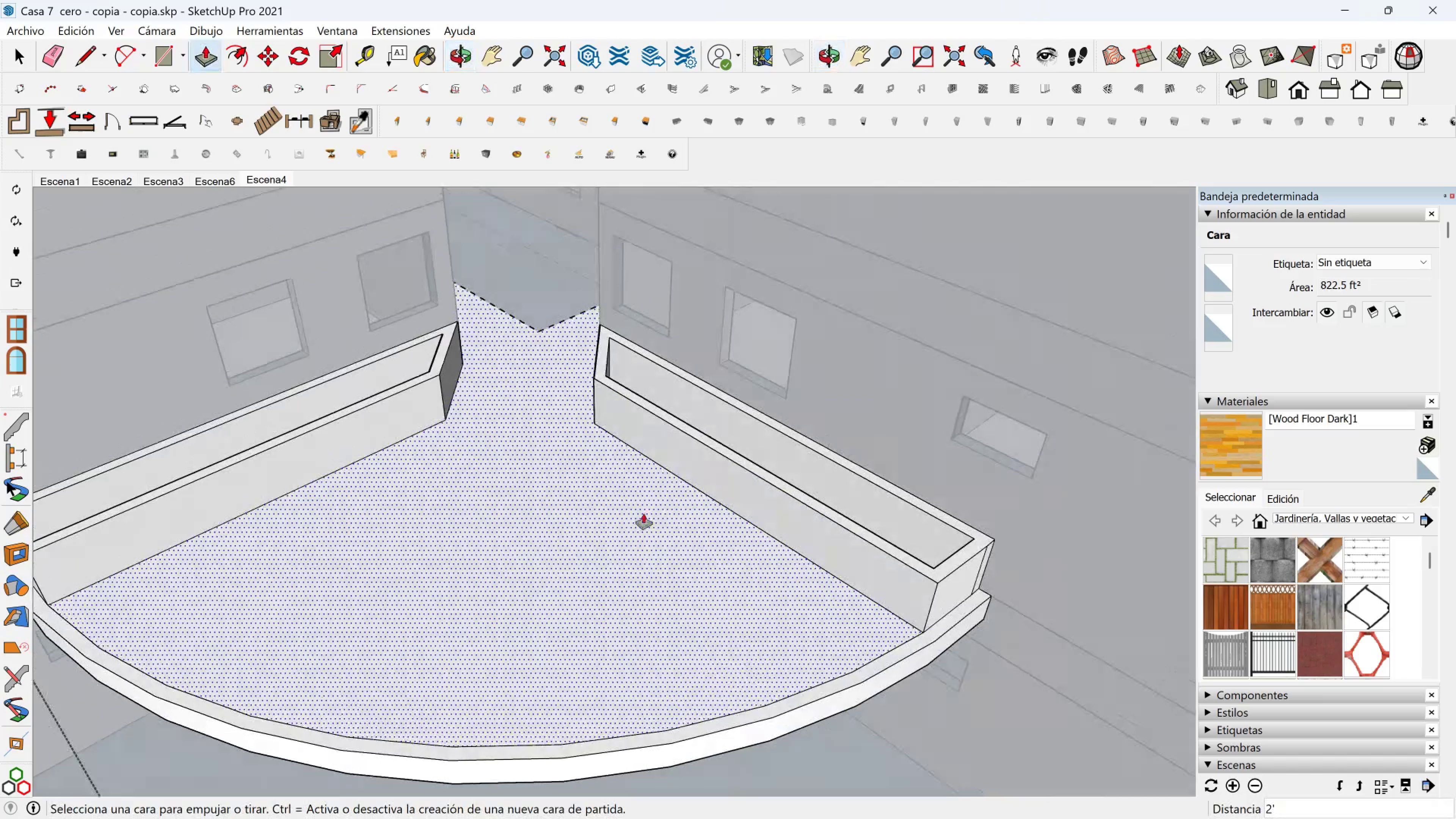 
hold_key(key=ShiftLeft, duration=0.44)
 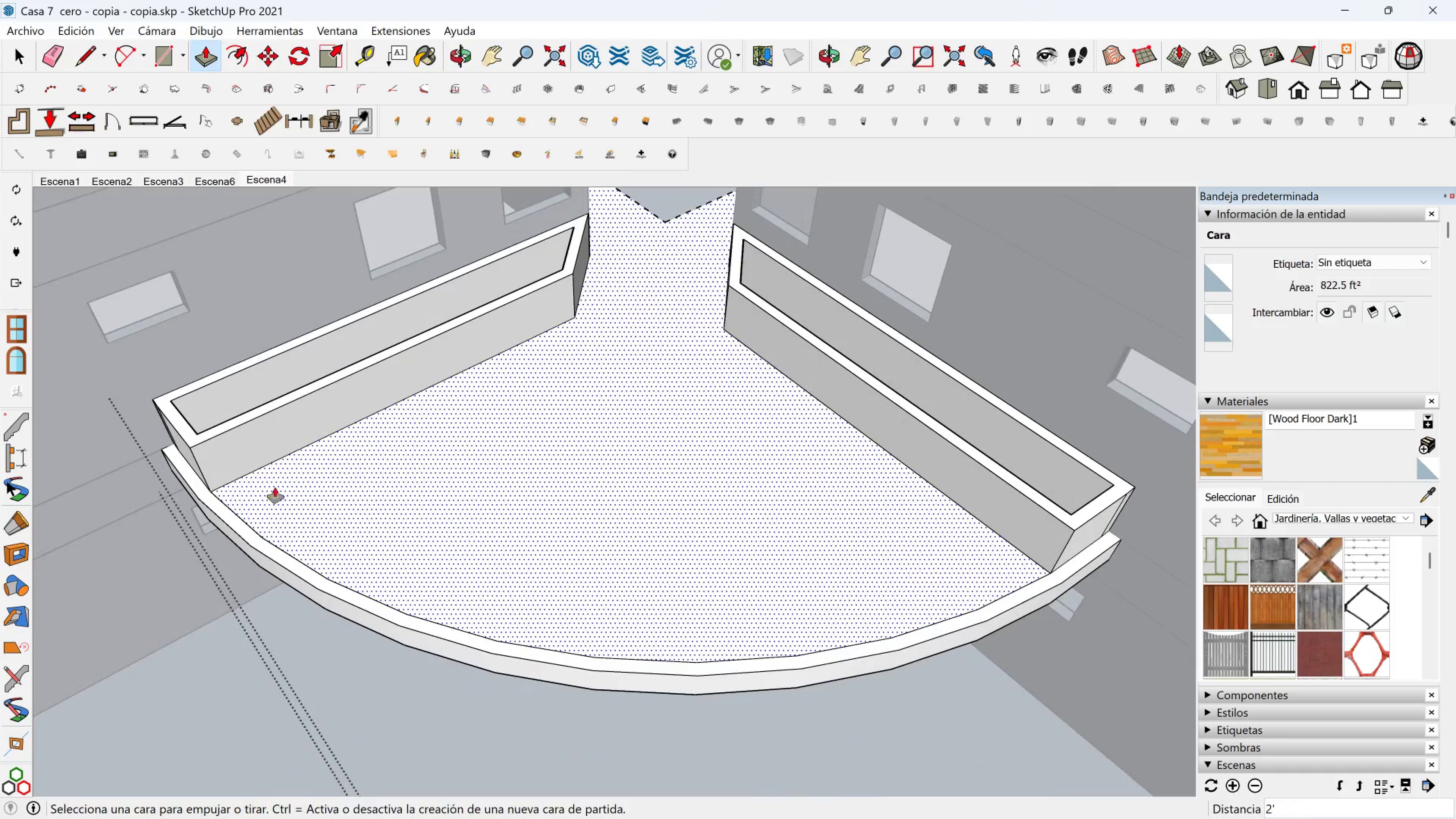 
key(Shift+ShiftLeft)
 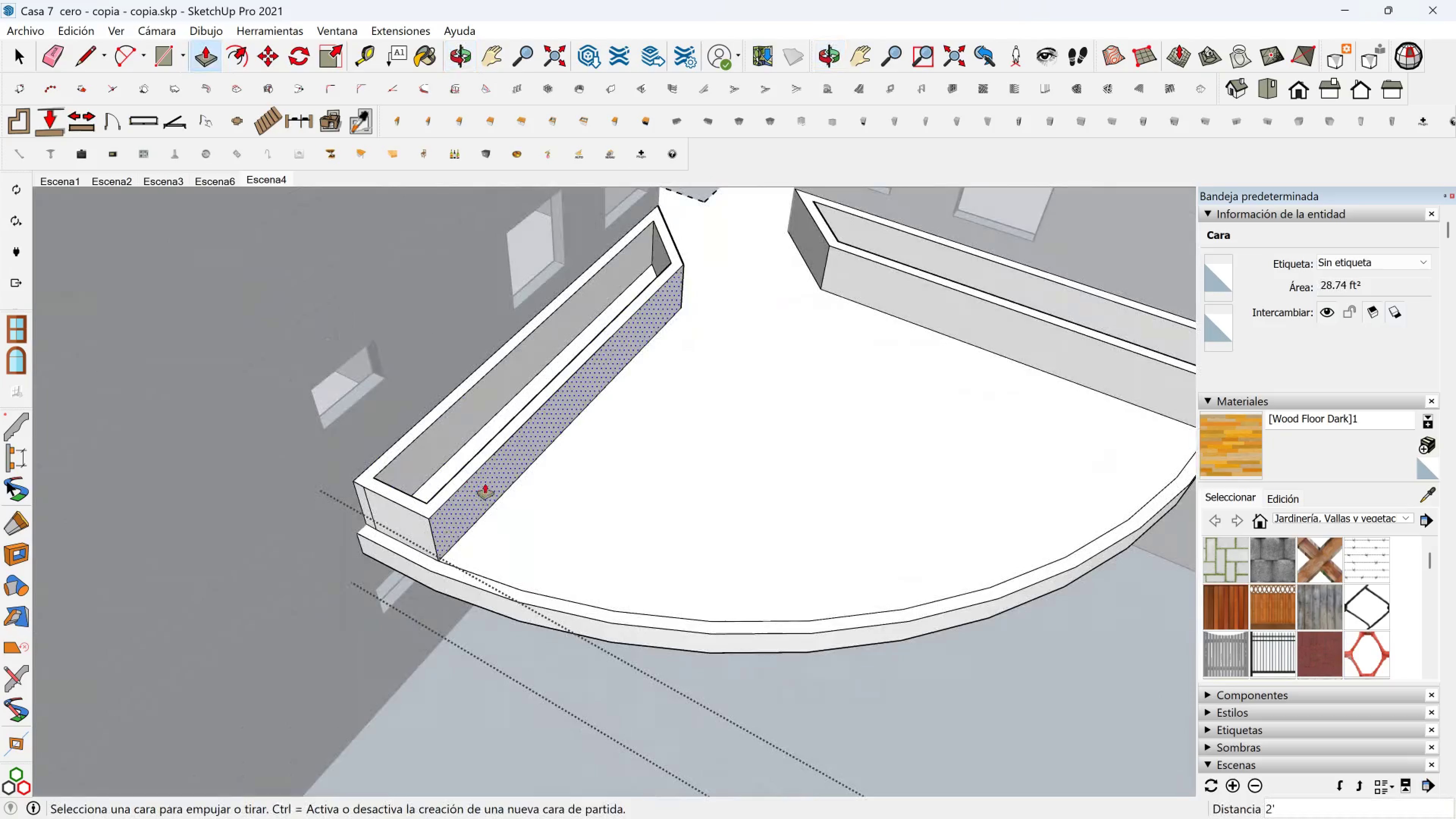 
key(Shift+ShiftLeft)
 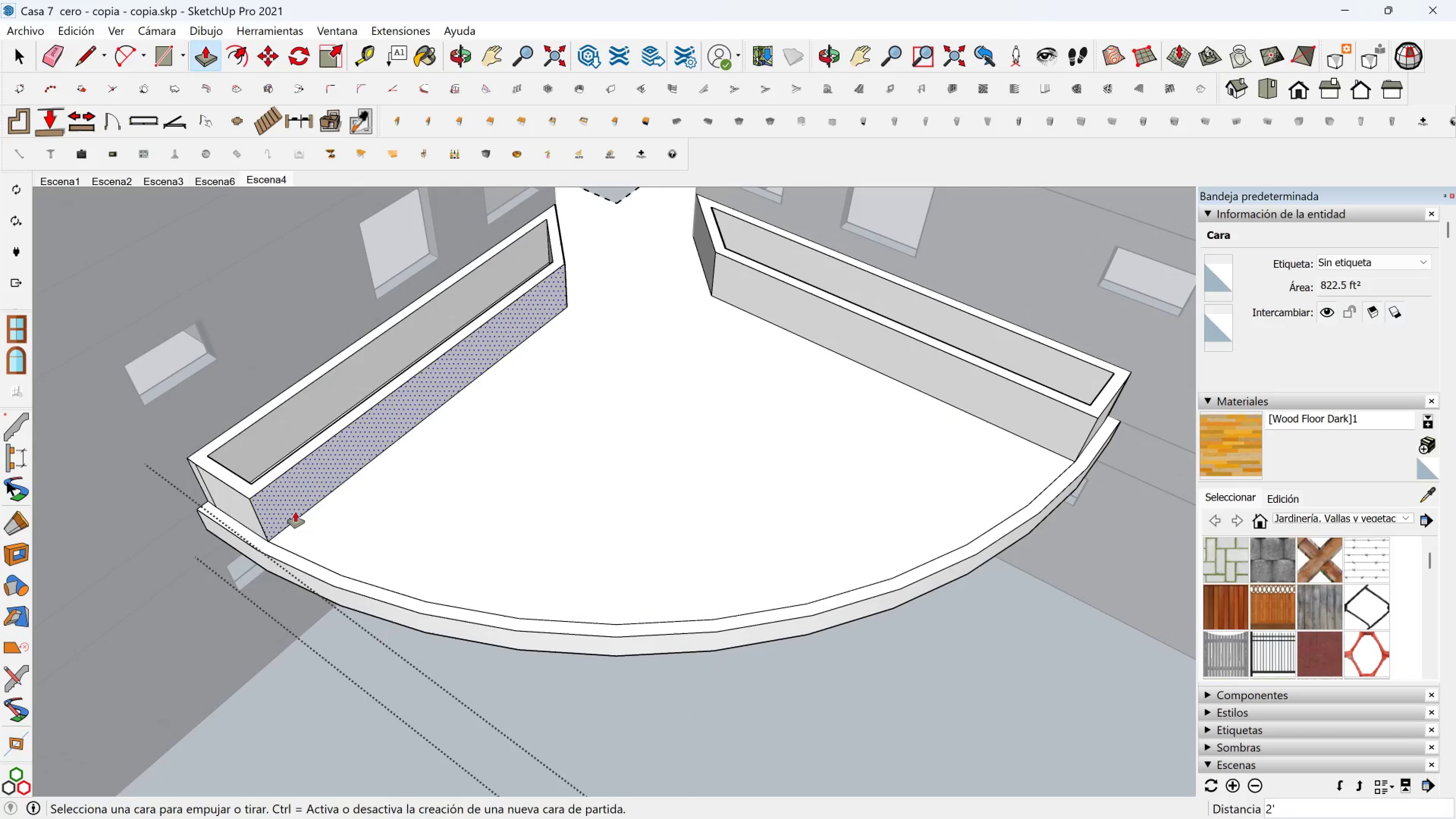 
scroll: coordinate [282, 529], scroll_direction: up, amount: 2.0
 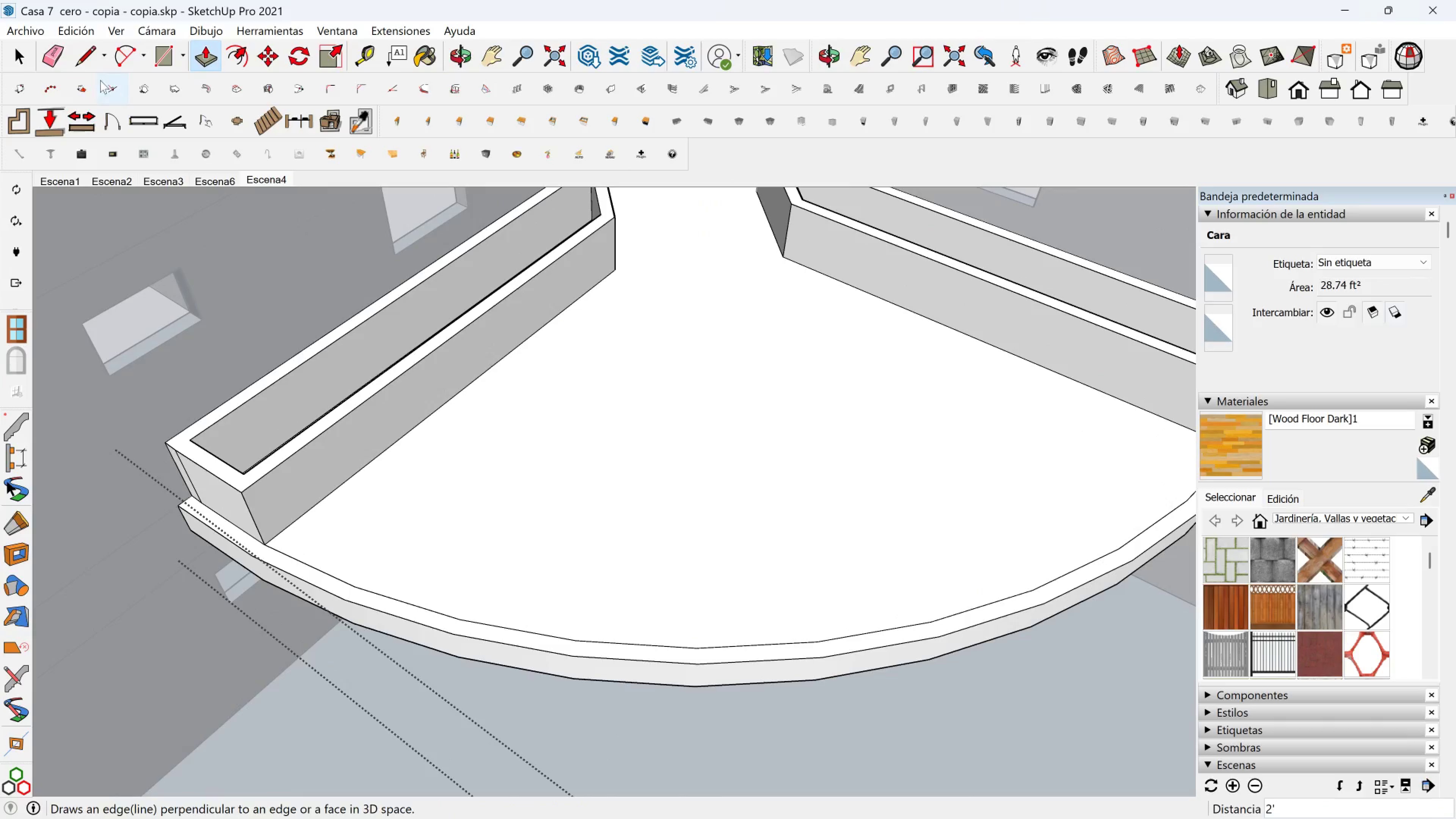 
left_click([87, 59])
 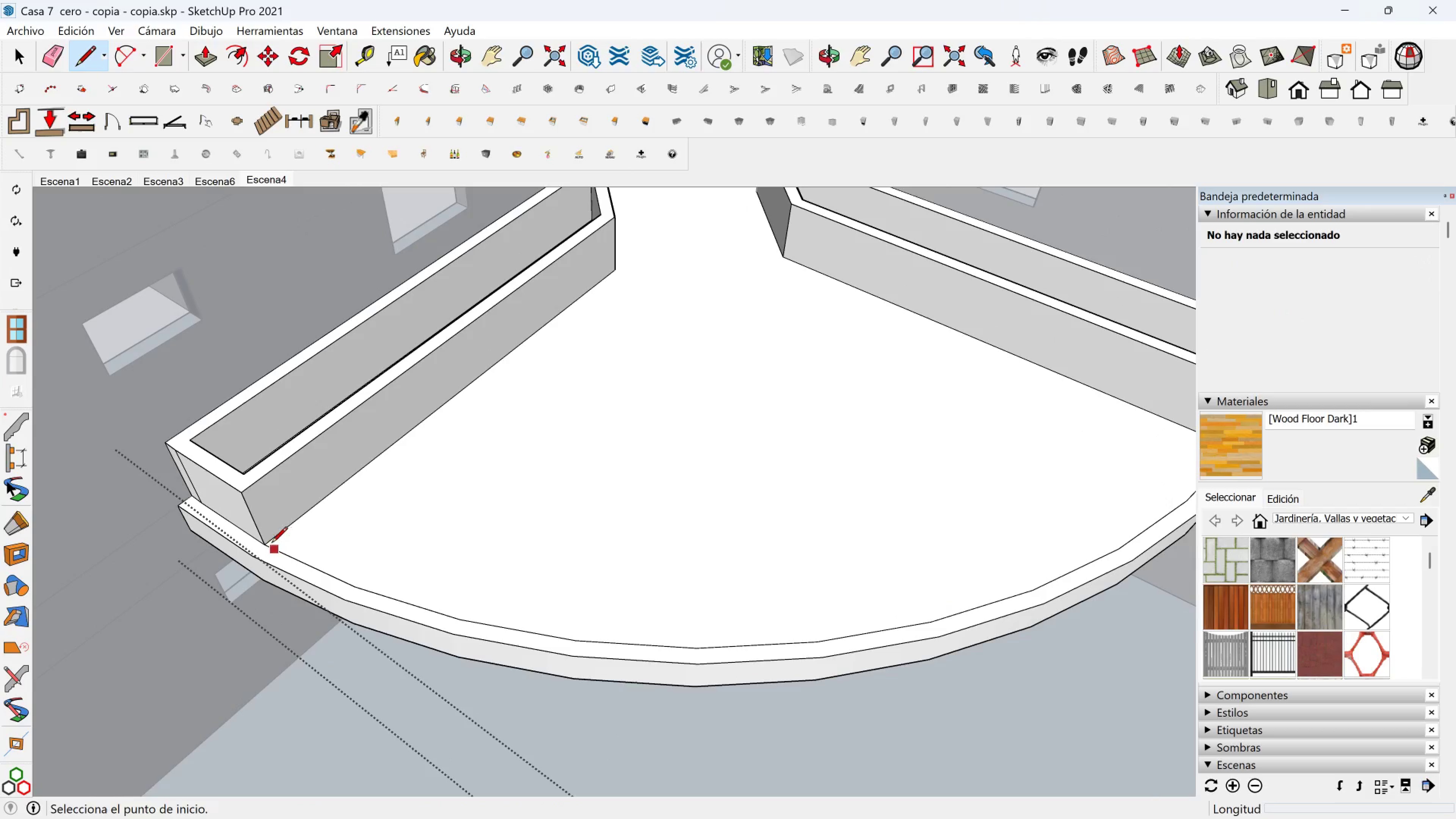 
left_click([271, 544])
 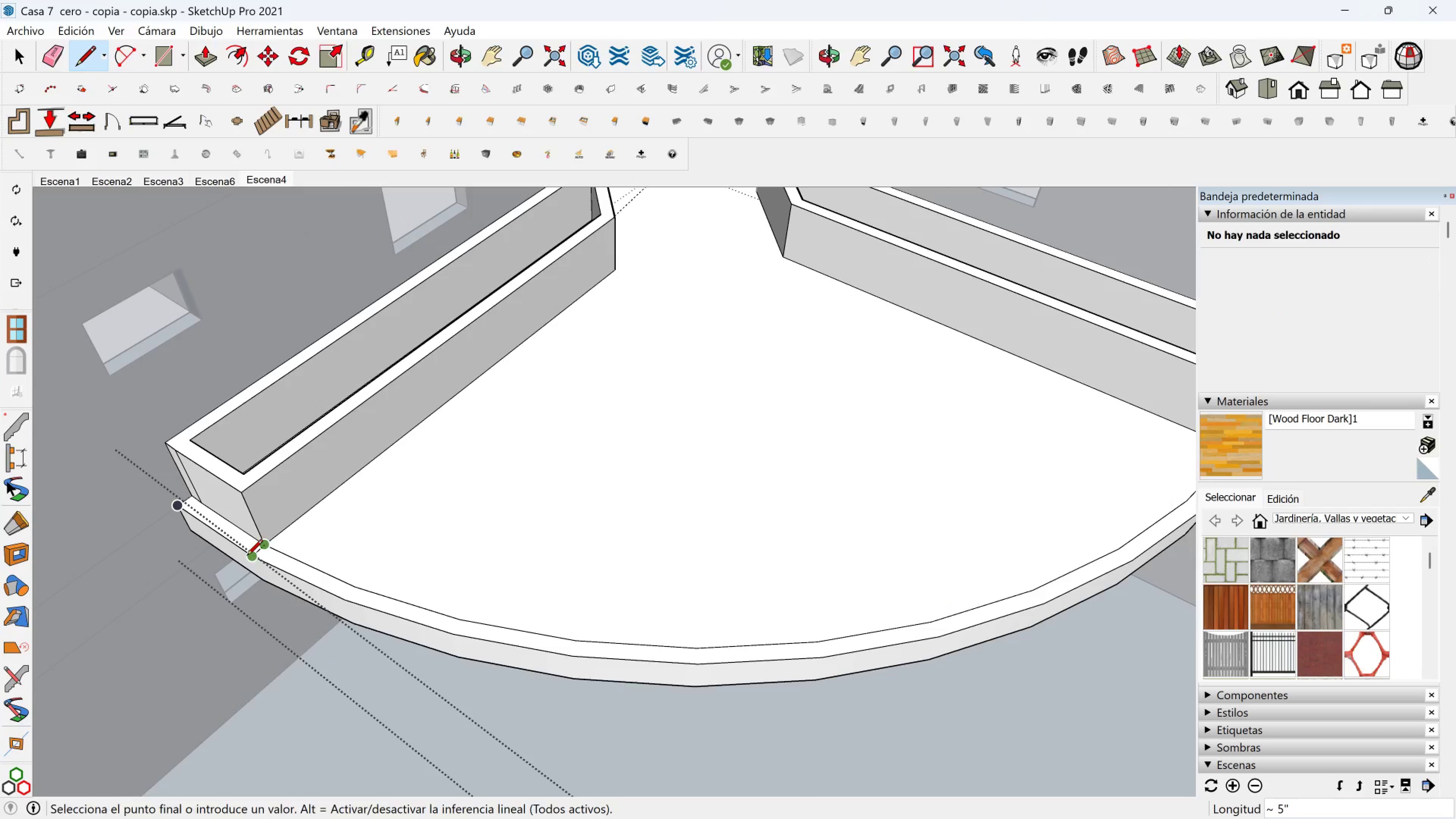 
left_click([247, 556])
 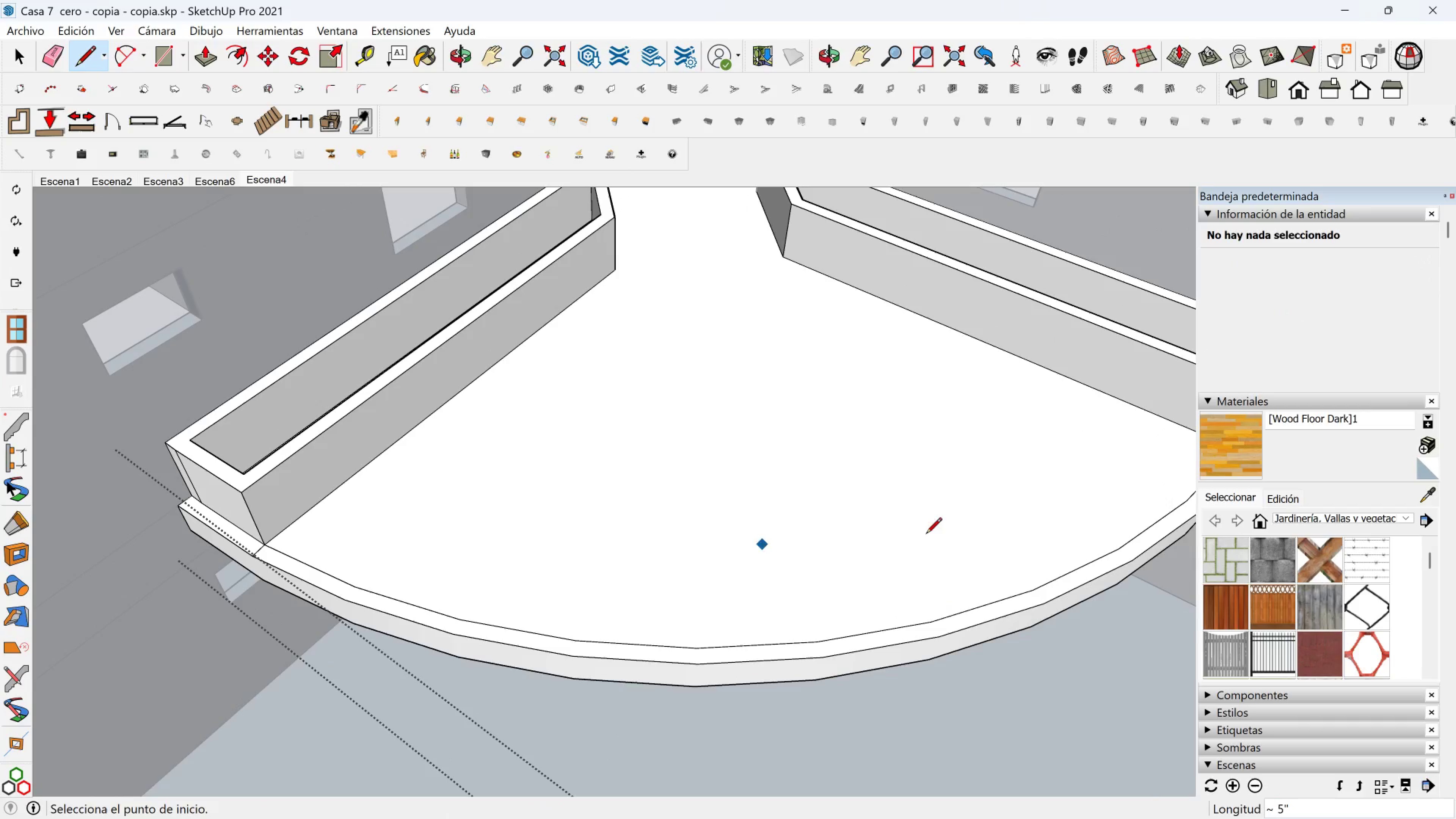 
key(Shift+ShiftLeft)
 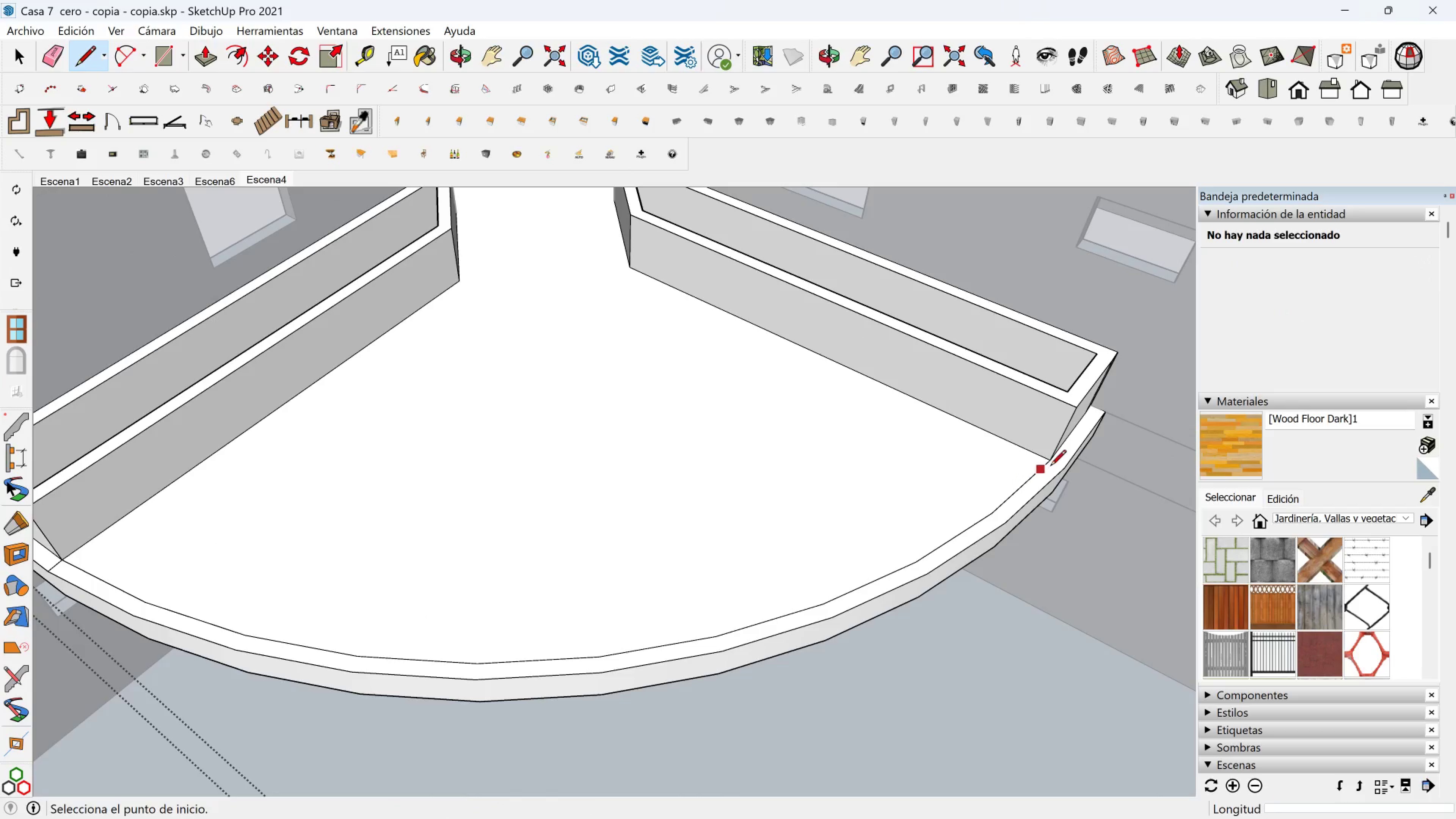 
left_click([1054, 459])
 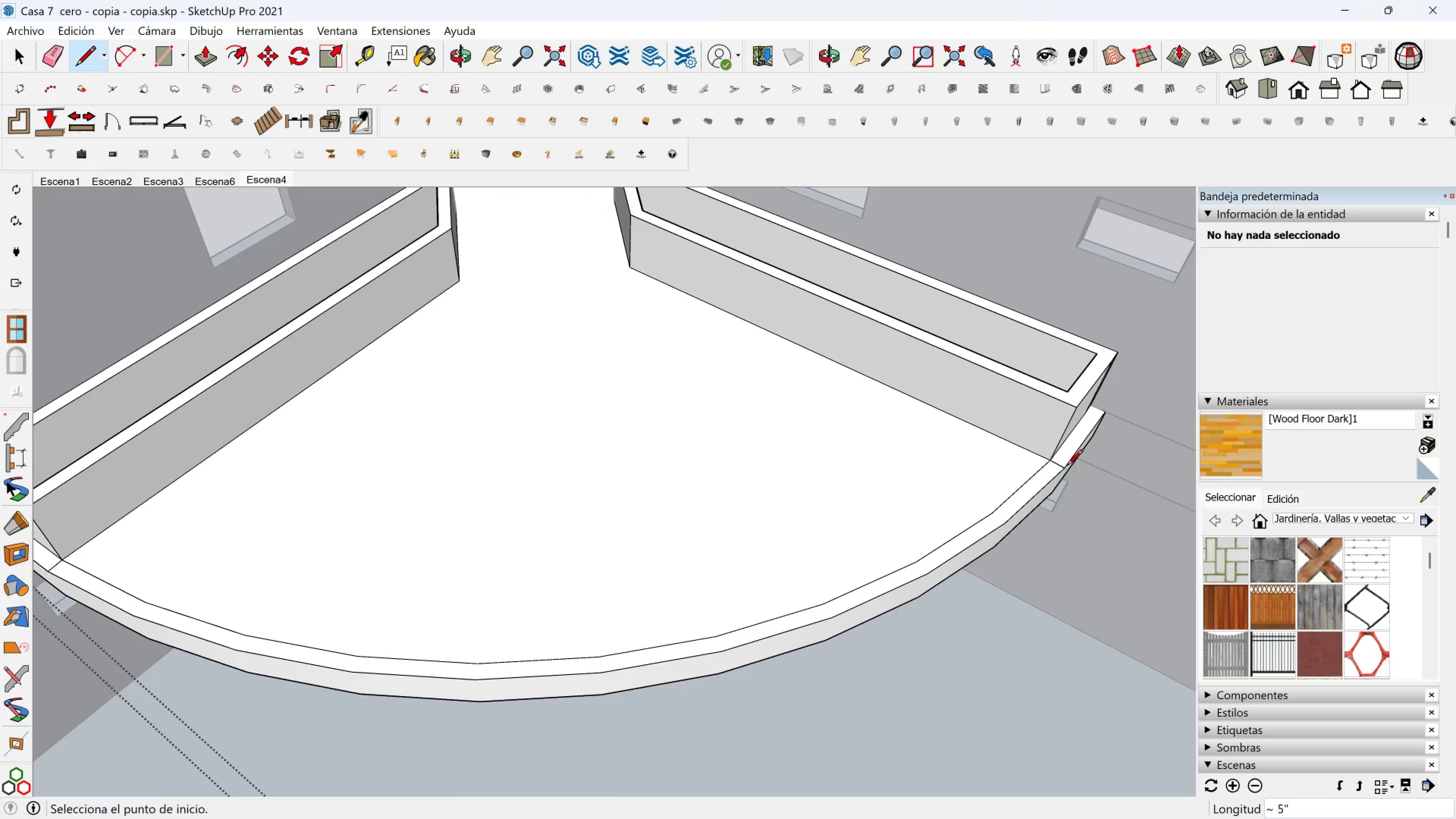 
left_click([1067, 466])
 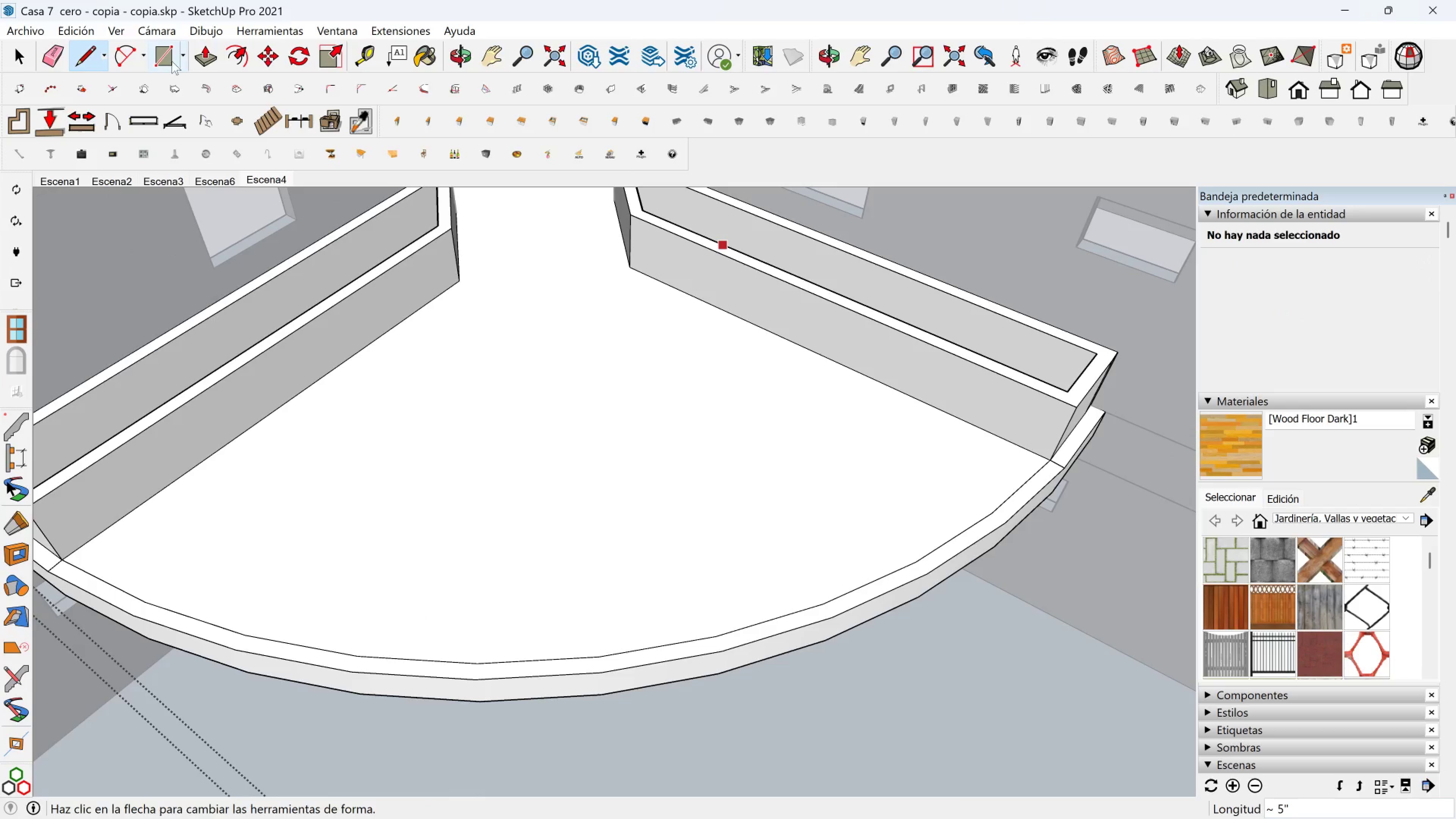 
left_click([204, 56])
 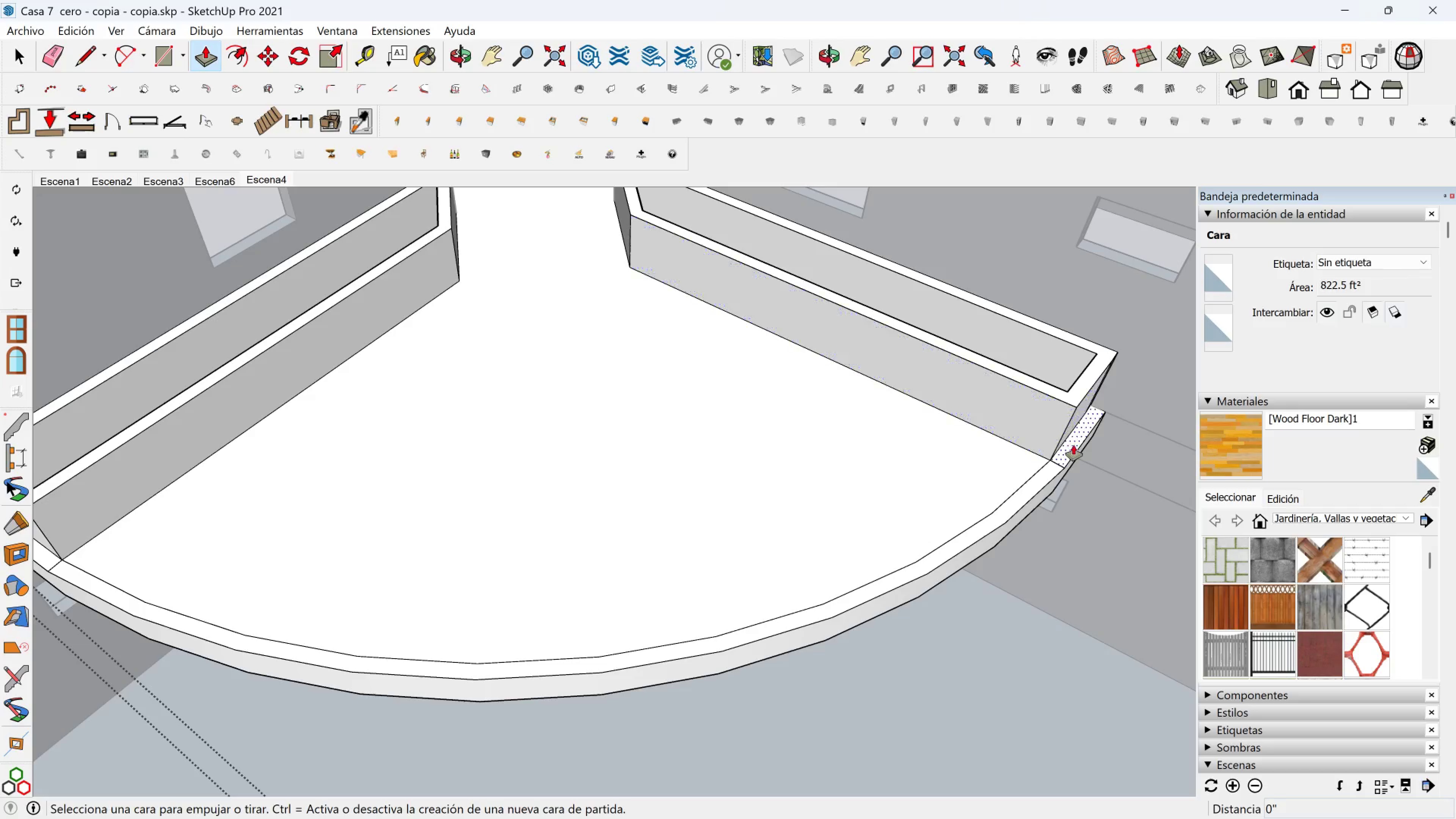 
left_click([1076, 445])
 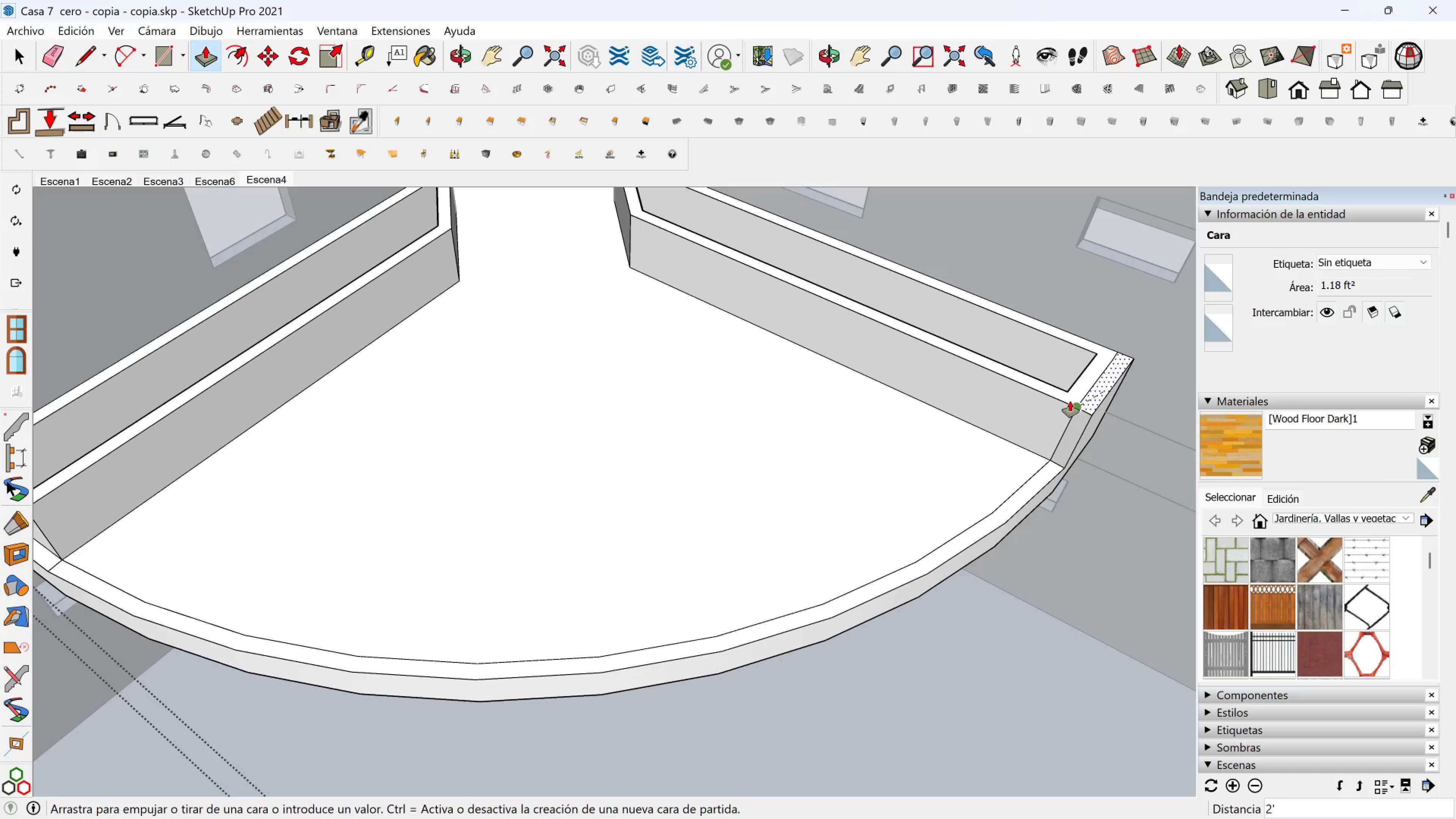 
left_click([1070, 401])
 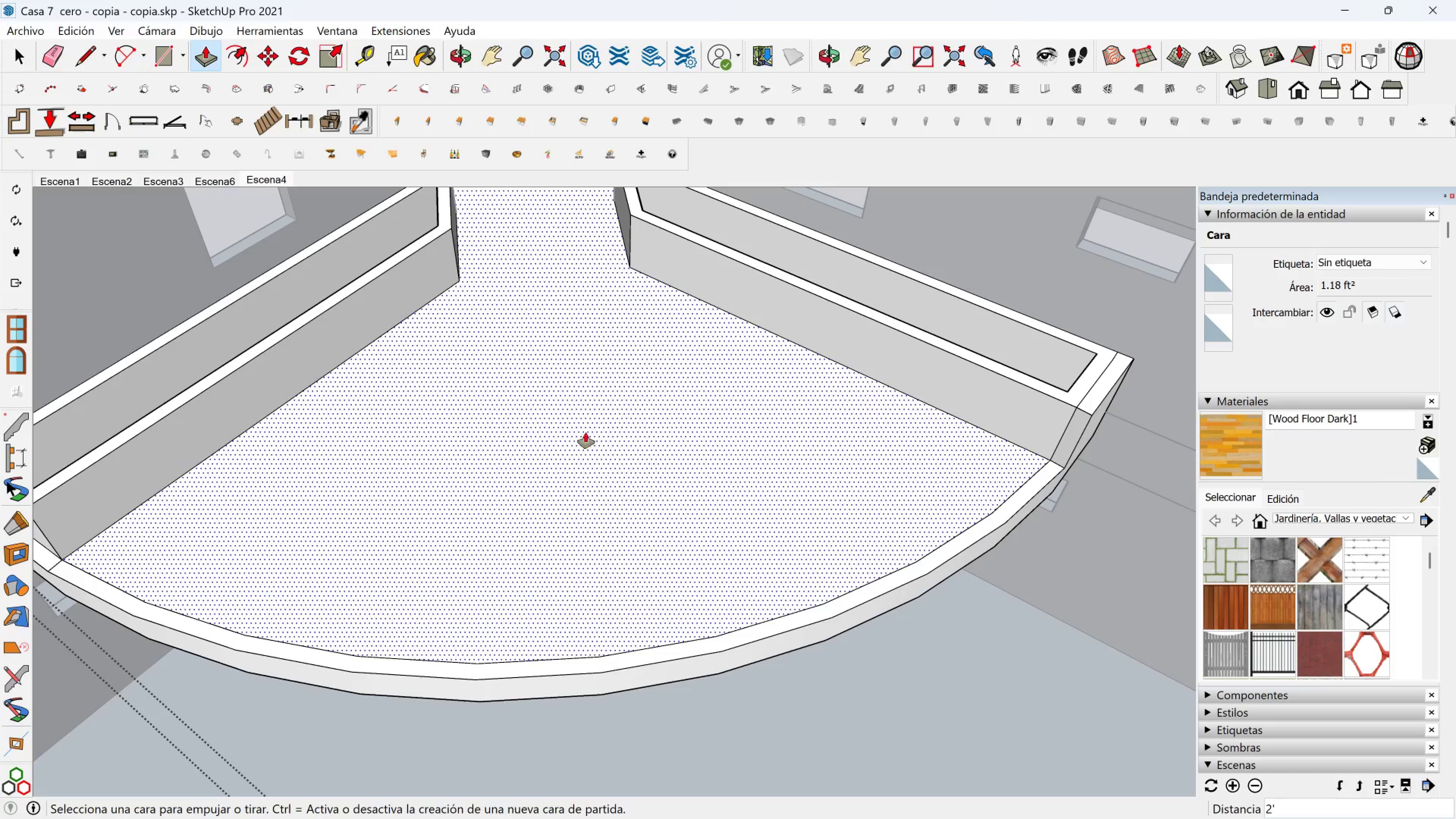 
key(Shift+ShiftLeft)
 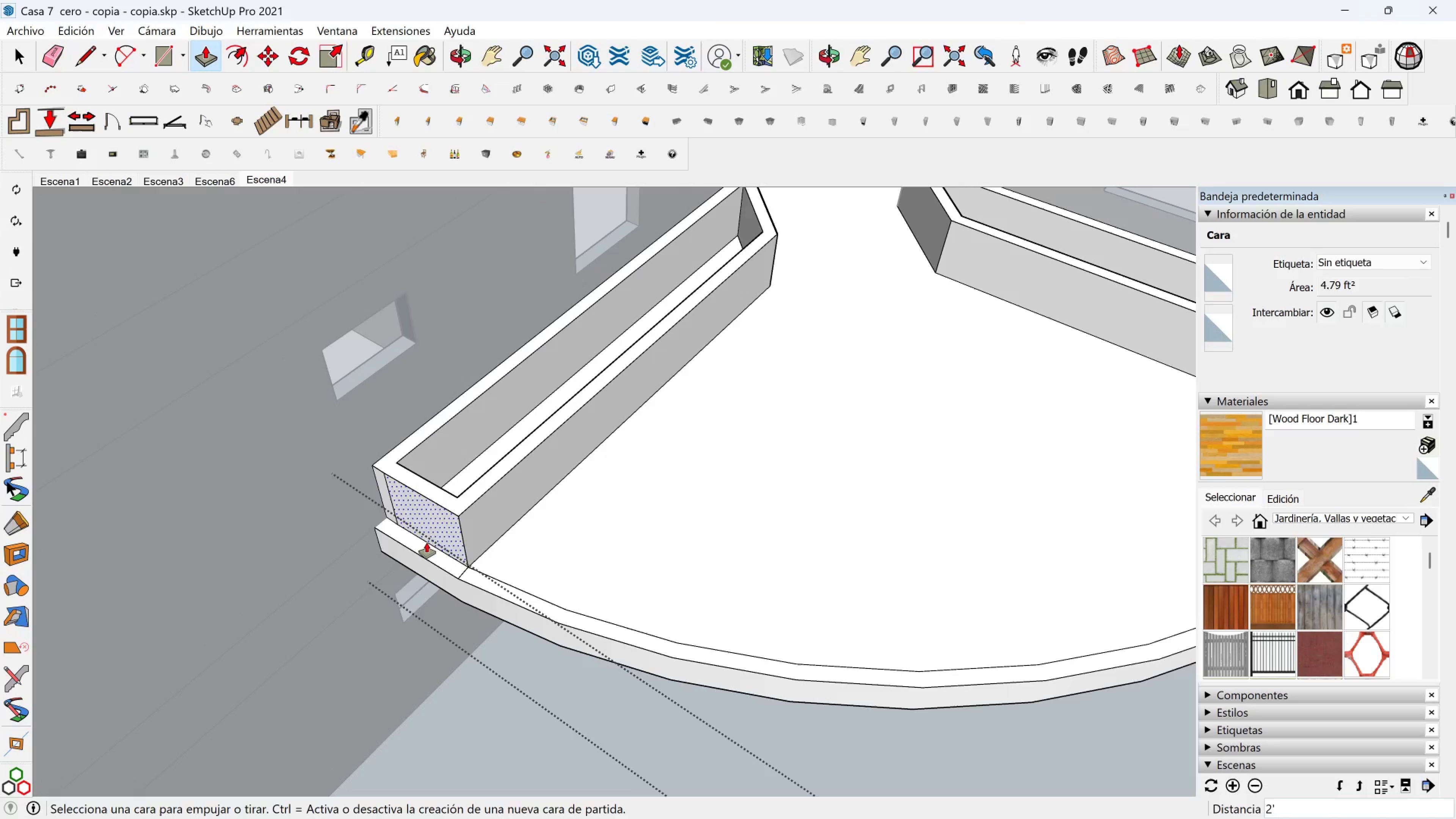 
left_click([427, 545])
 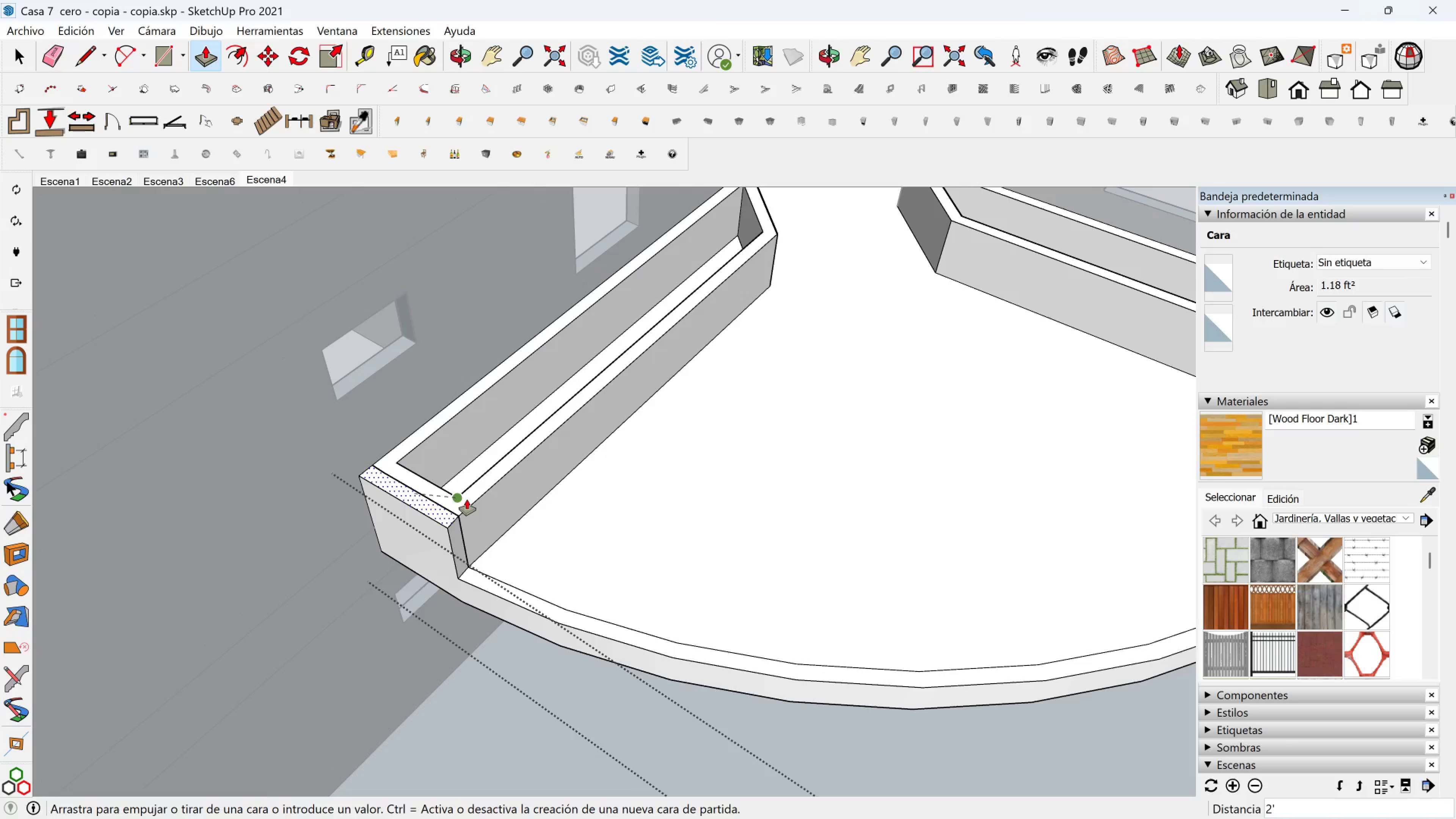 
left_click([467, 499])
 